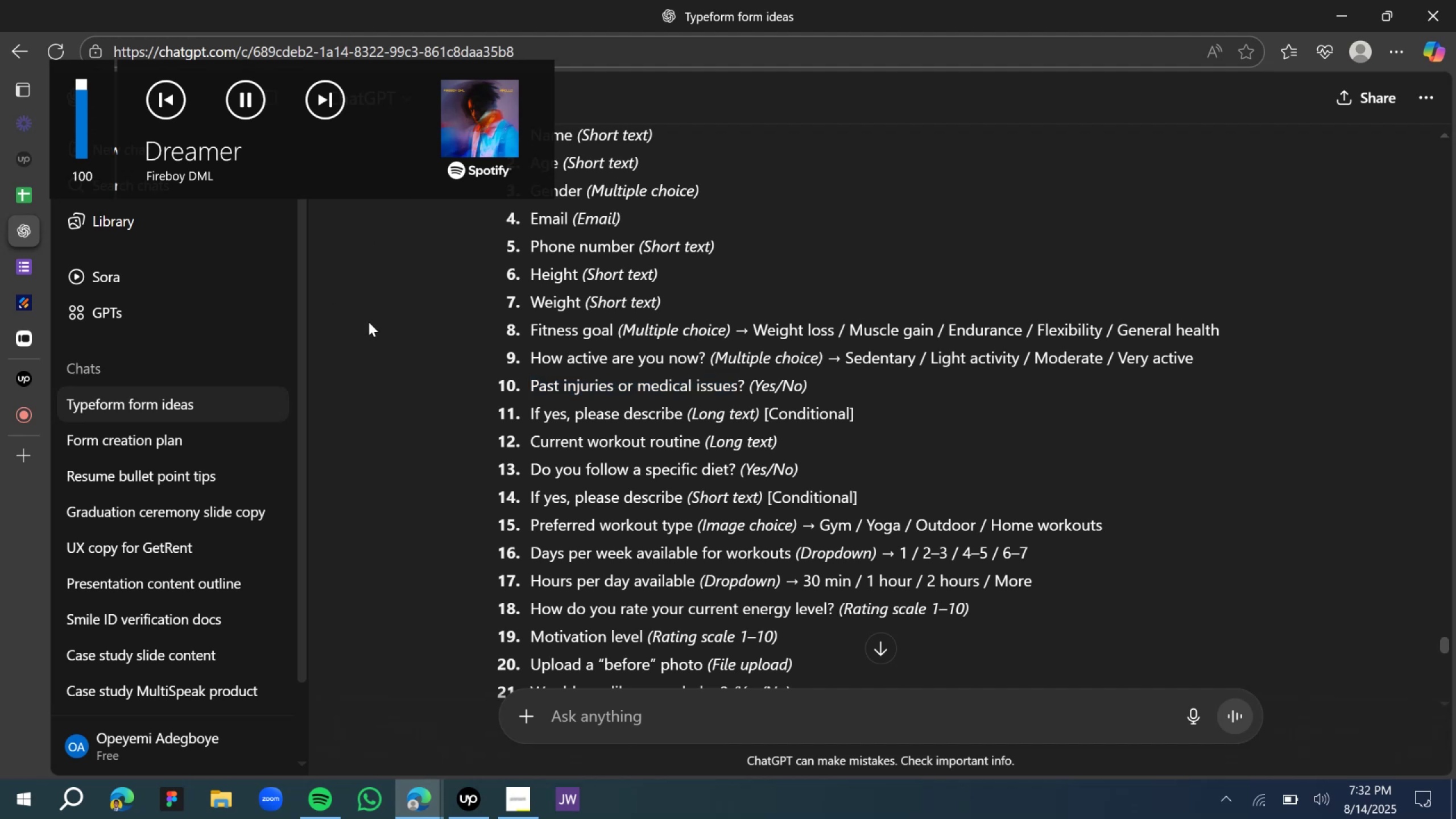 
left_click([388, 334])
 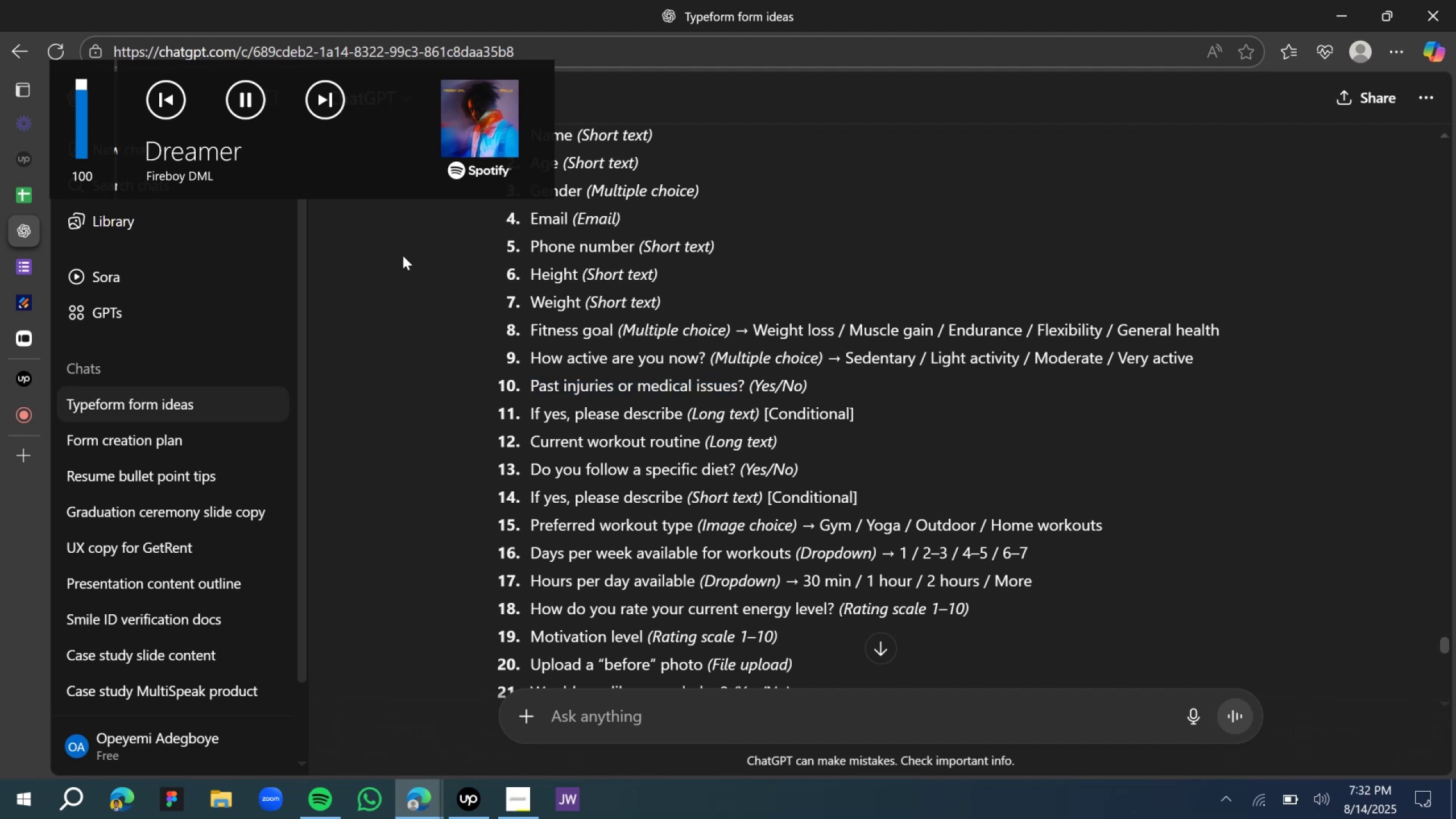 
left_click([436, 314])
 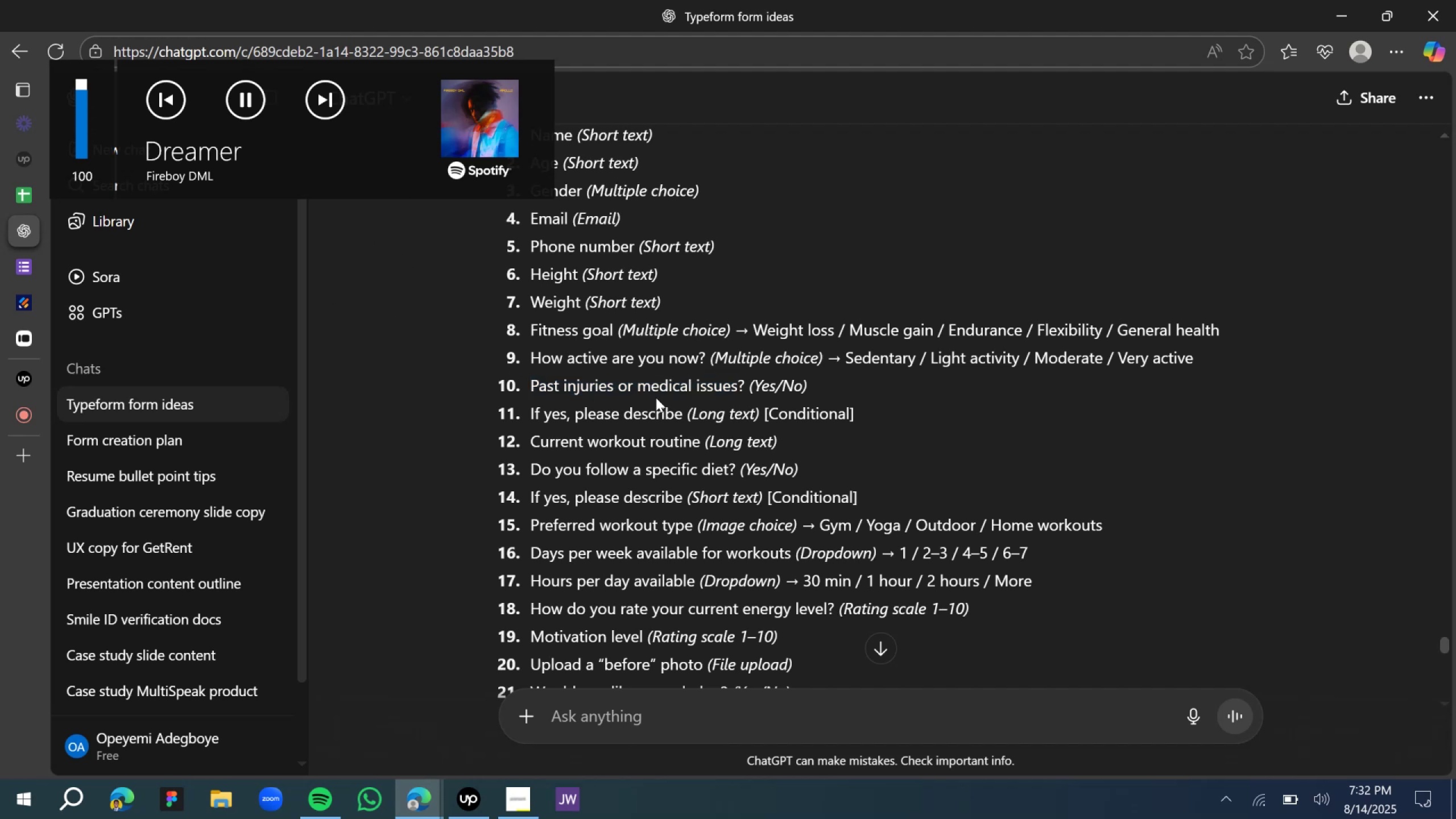 
double_click([652, 395])
 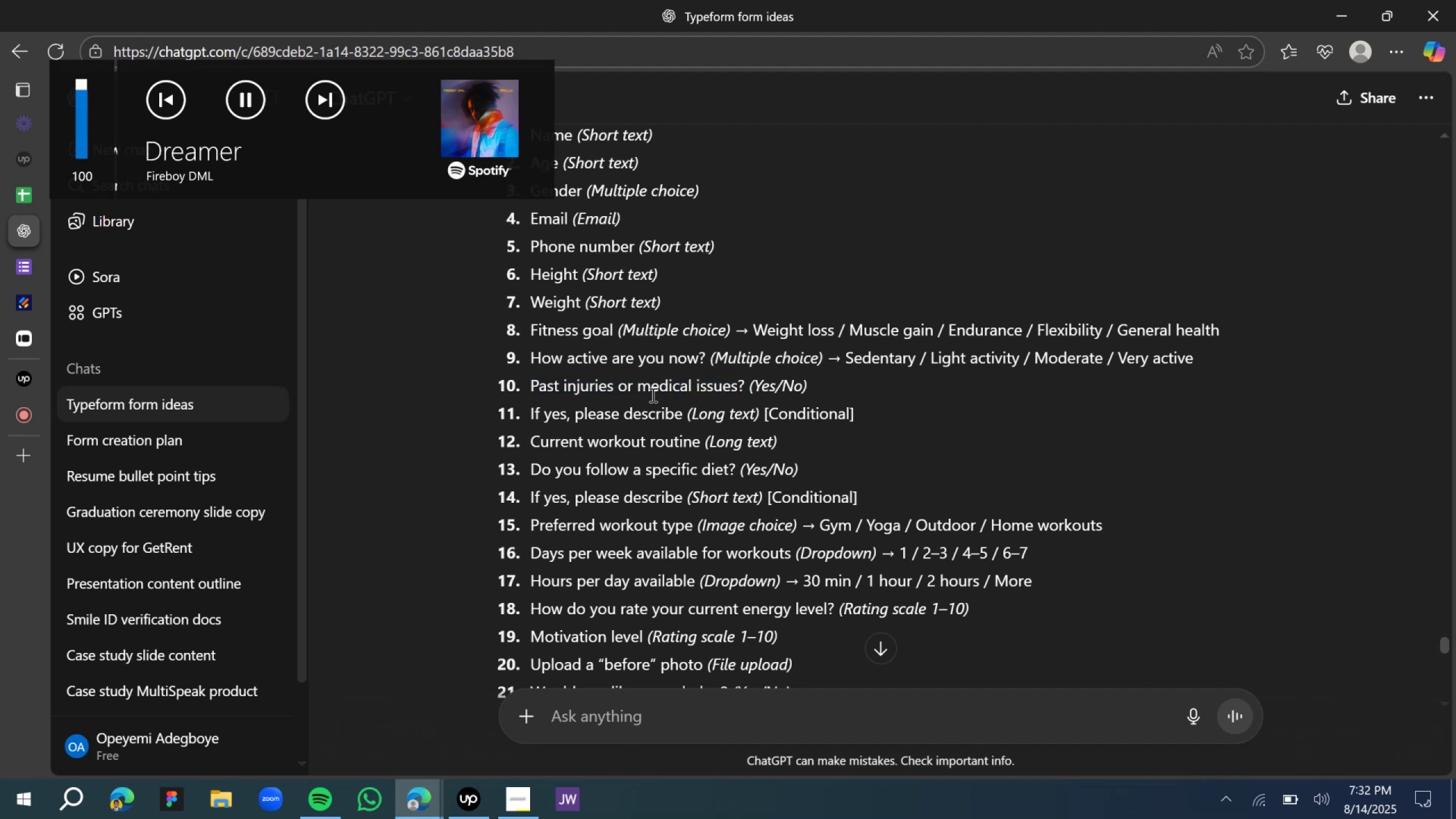 
triple_click([652, 395])
 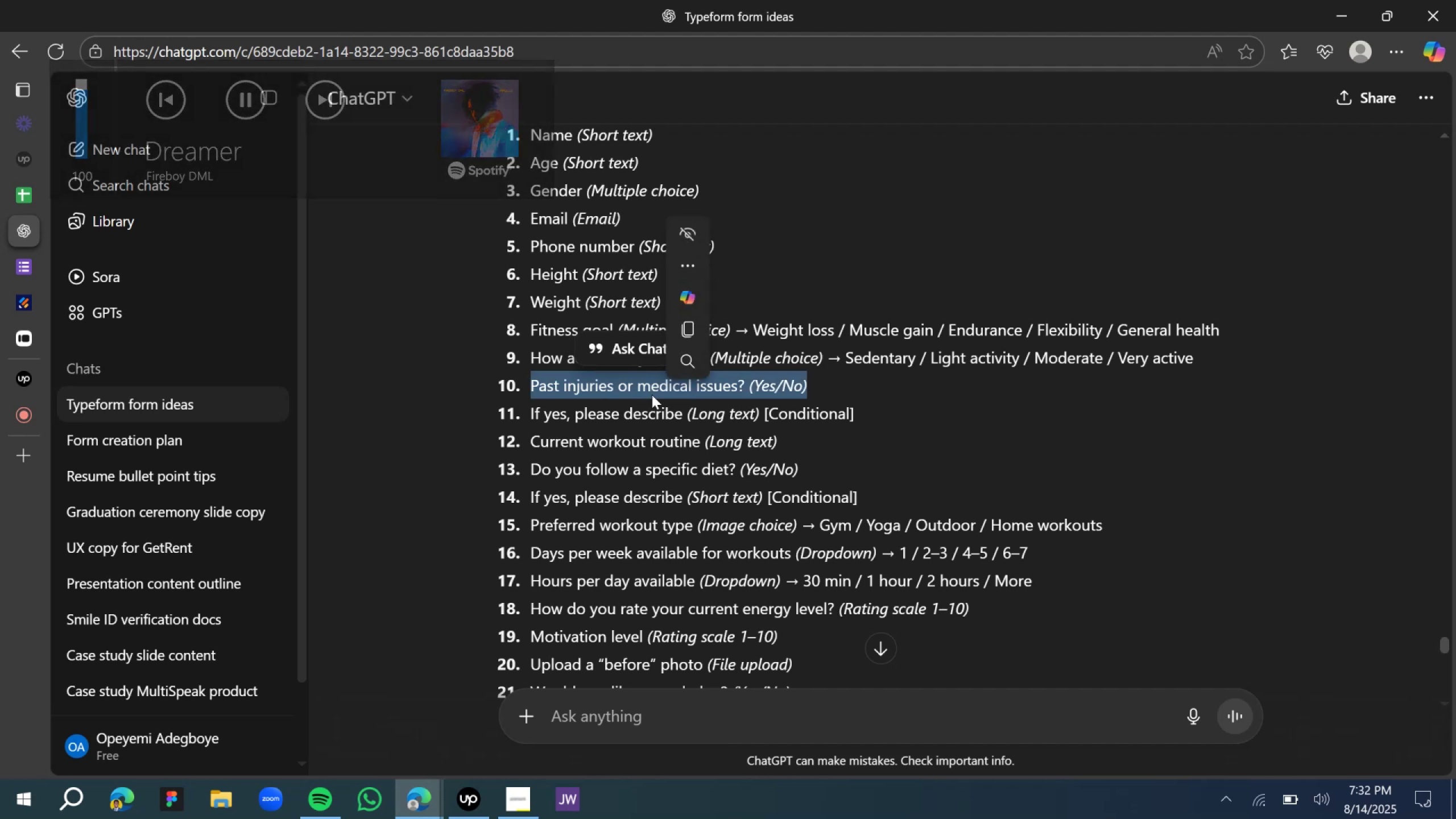 
hold_key(key=ControlLeft, duration=1.23)
 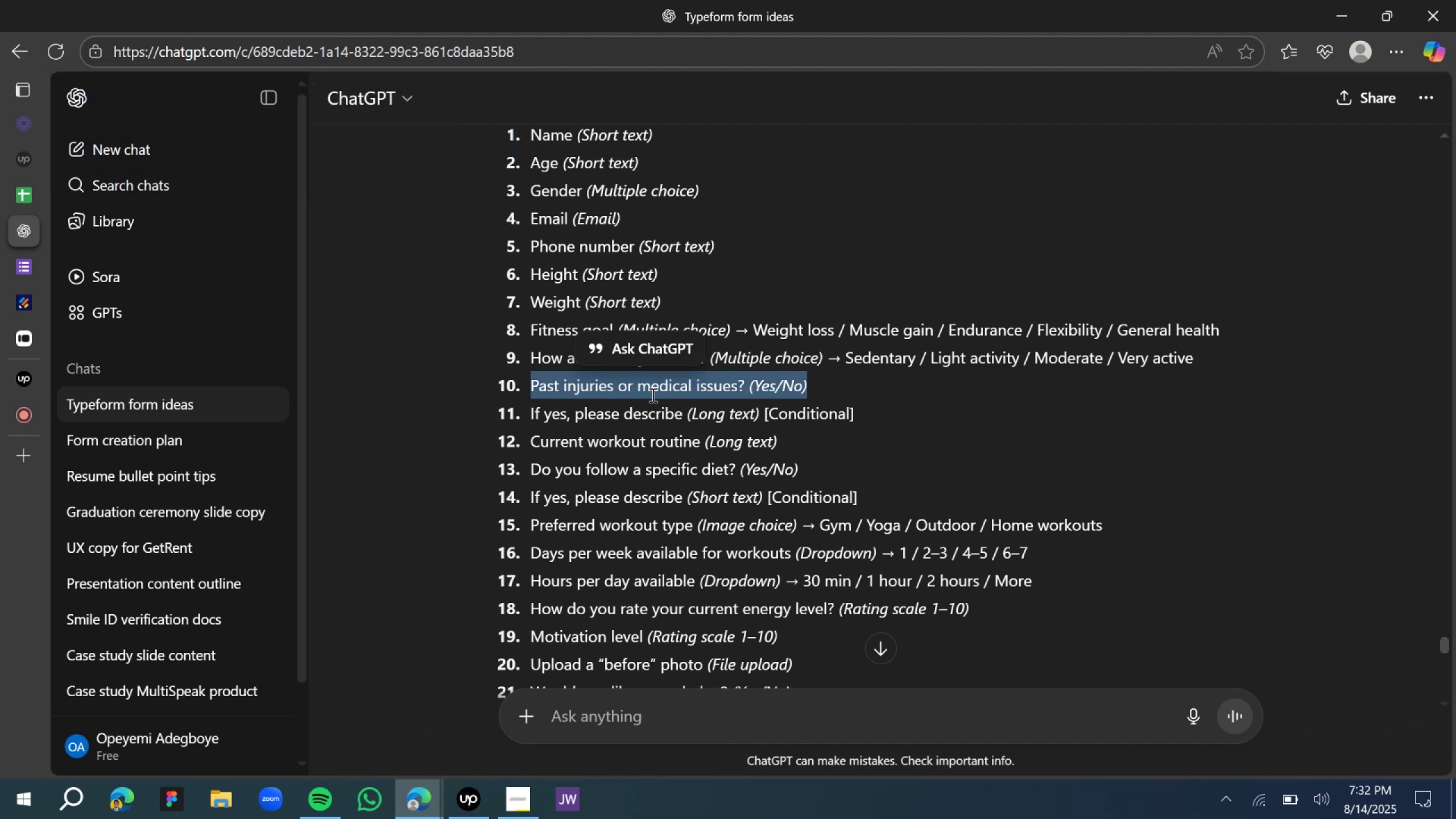 
key(Control+C)
 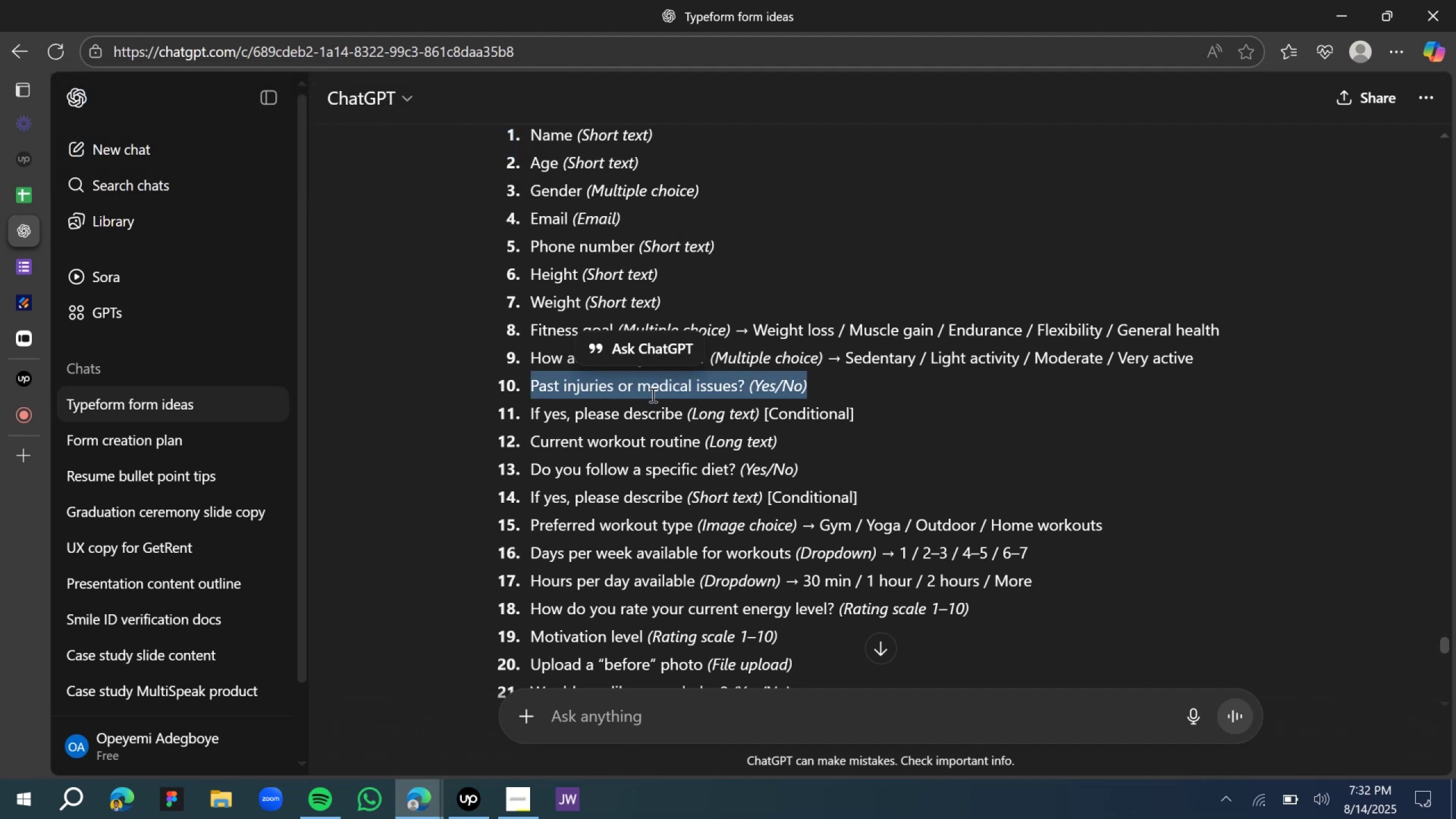 
key(Control+C)
 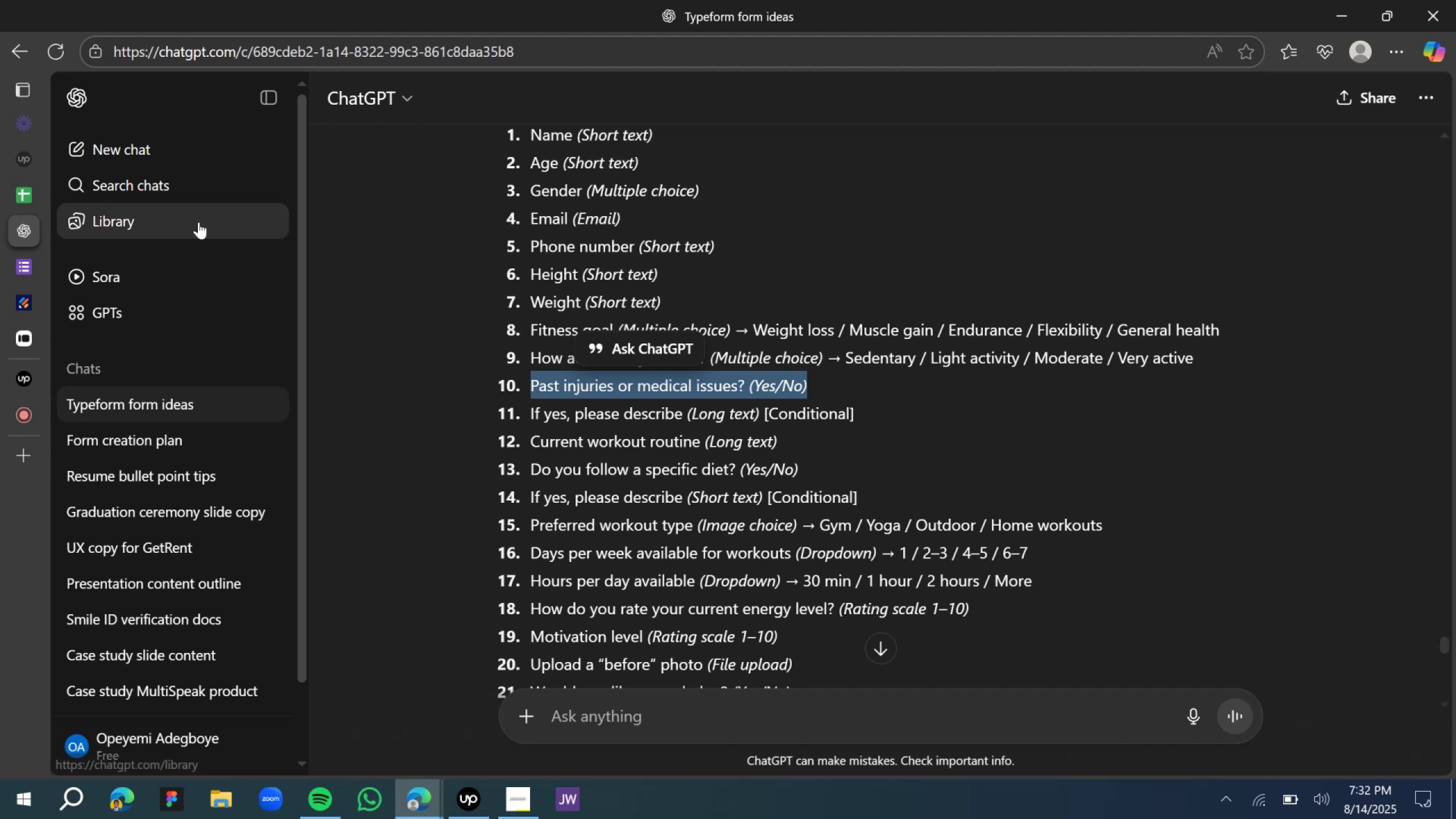 
left_click([20, 336])
 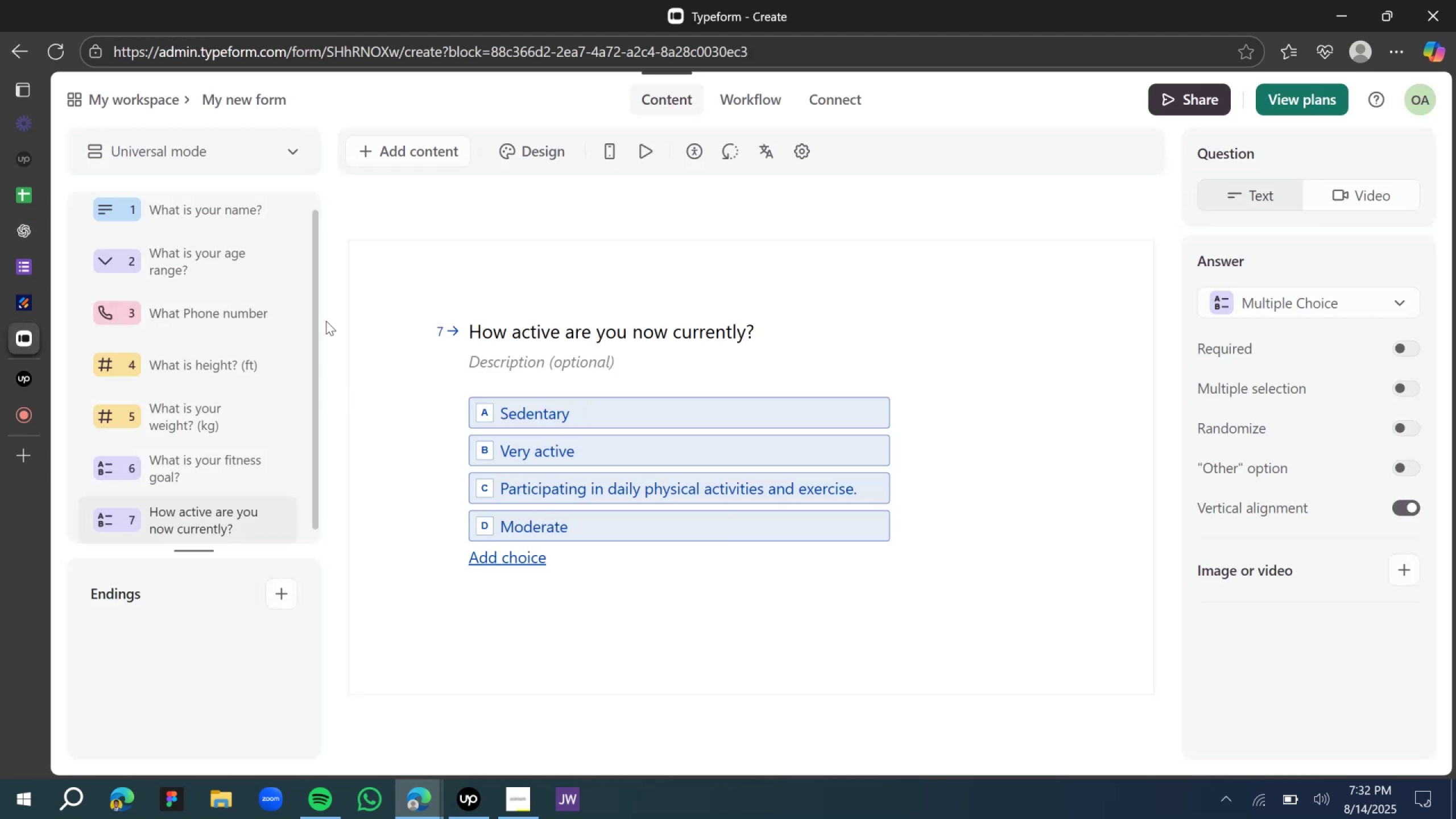 
left_click([394, 157])
 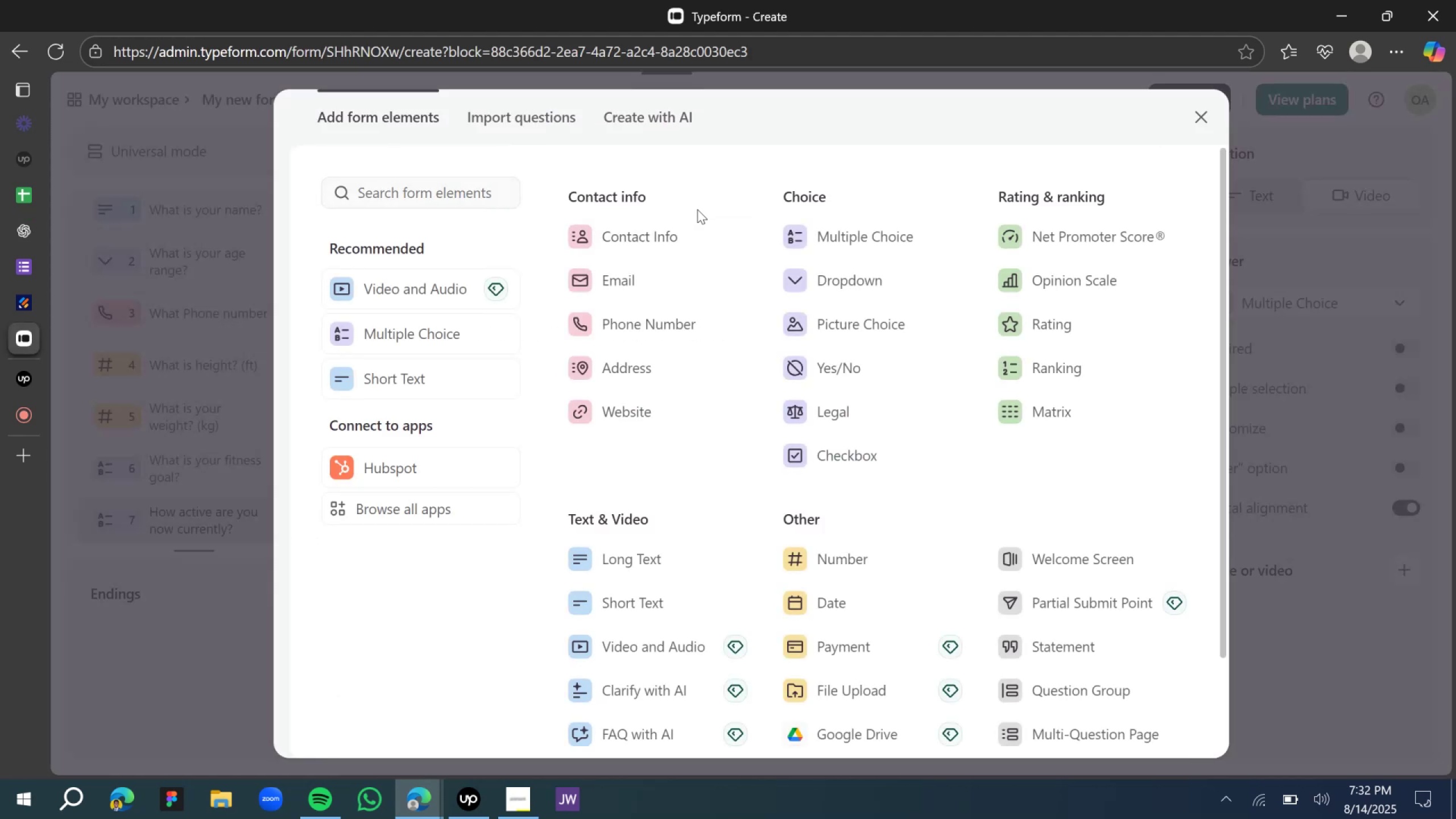 
wait(7.53)
 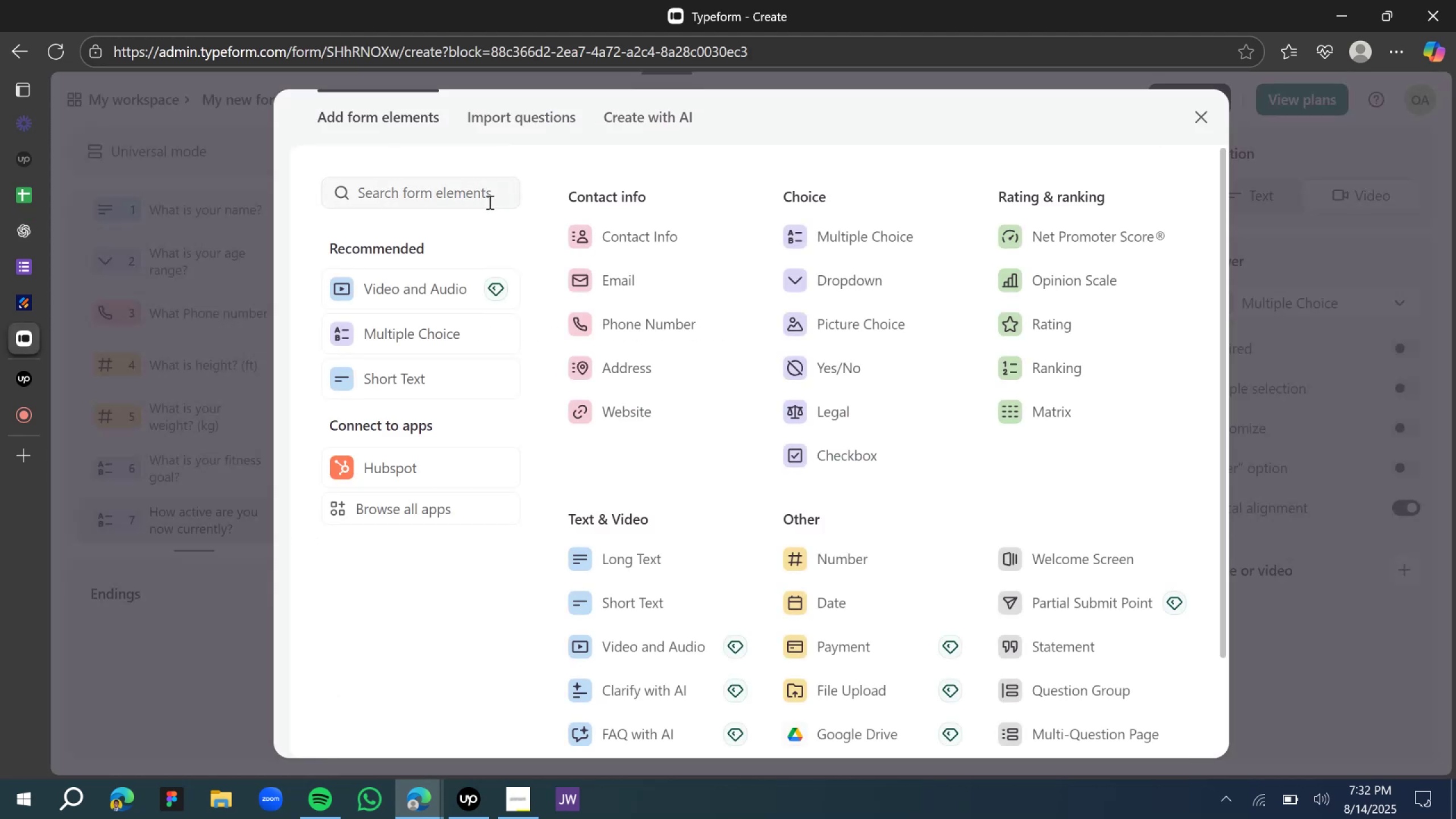 
left_click([849, 285])
 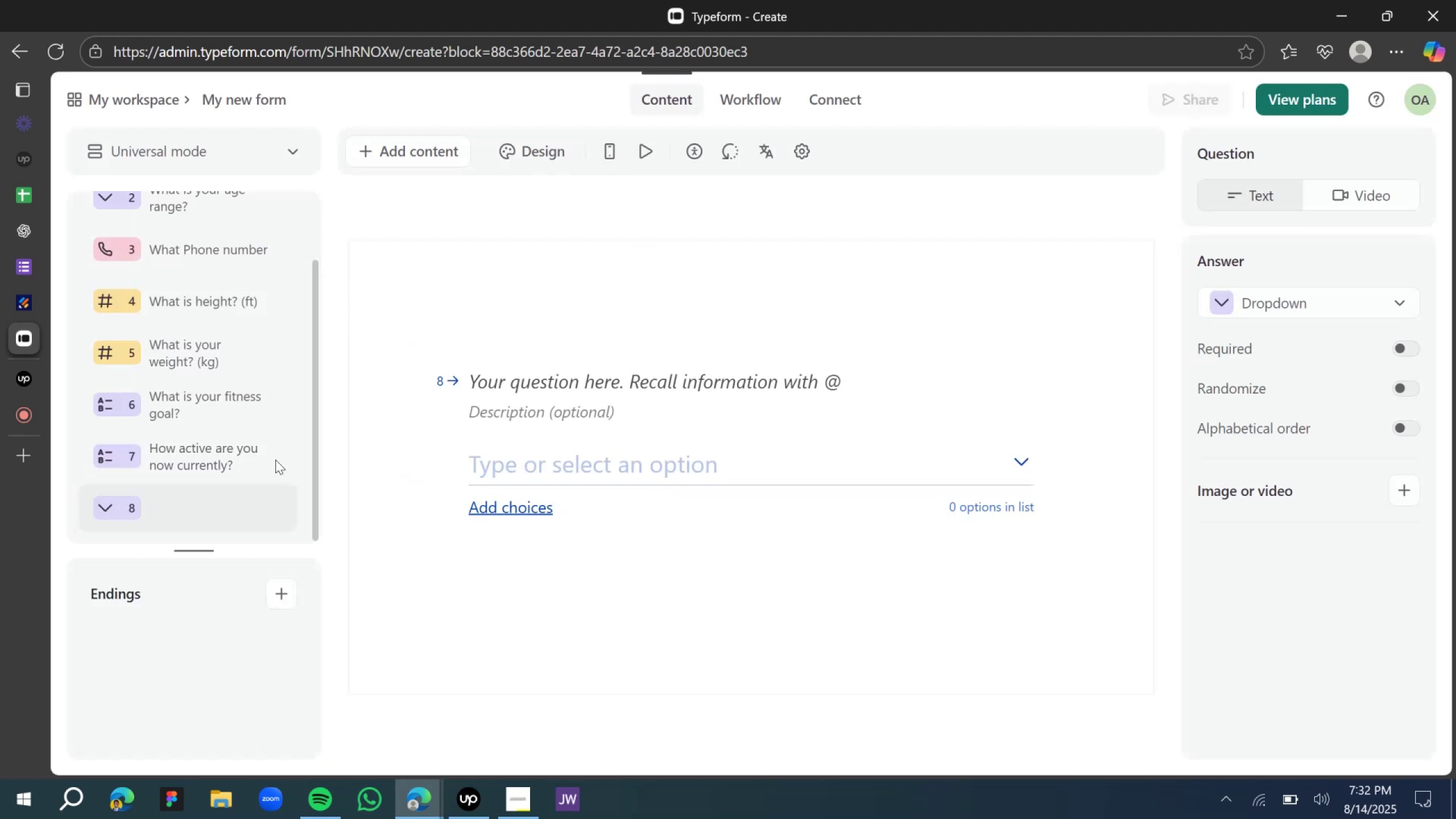 
left_click([268, 507])
 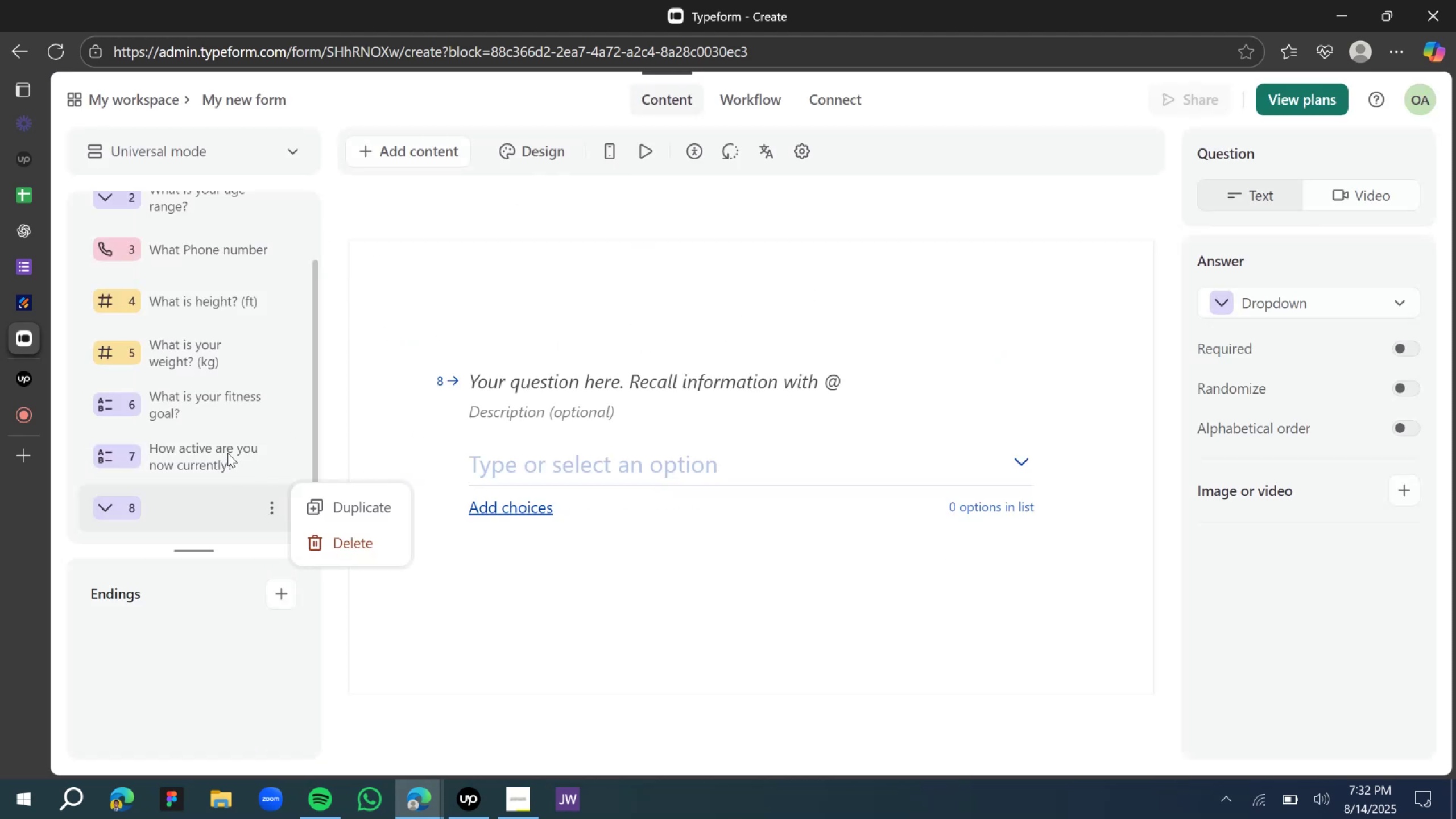 
mouse_move([229, 449])
 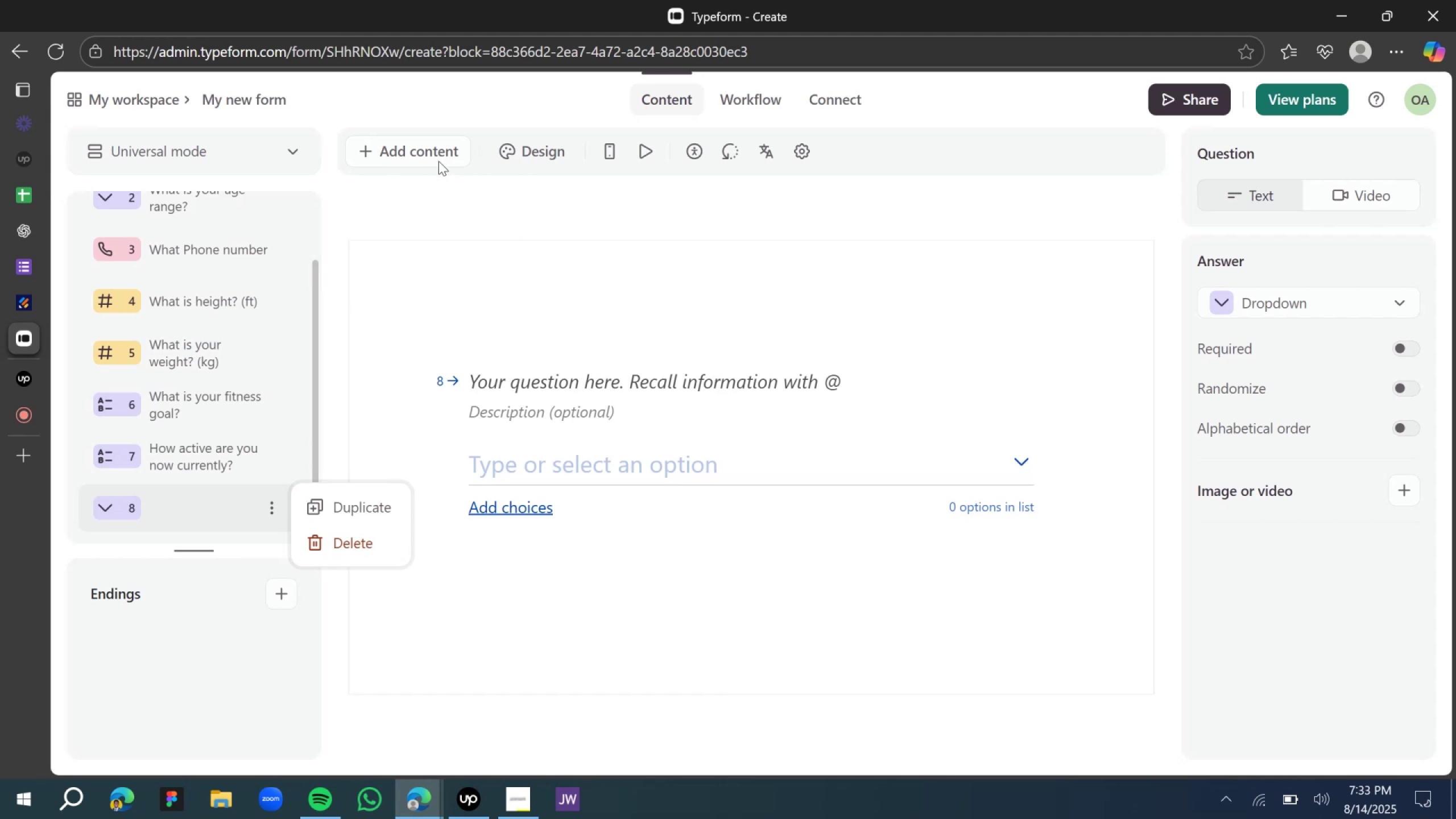 
wait(5.72)
 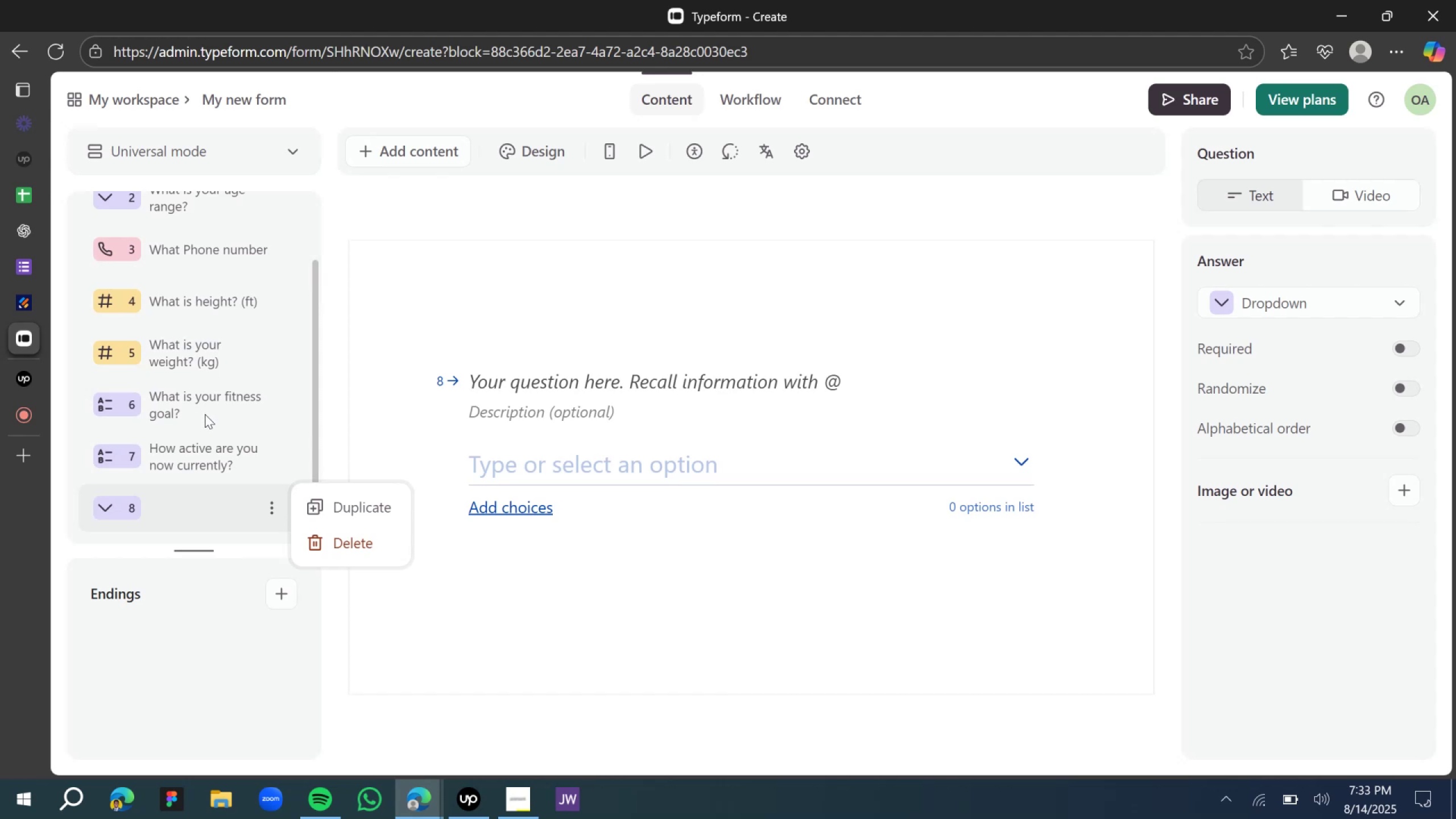 
left_click([478, 312])
 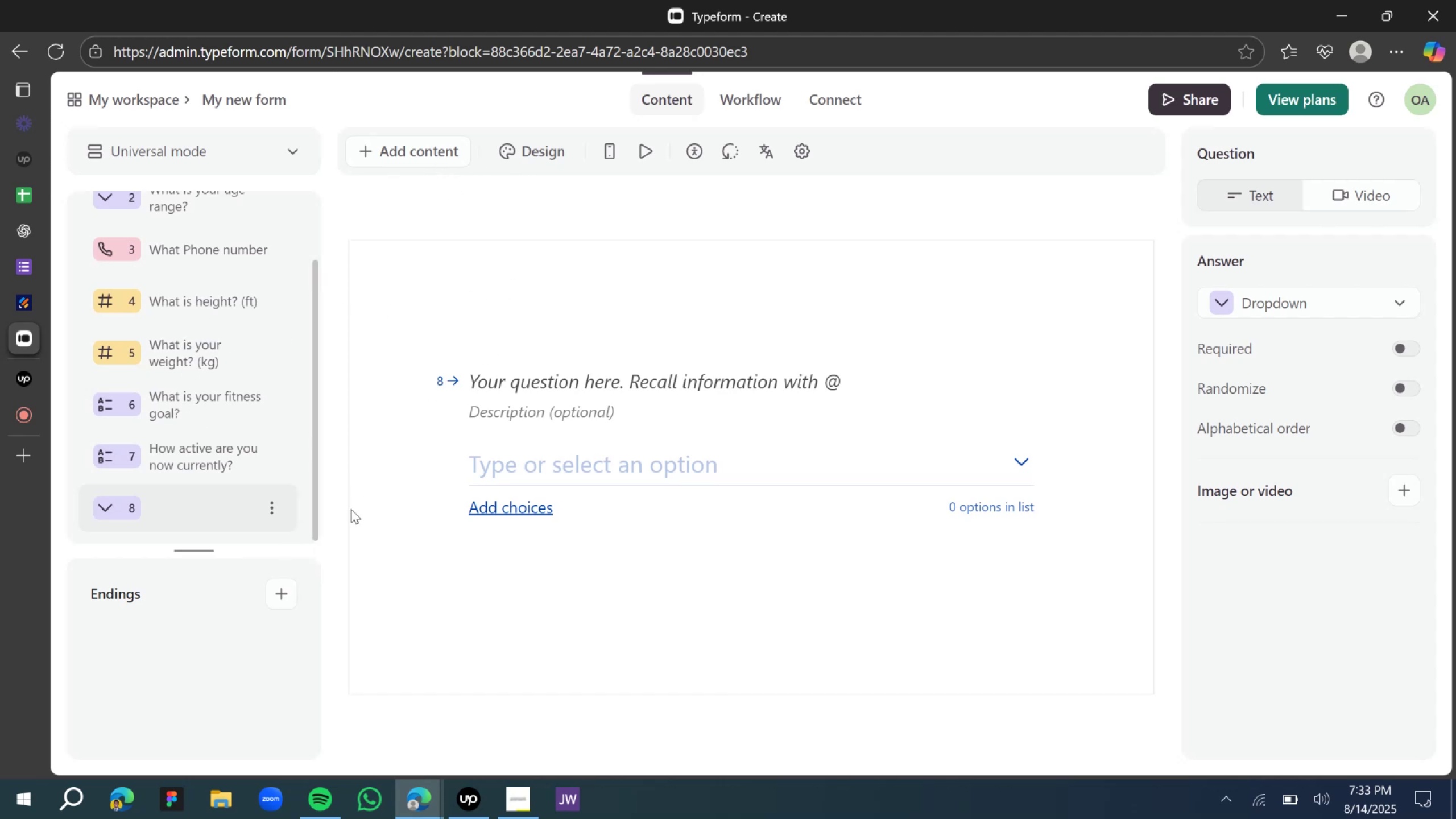 
left_click([267, 520])
 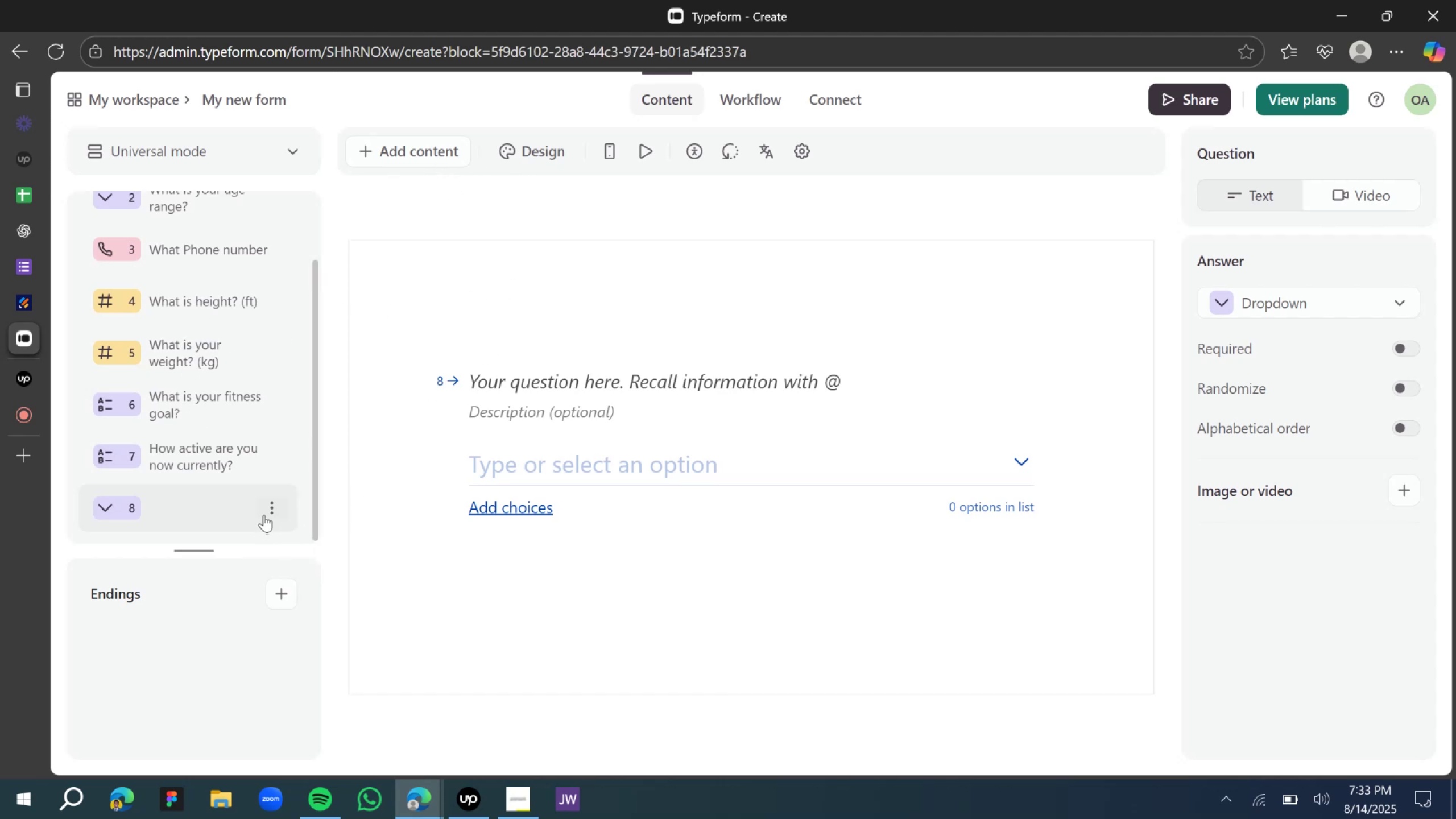 
left_click([266, 515])
 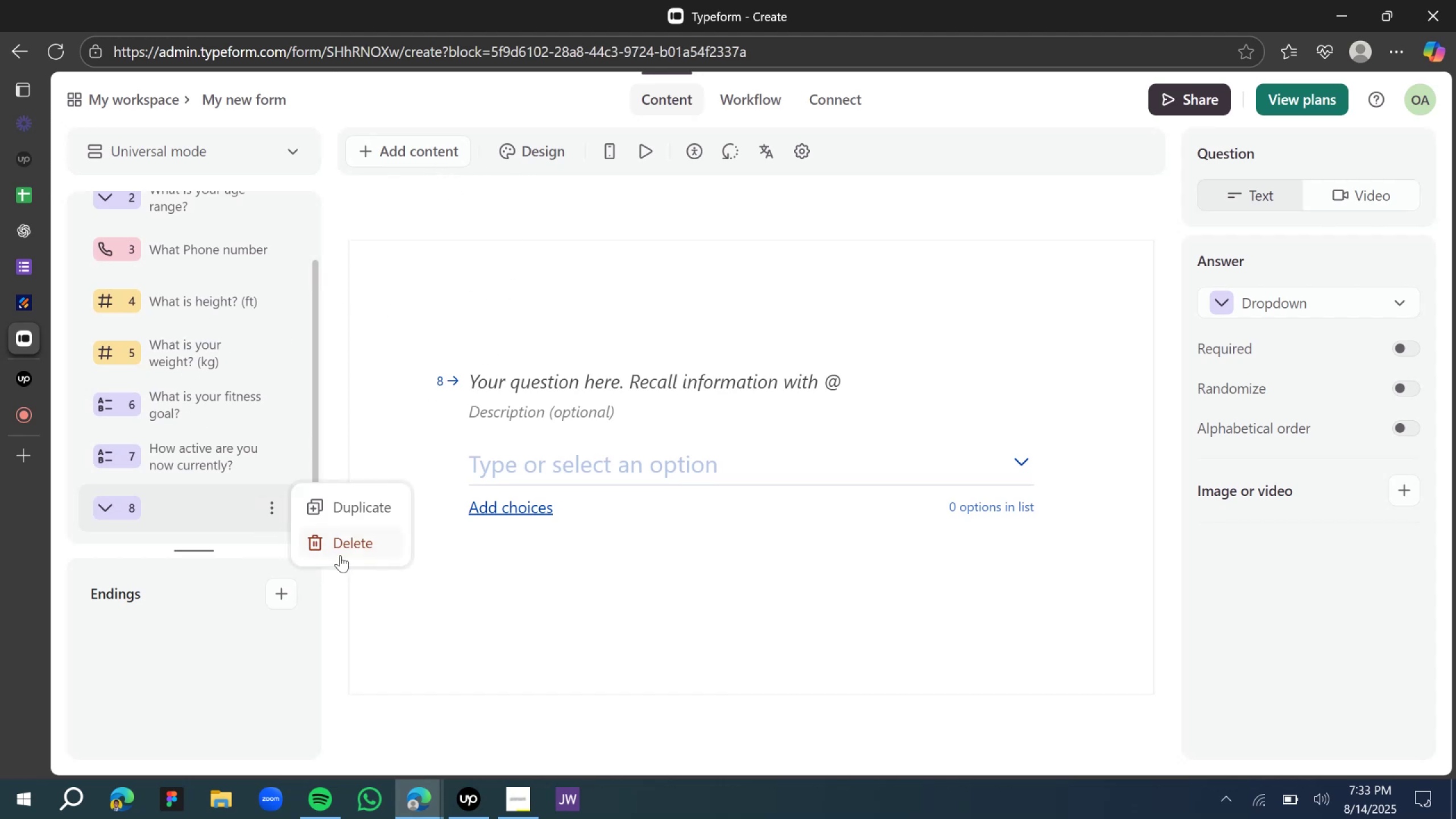 
left_click([330, 546])
 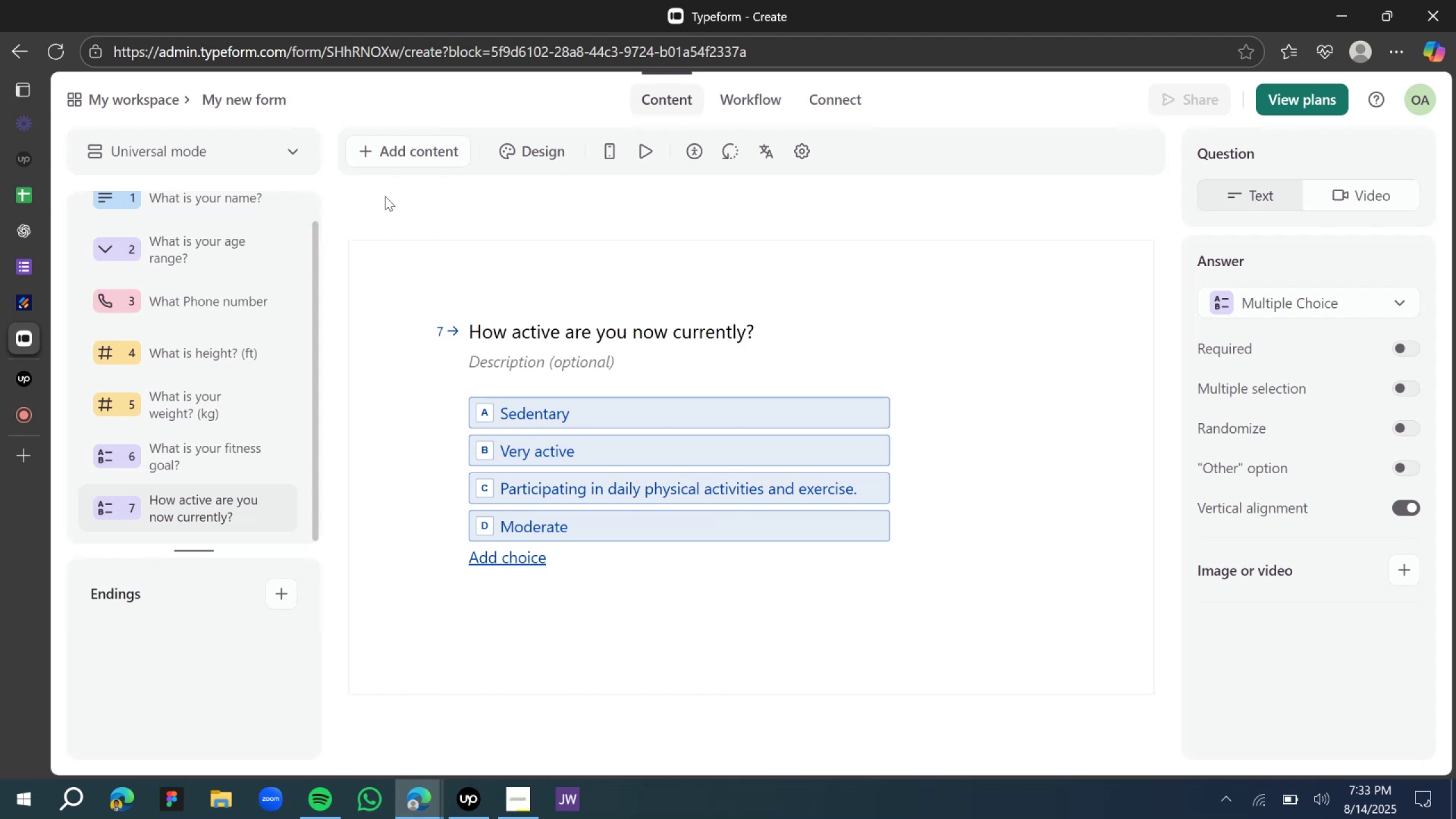 
left_click([404, 139])
 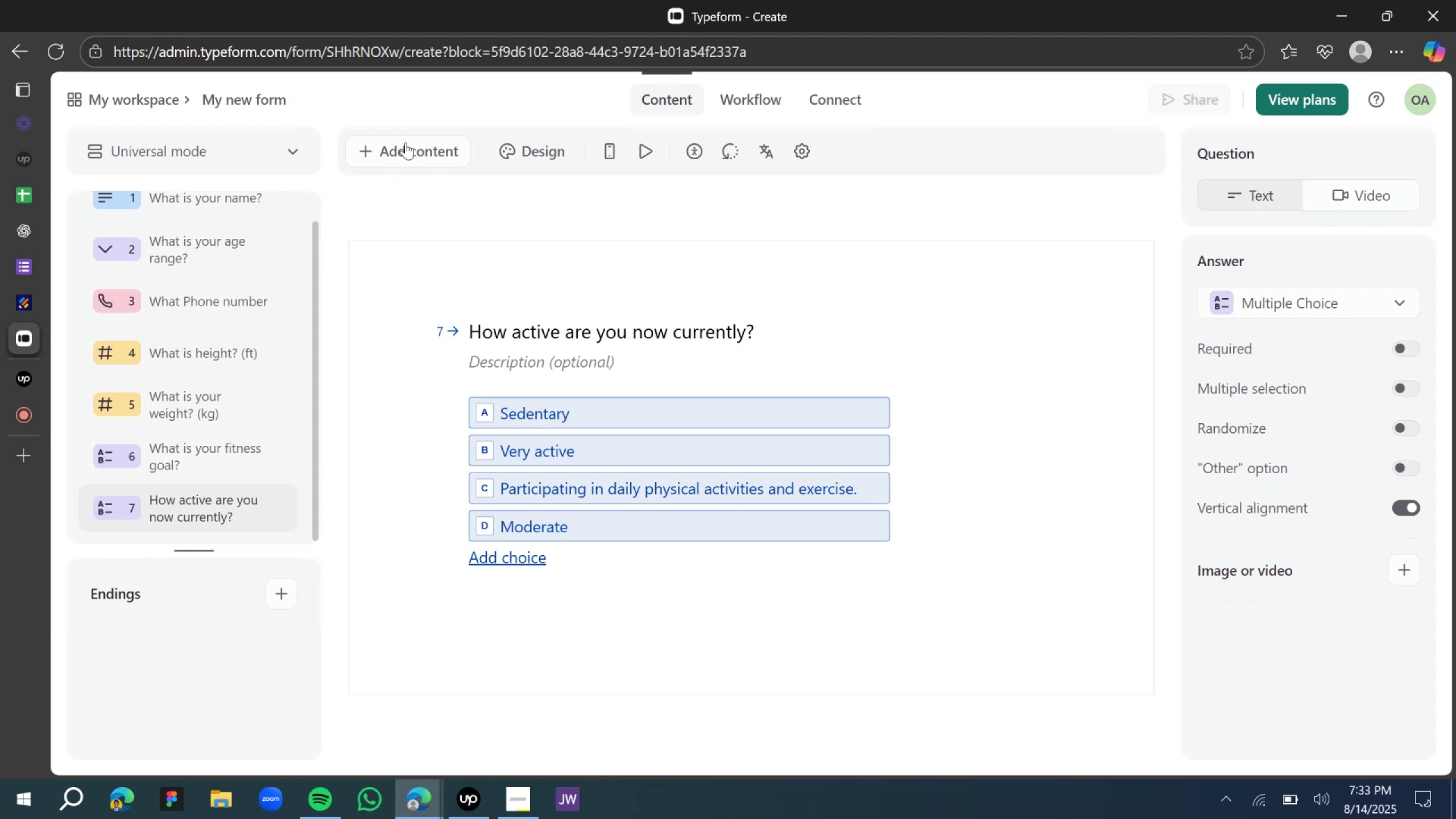 
double_click([408, 145])
 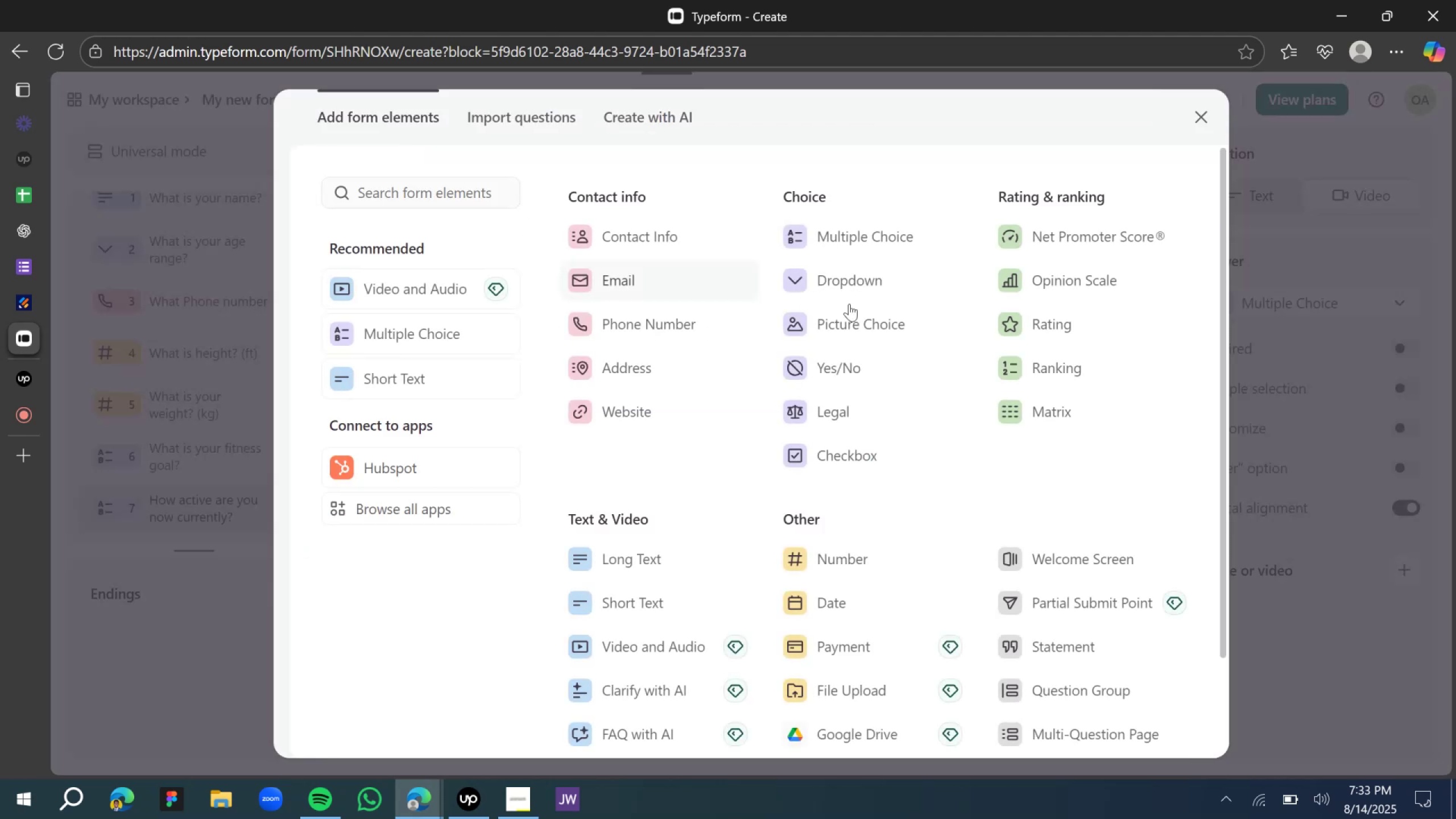 
left_click([822, 363])
 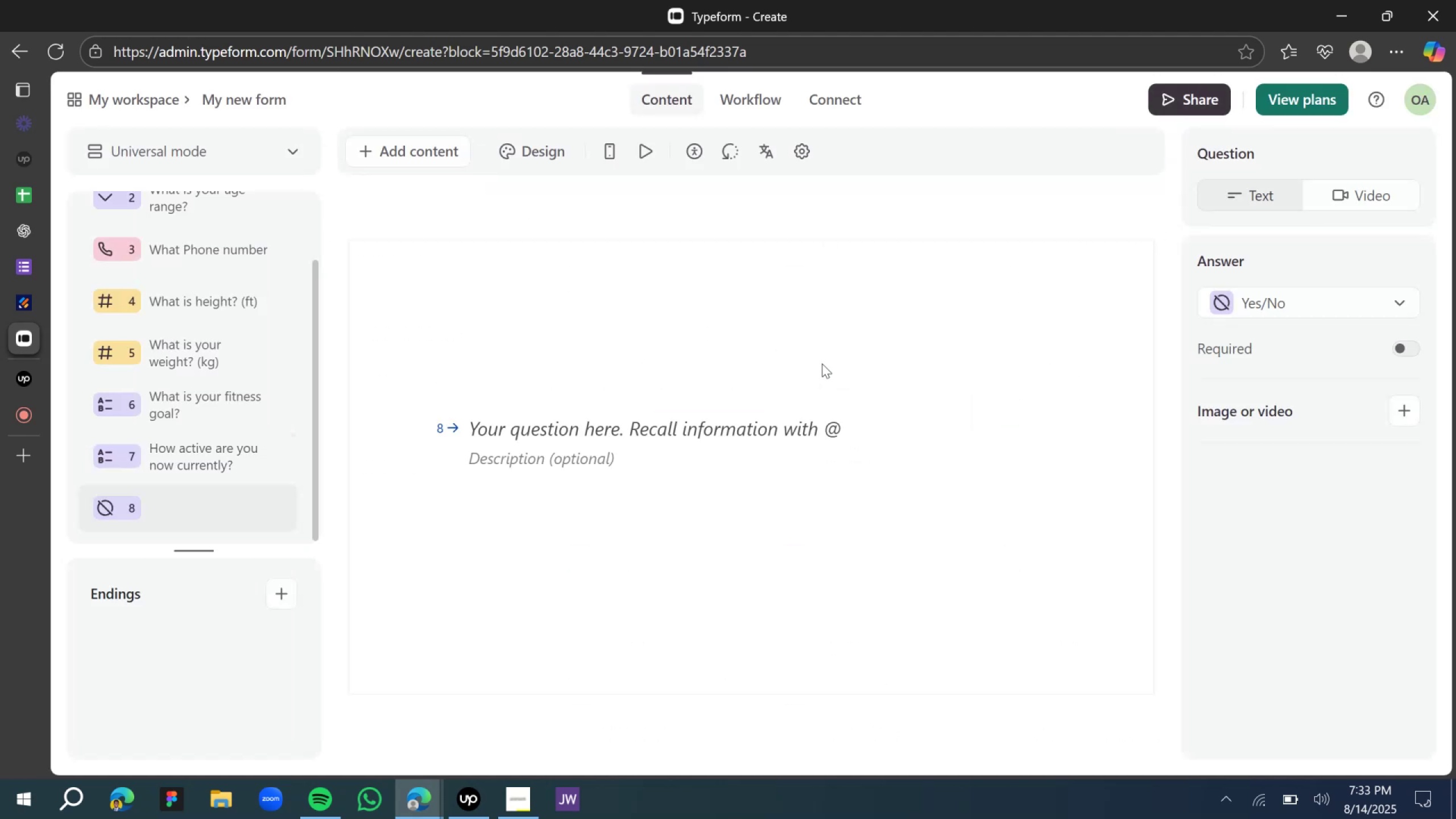 
wait(8.28)
 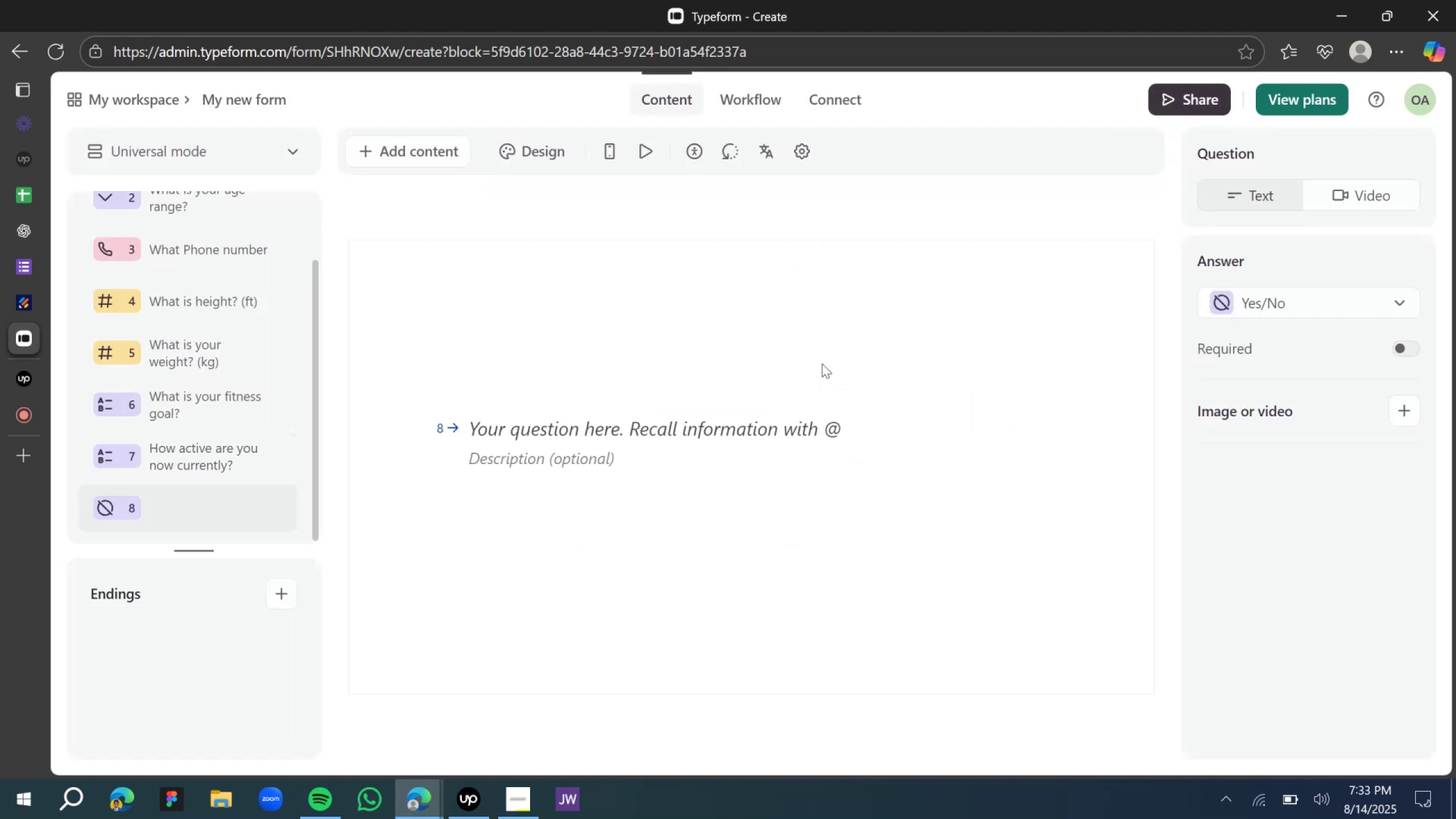 
left_click([562, 387])
 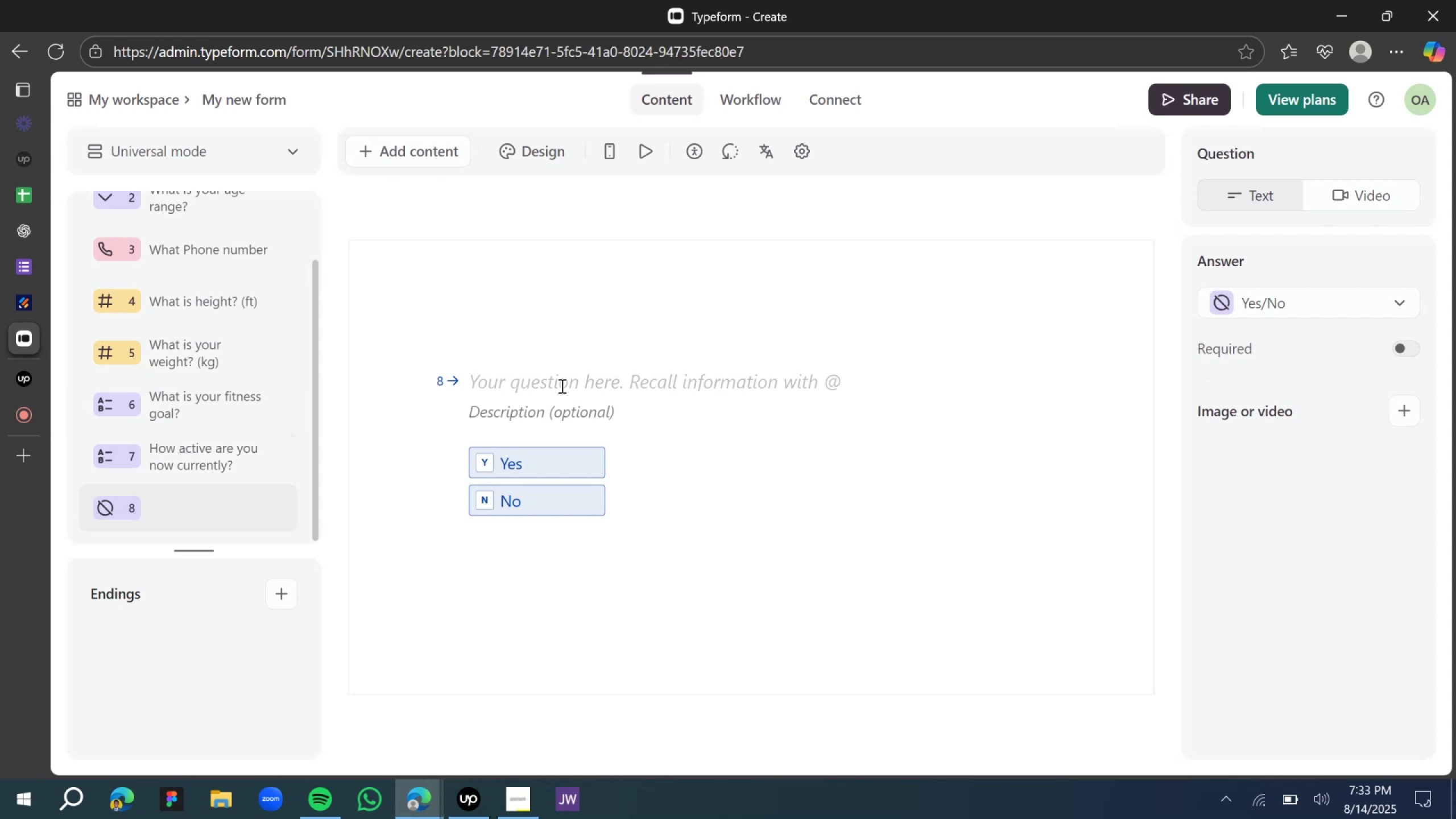 
key(Control+V)
 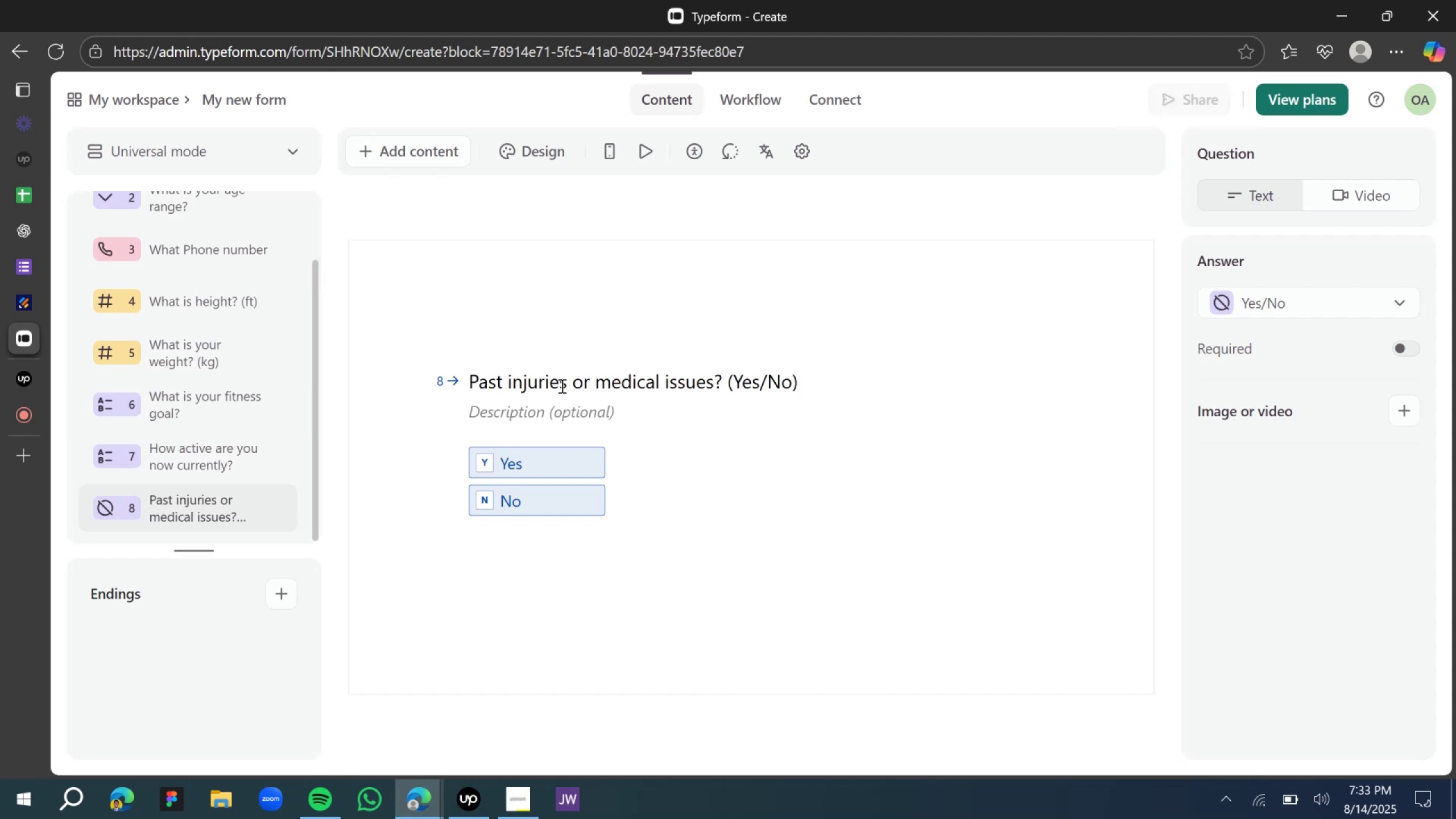 
type([Delete]Have you surffered any [Delete][Delete][Delete]past)
 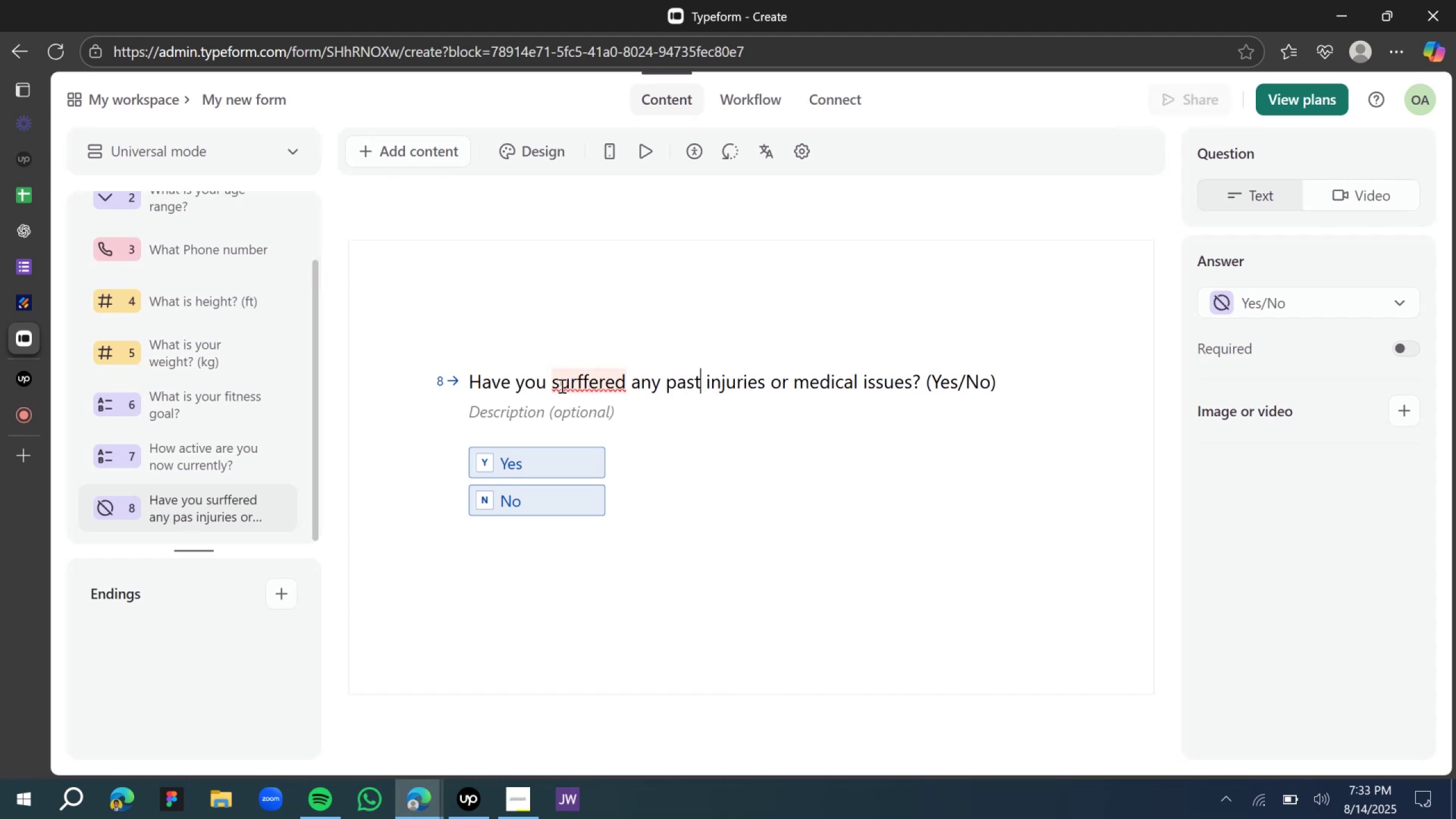 
left_click_drag(start_coordinate=[927, 381], to_coordinate=[1051, 373])
 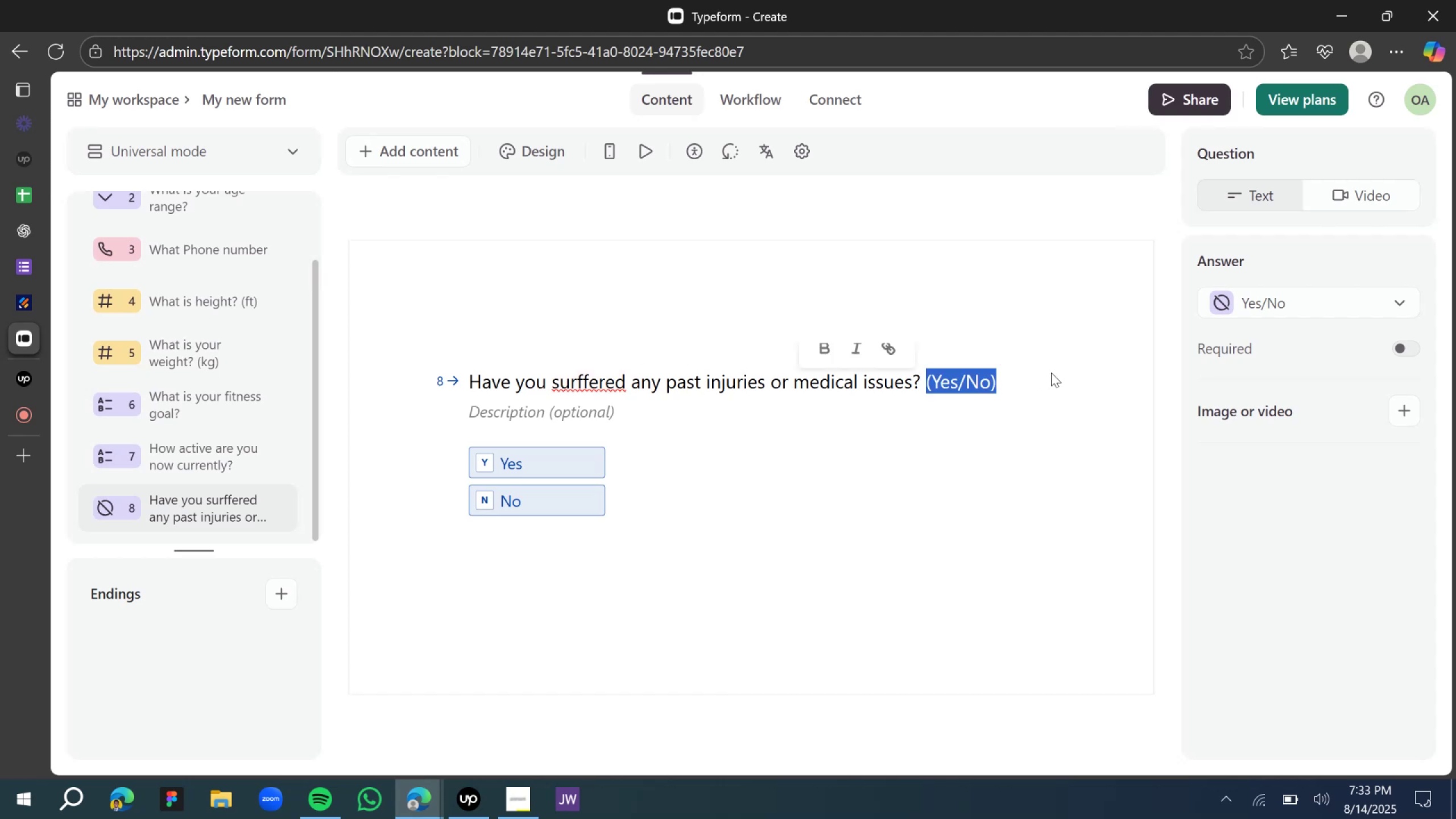 
key(Backspace)
 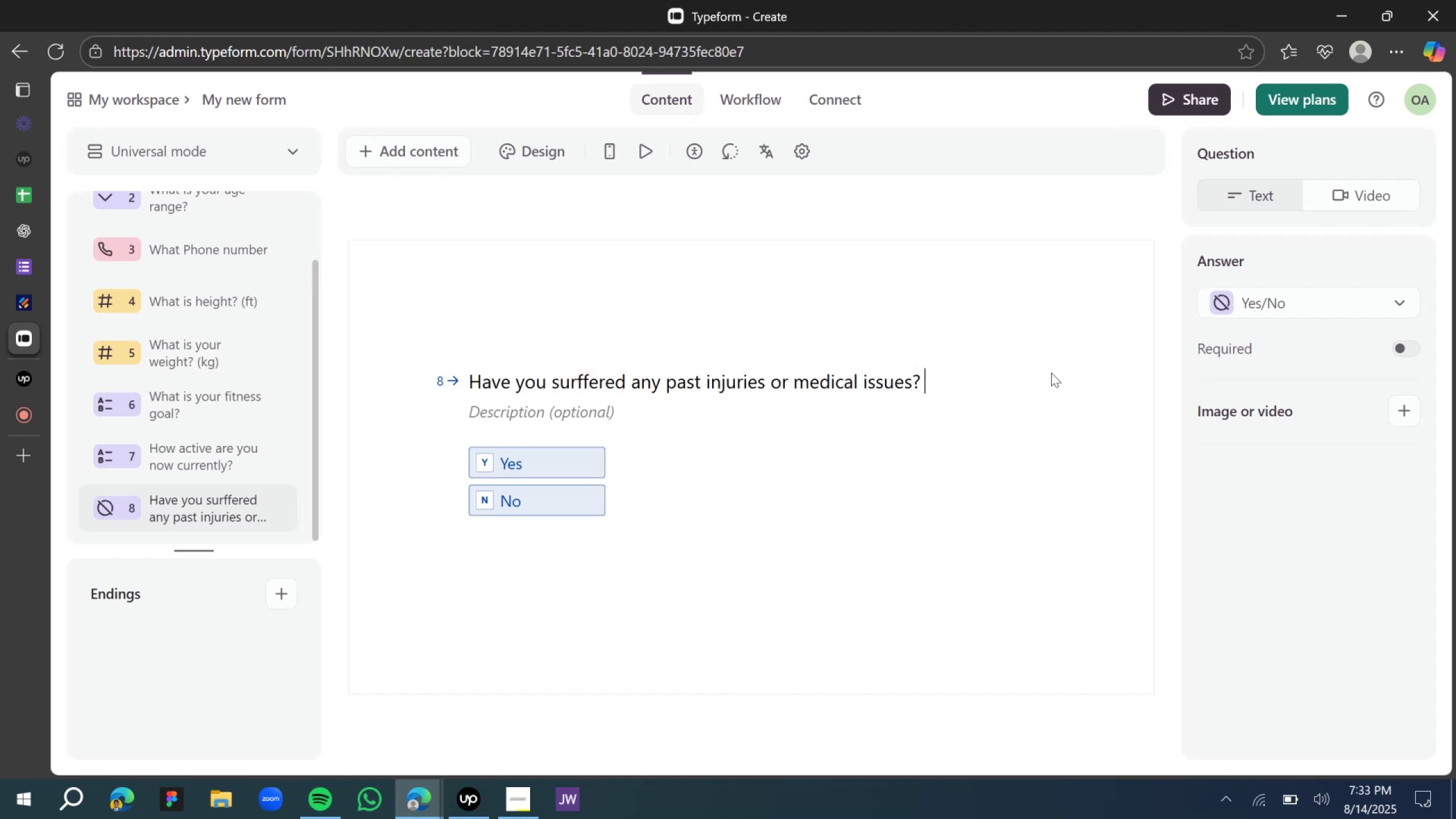 
key(Backspace)
 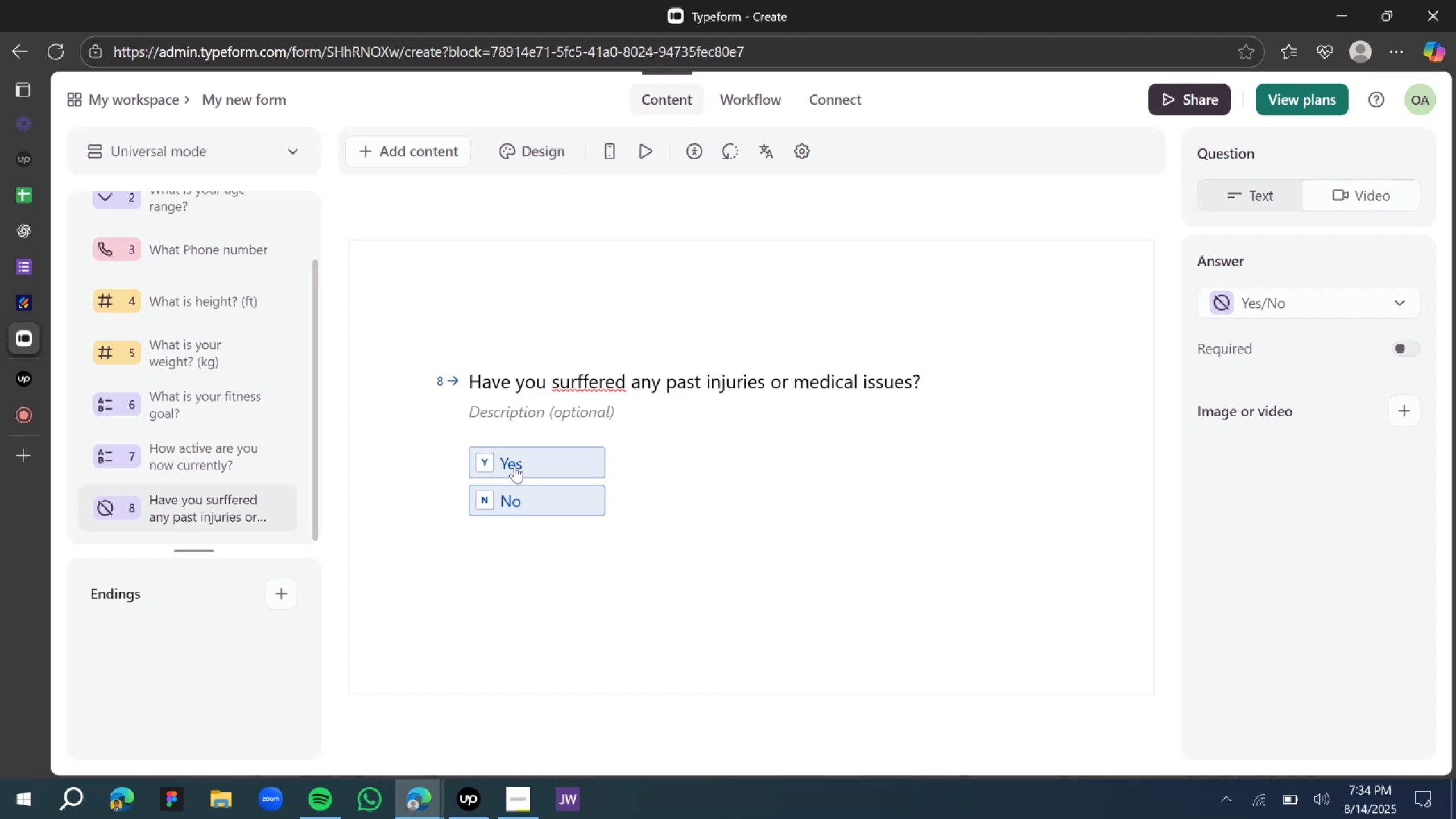 
wait(32.14)
 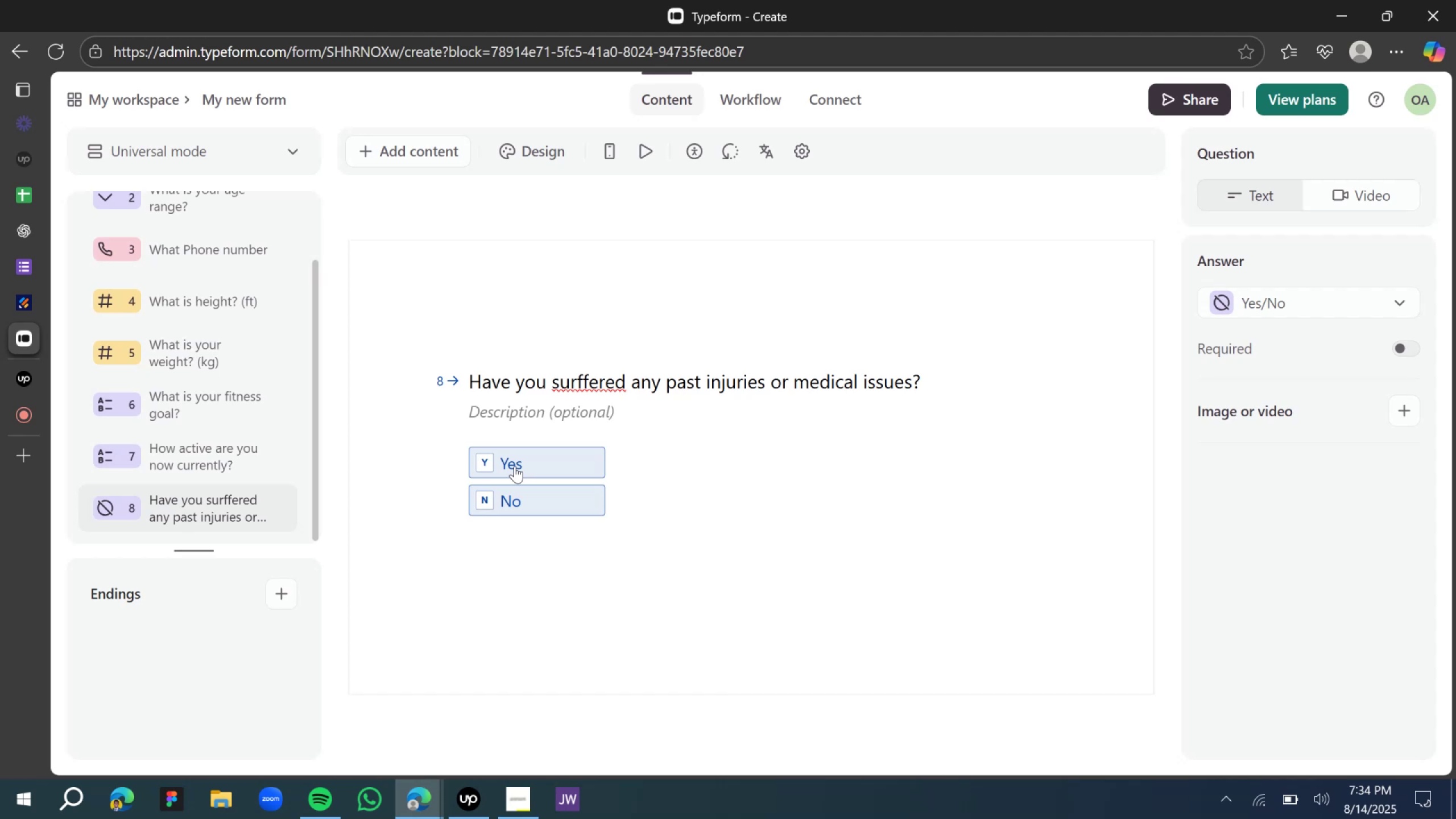 
left_click([588, 379])
 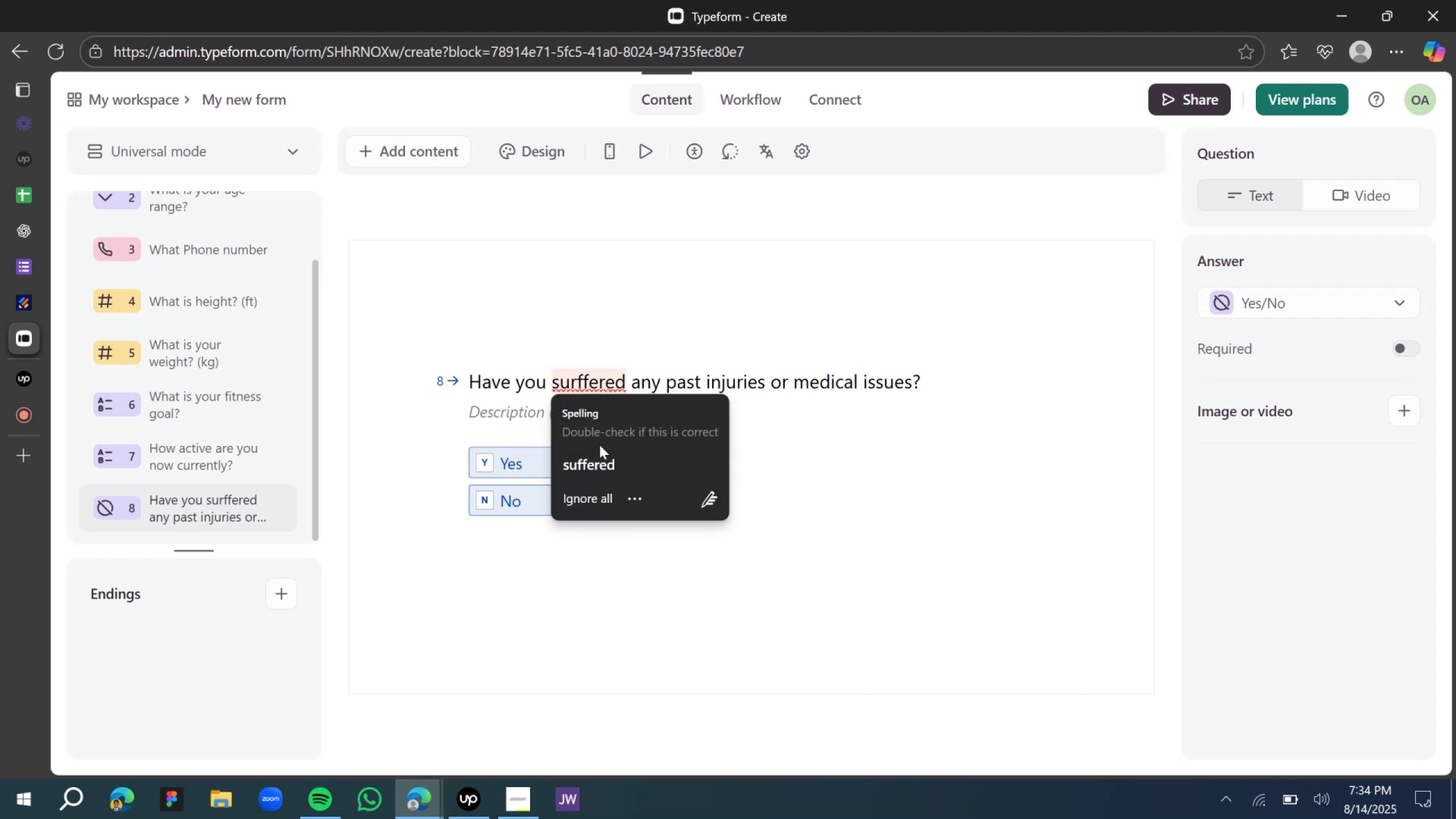 
left_click([597, 456])
 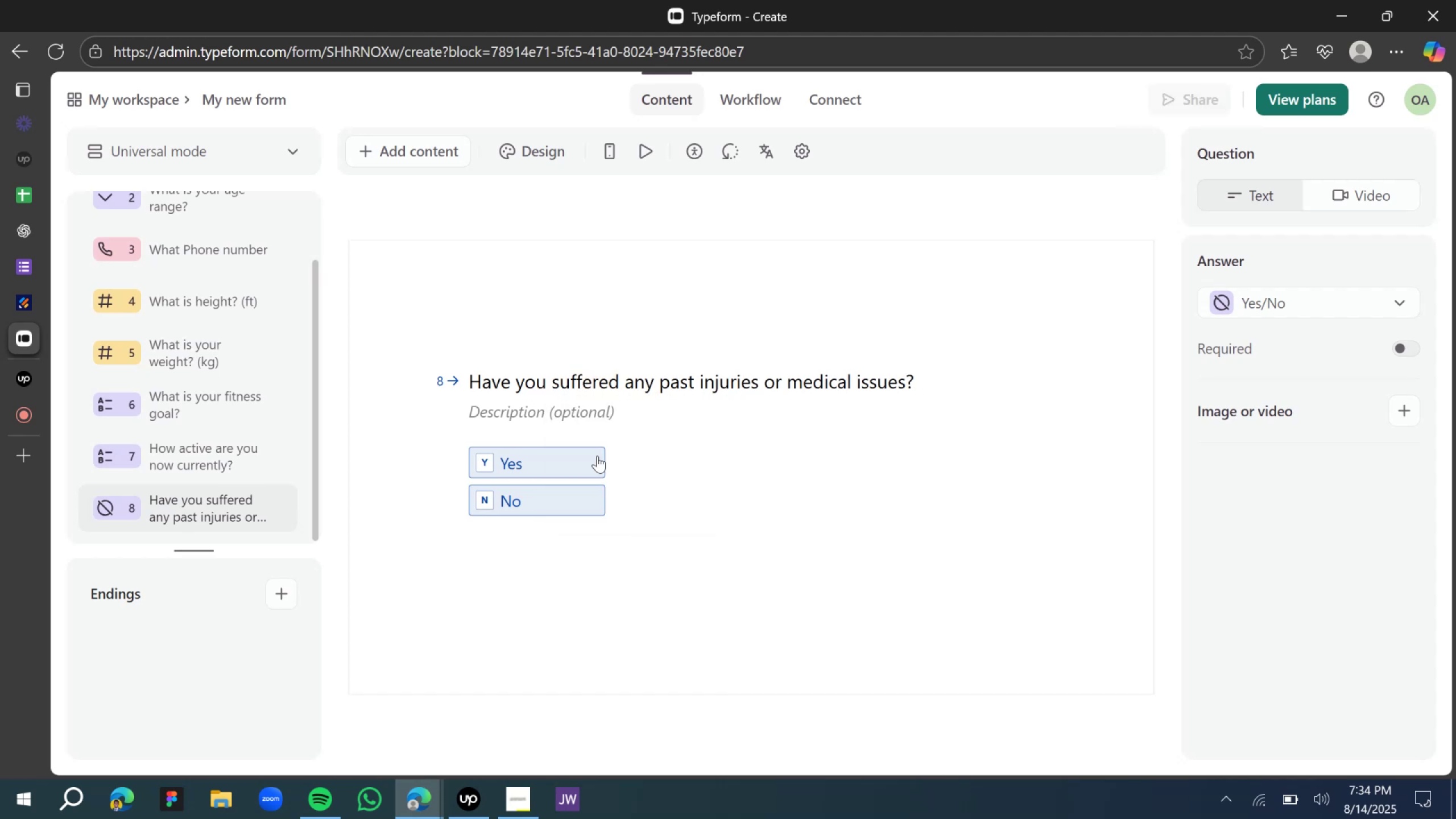 
left_click([430, 435])
 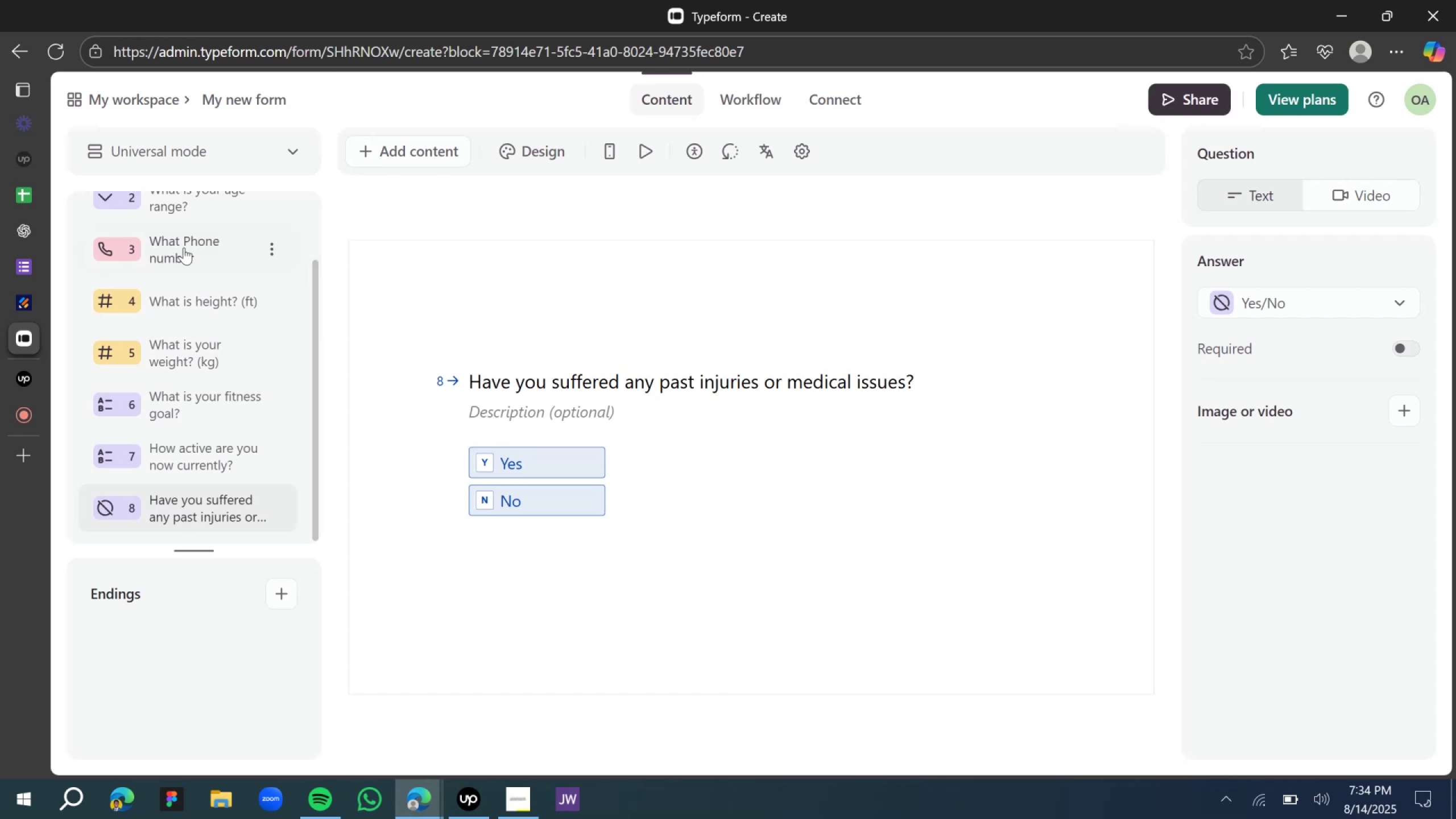 
left_click([36, 230])
 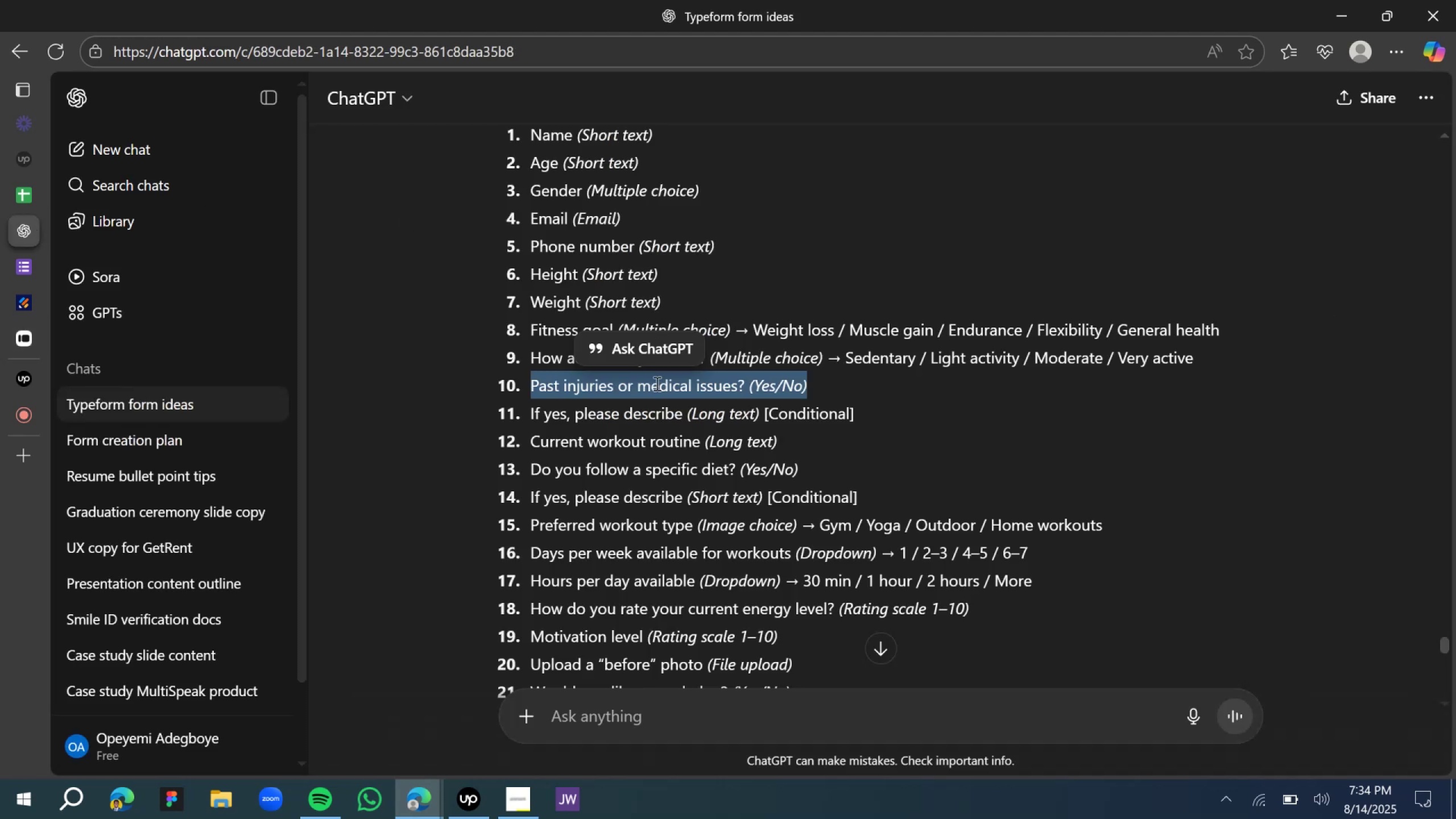 
scroll: coordinate [655, 427], scroll_direction: down, amount: 1.0
 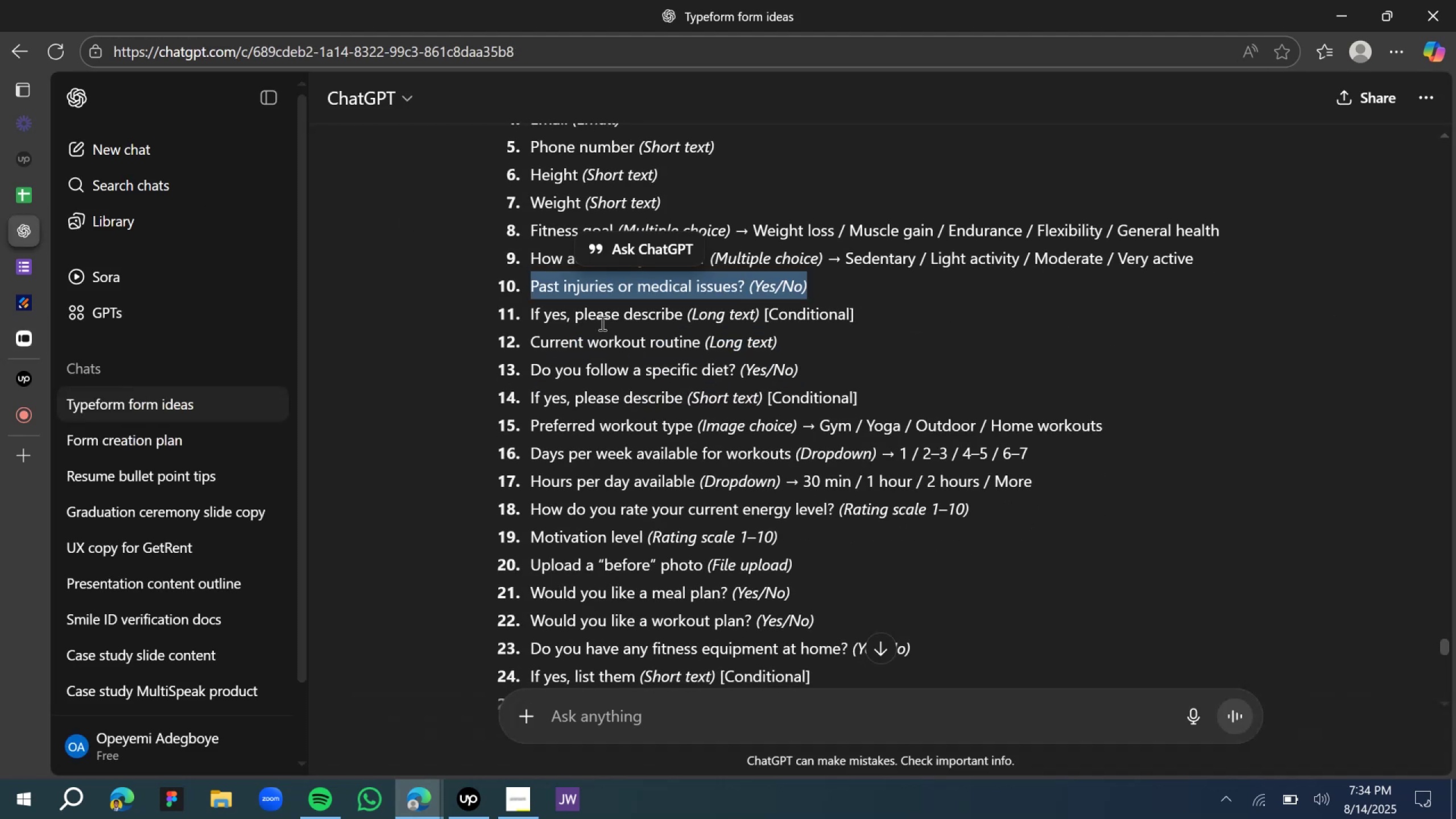 
left_click([594, 316])
 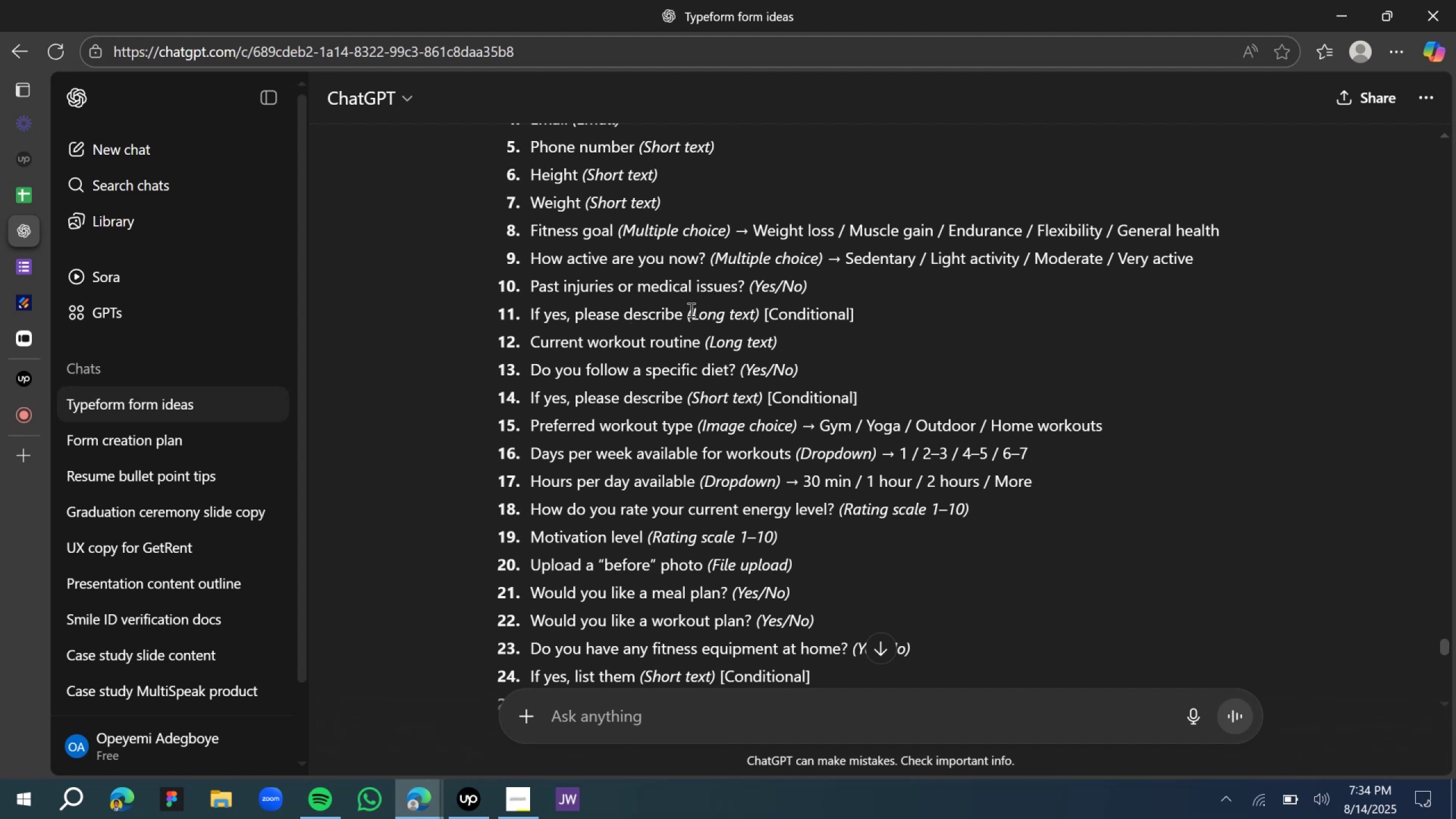 
wait(5.53)
 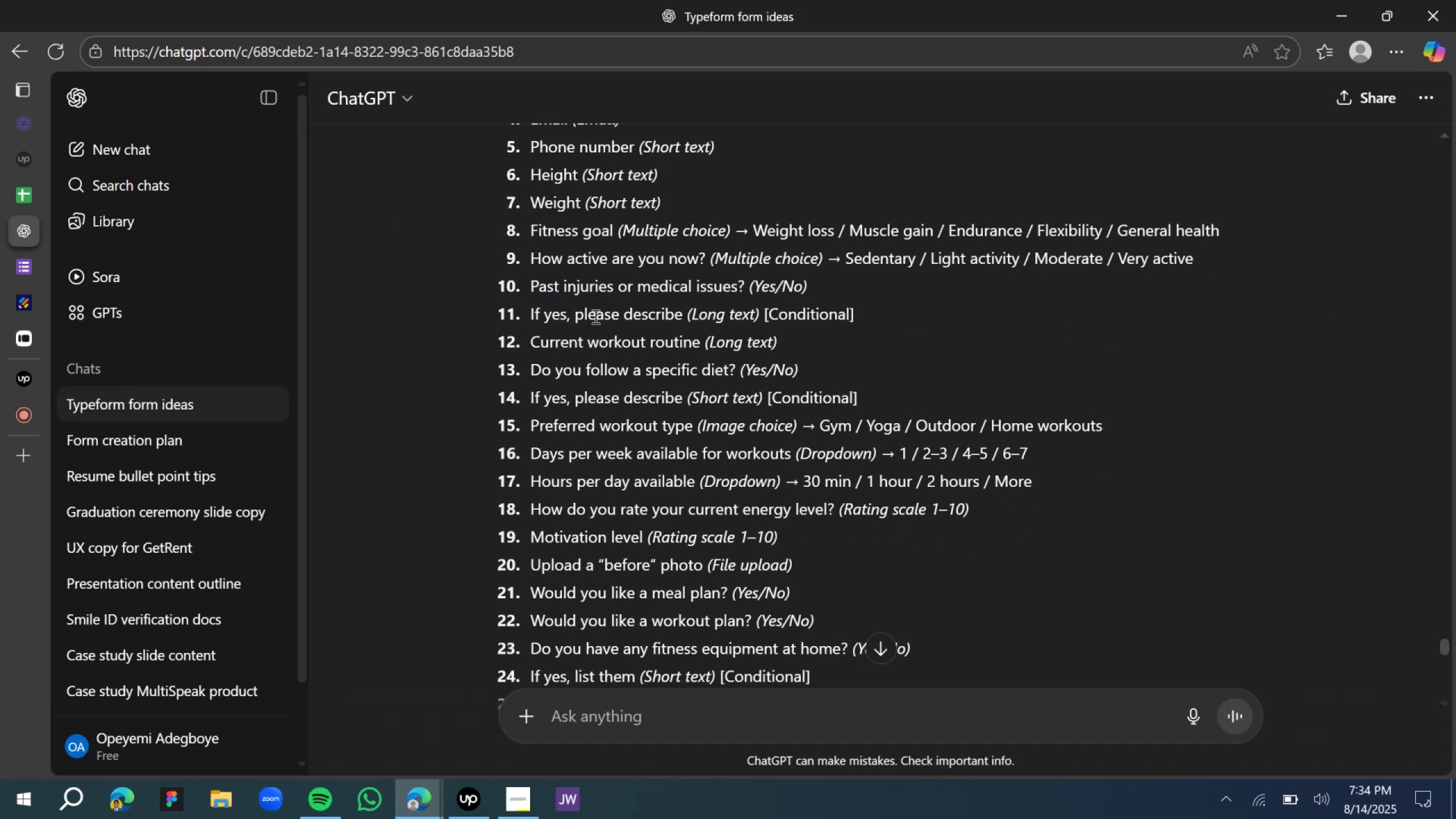 
left_click_drag(start_coordinate=[681, 313], to_coordinate=[532, 309])
 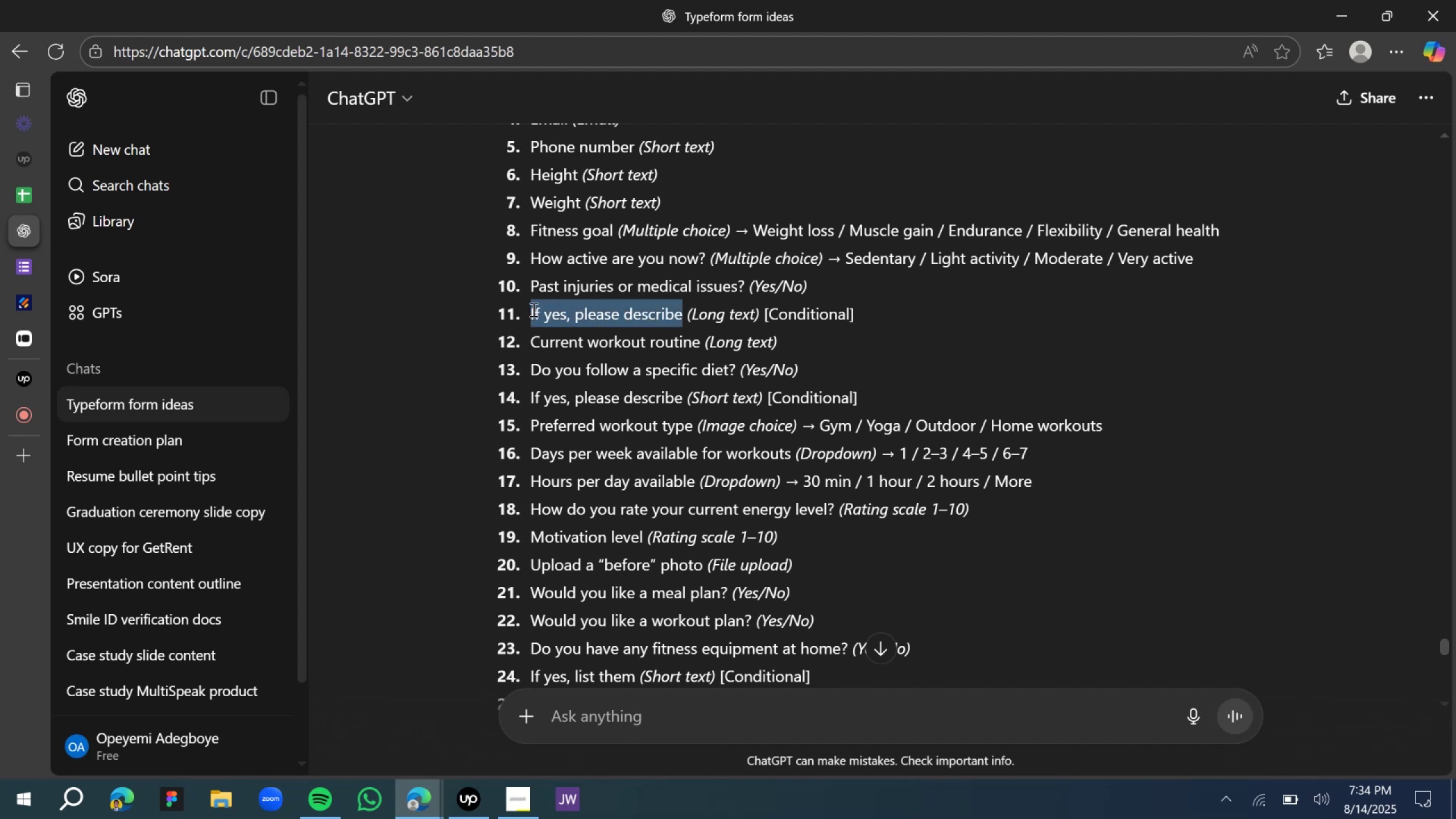 
key(Control+C)
 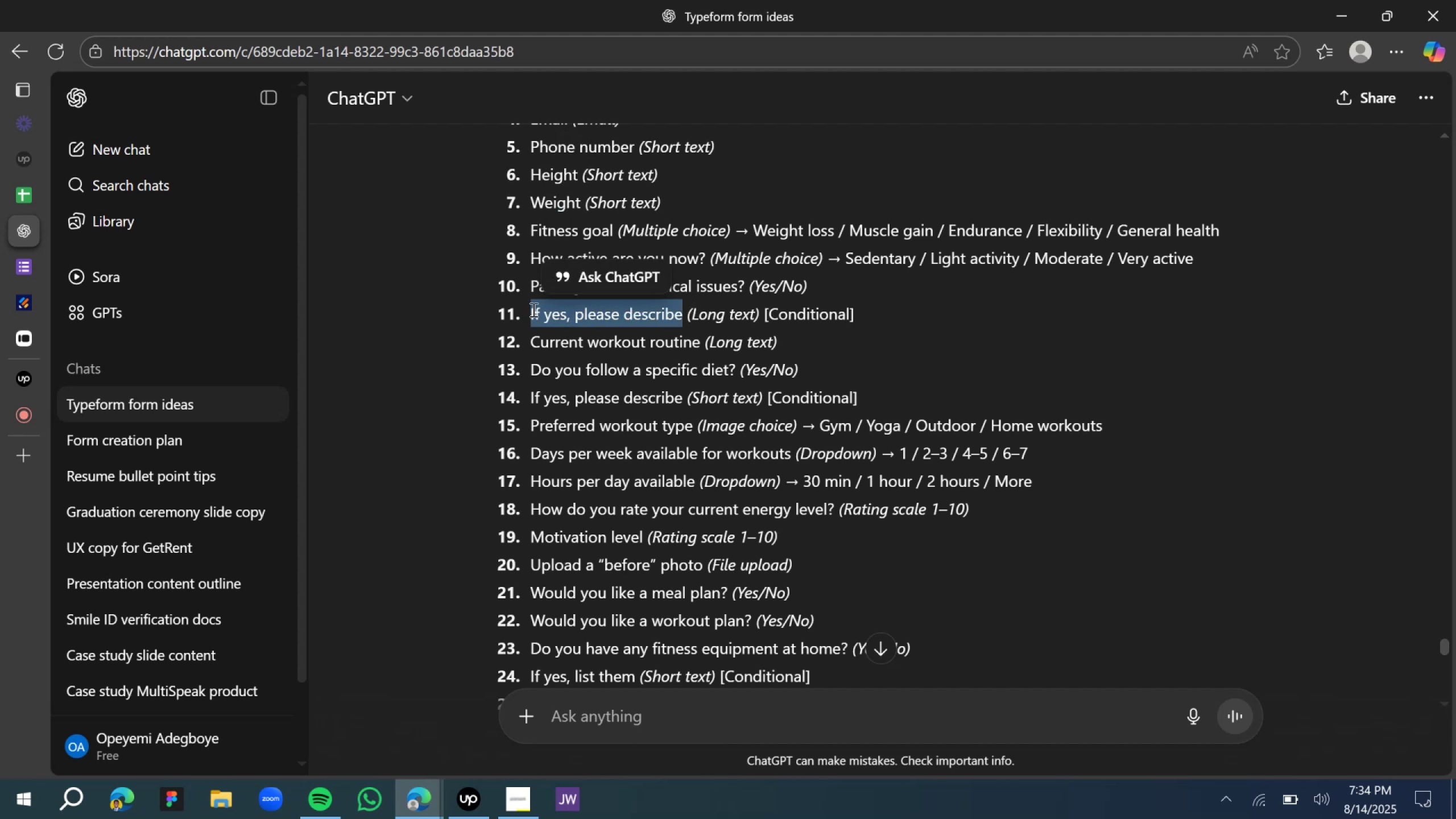 
key(Control+C)
 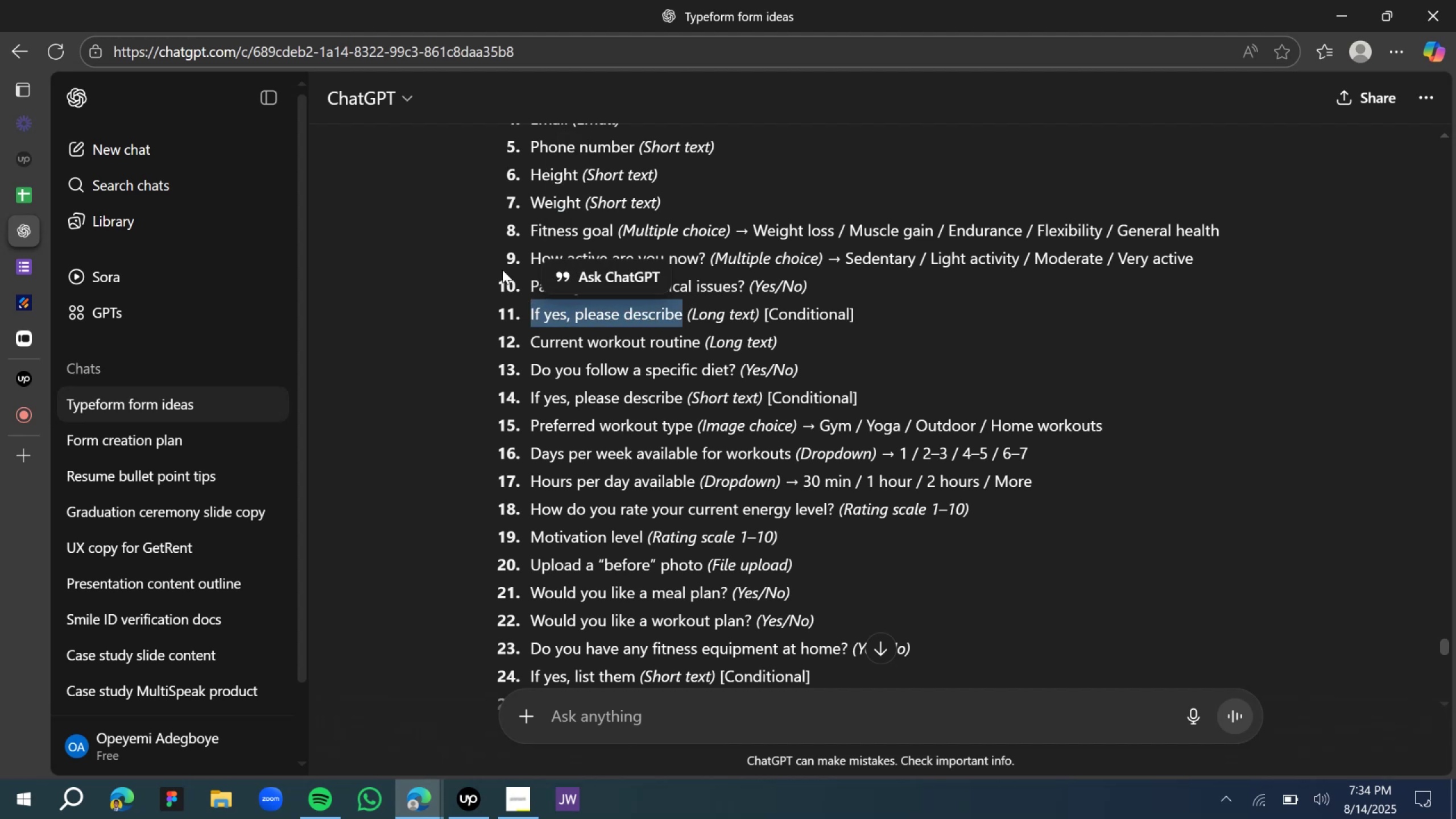 
key(Control+C)
 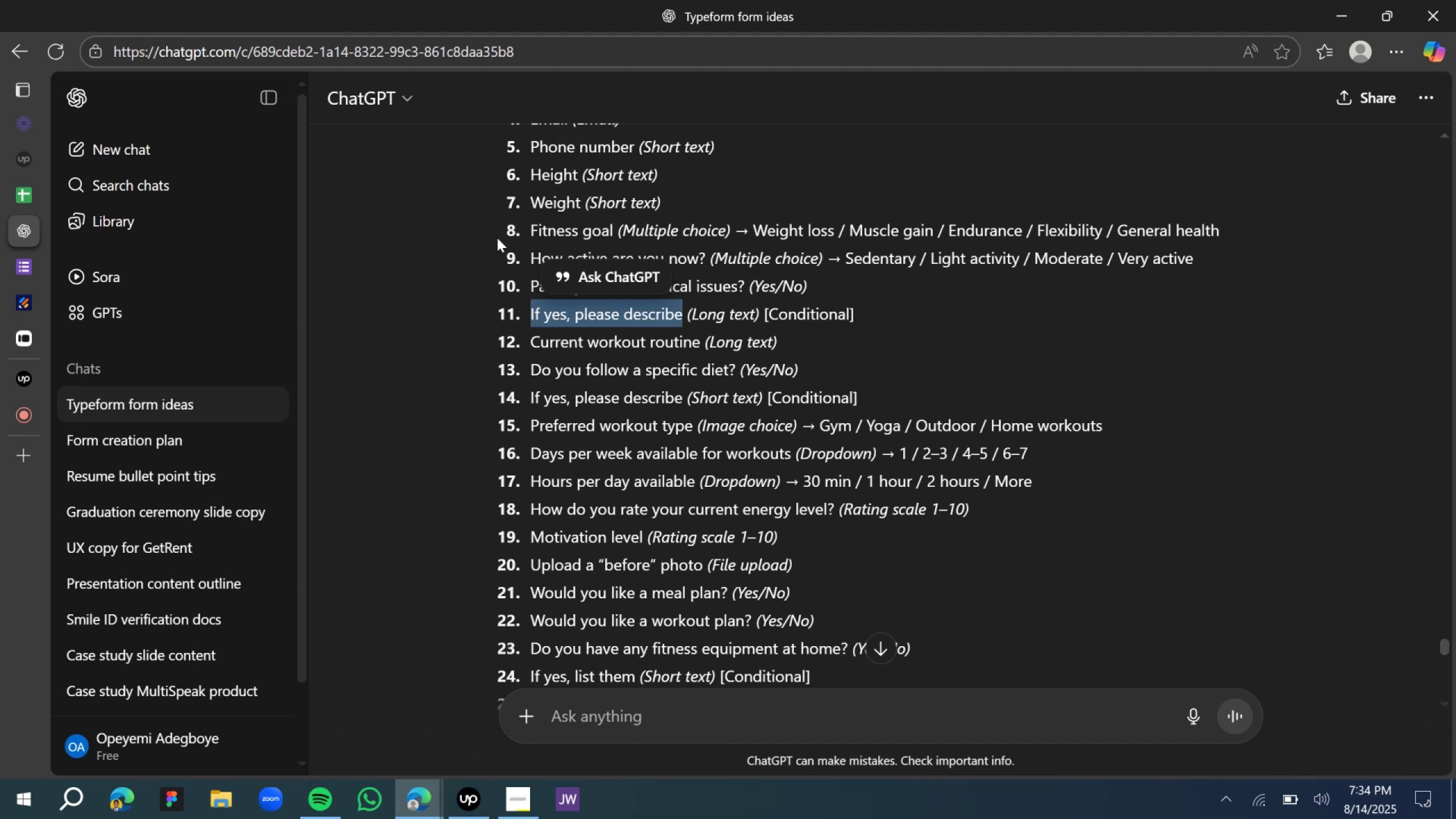 
key(Control+C)
 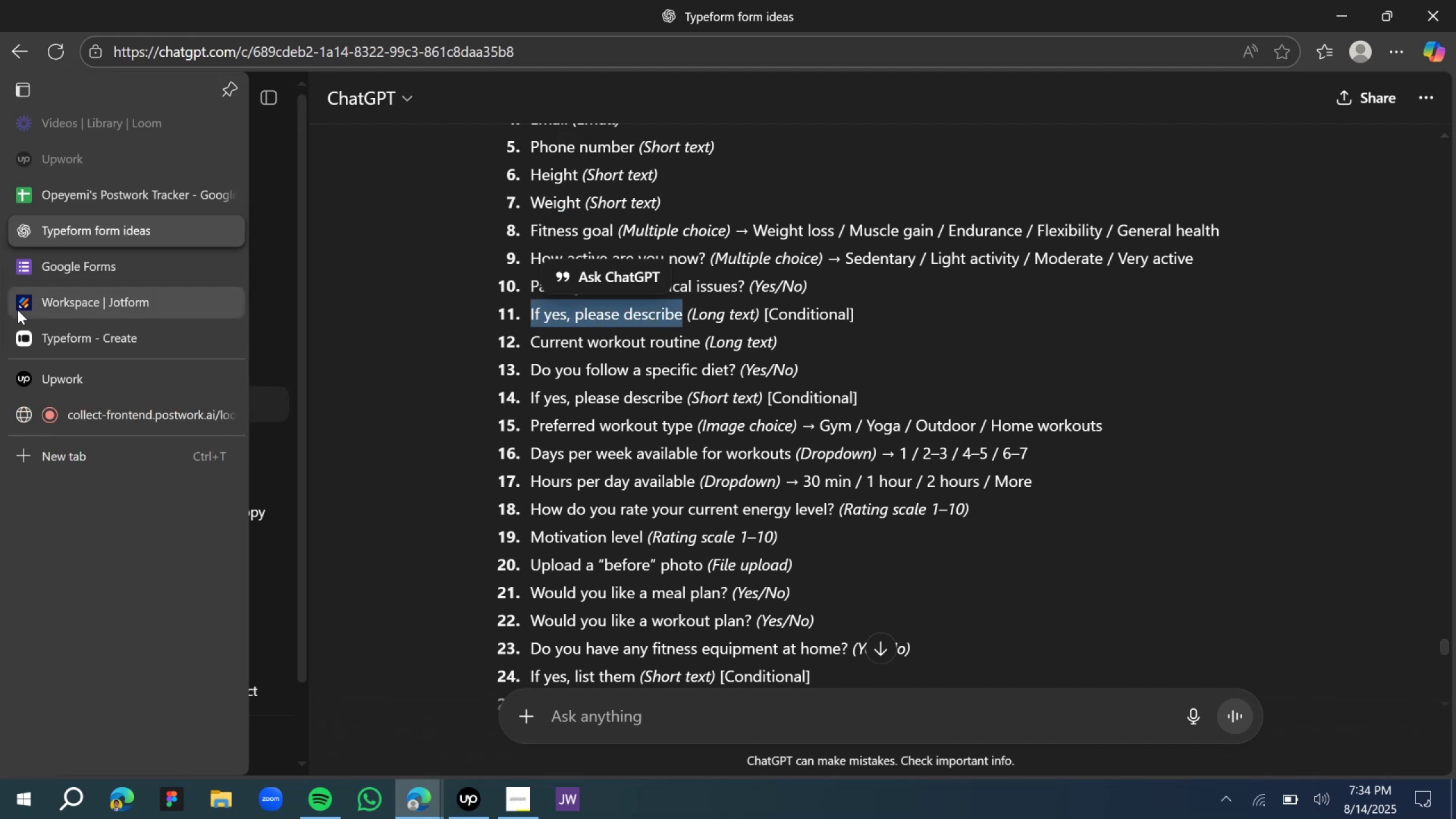 
left_click([58, 335])
 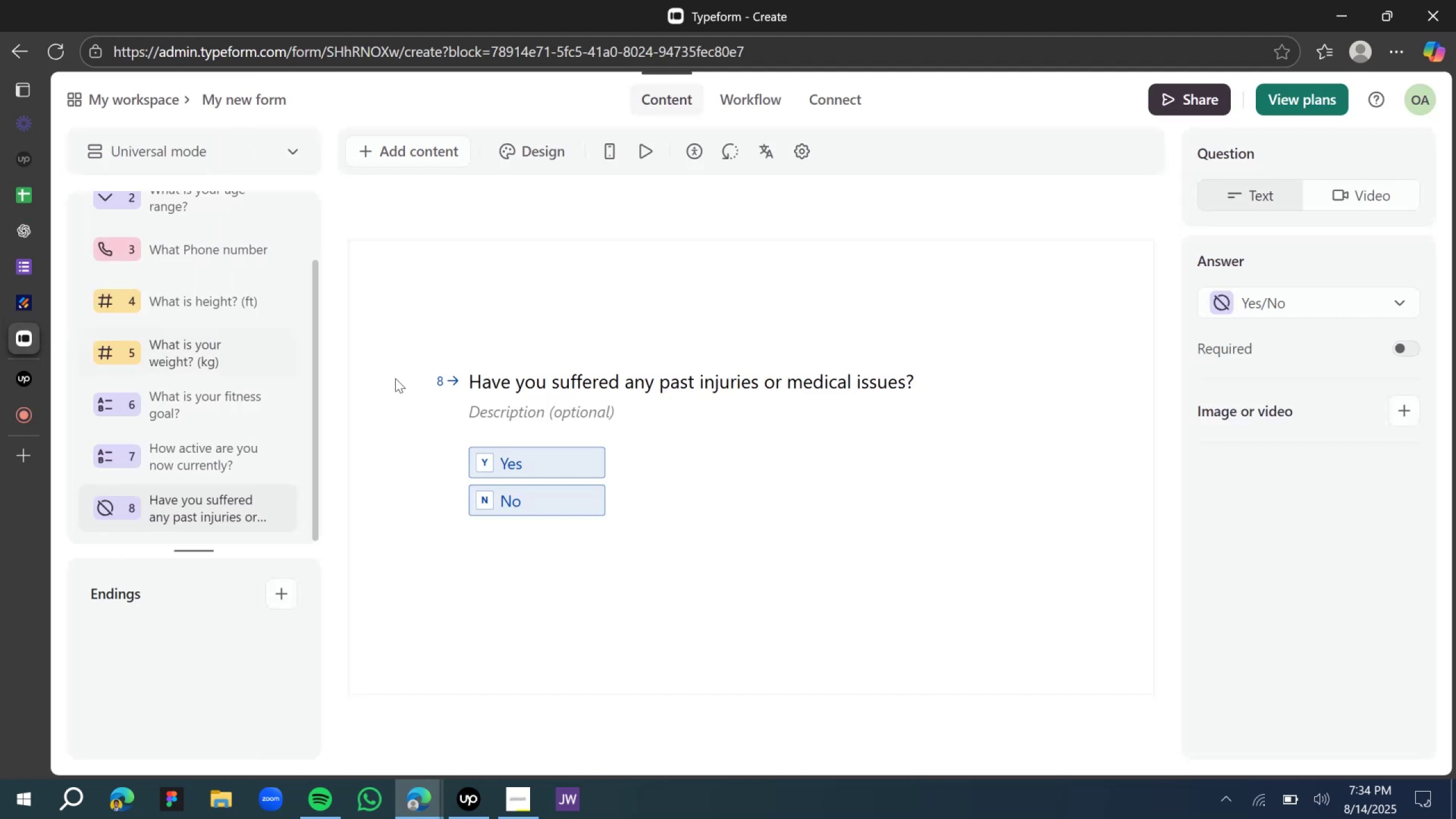 
scroll: coordinate [212, 428], scroll_direction: down, amount: 4.0
 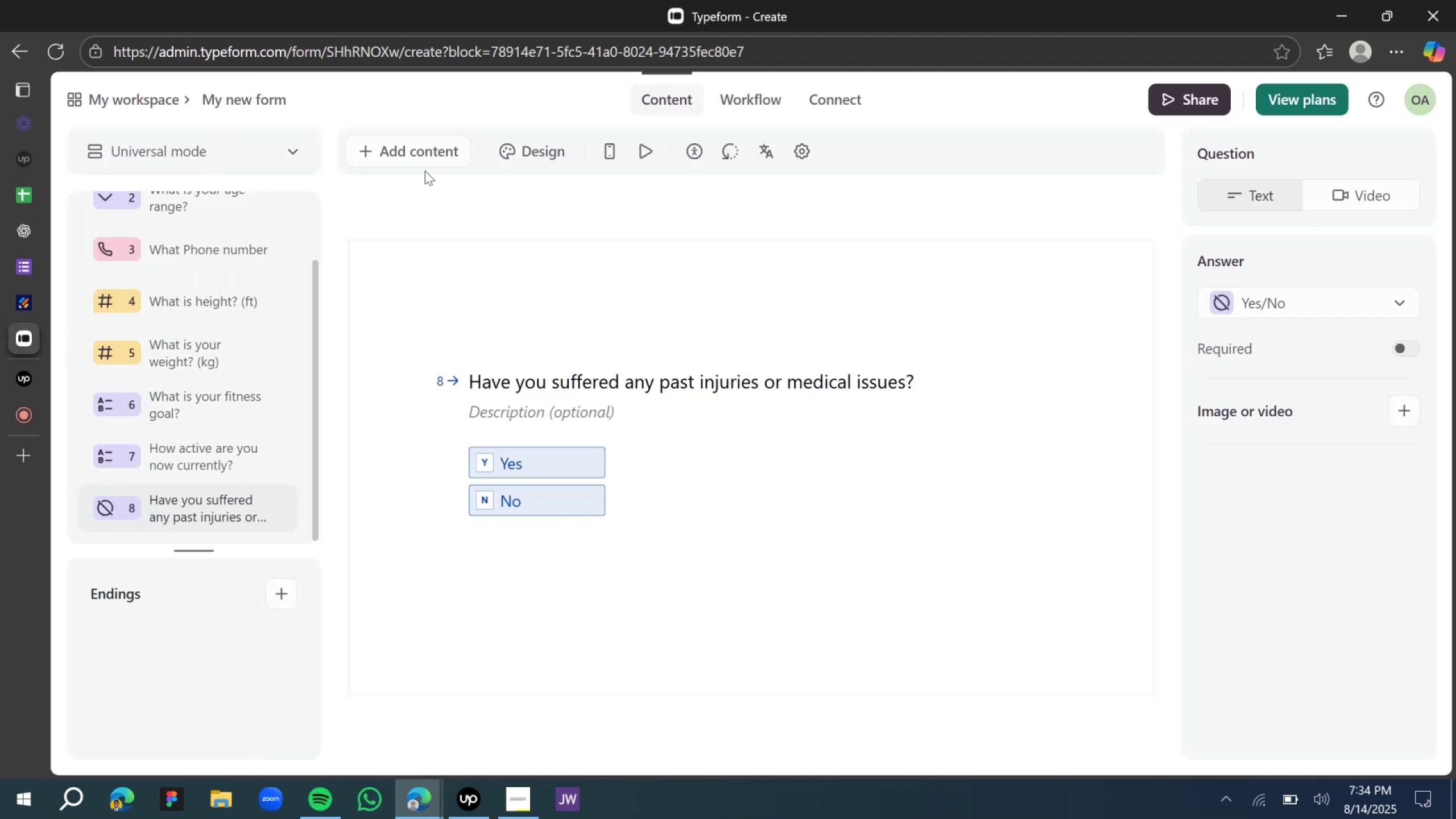 
left_click([413, 154])
 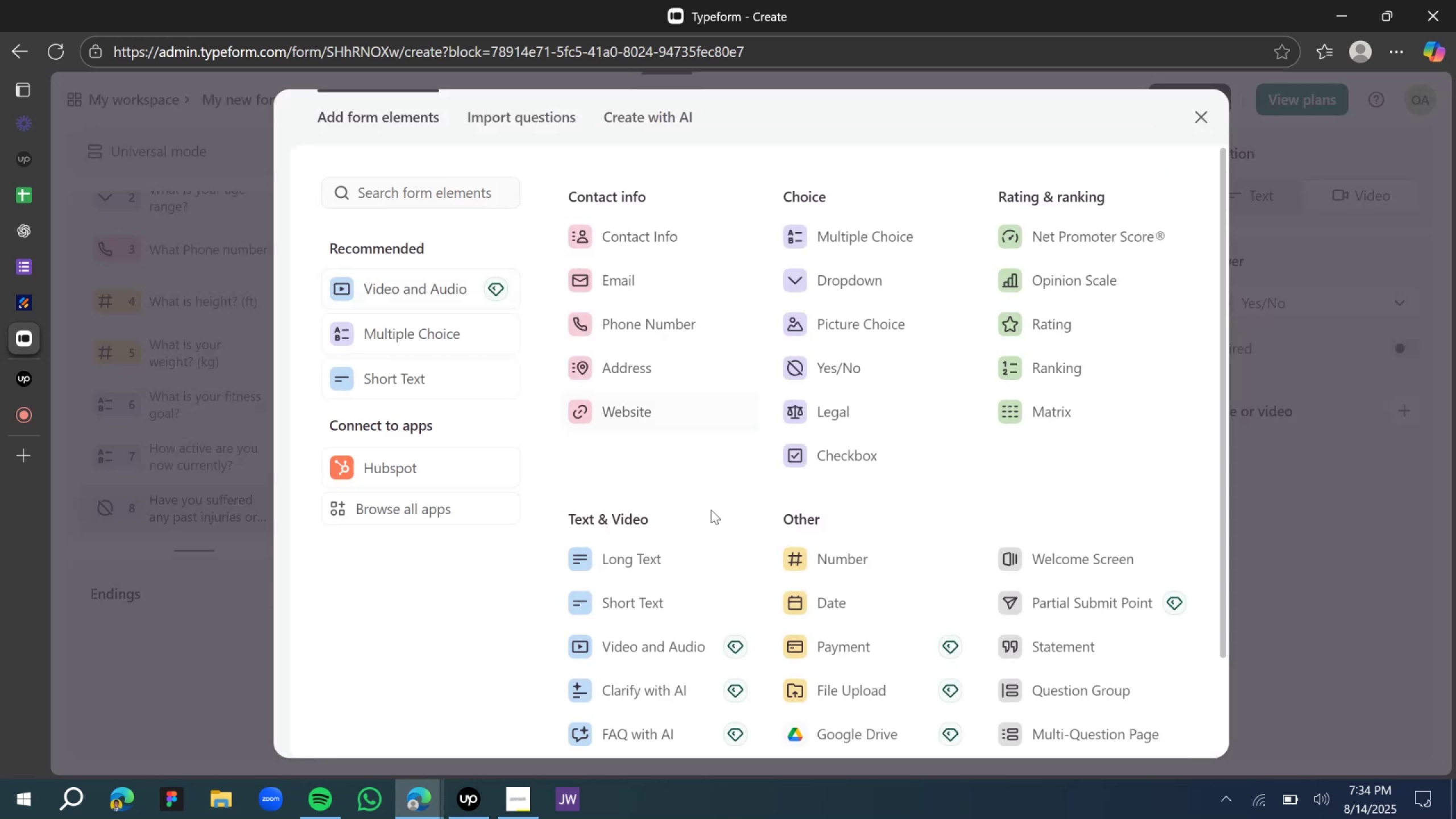 
left_click([630, 619])
 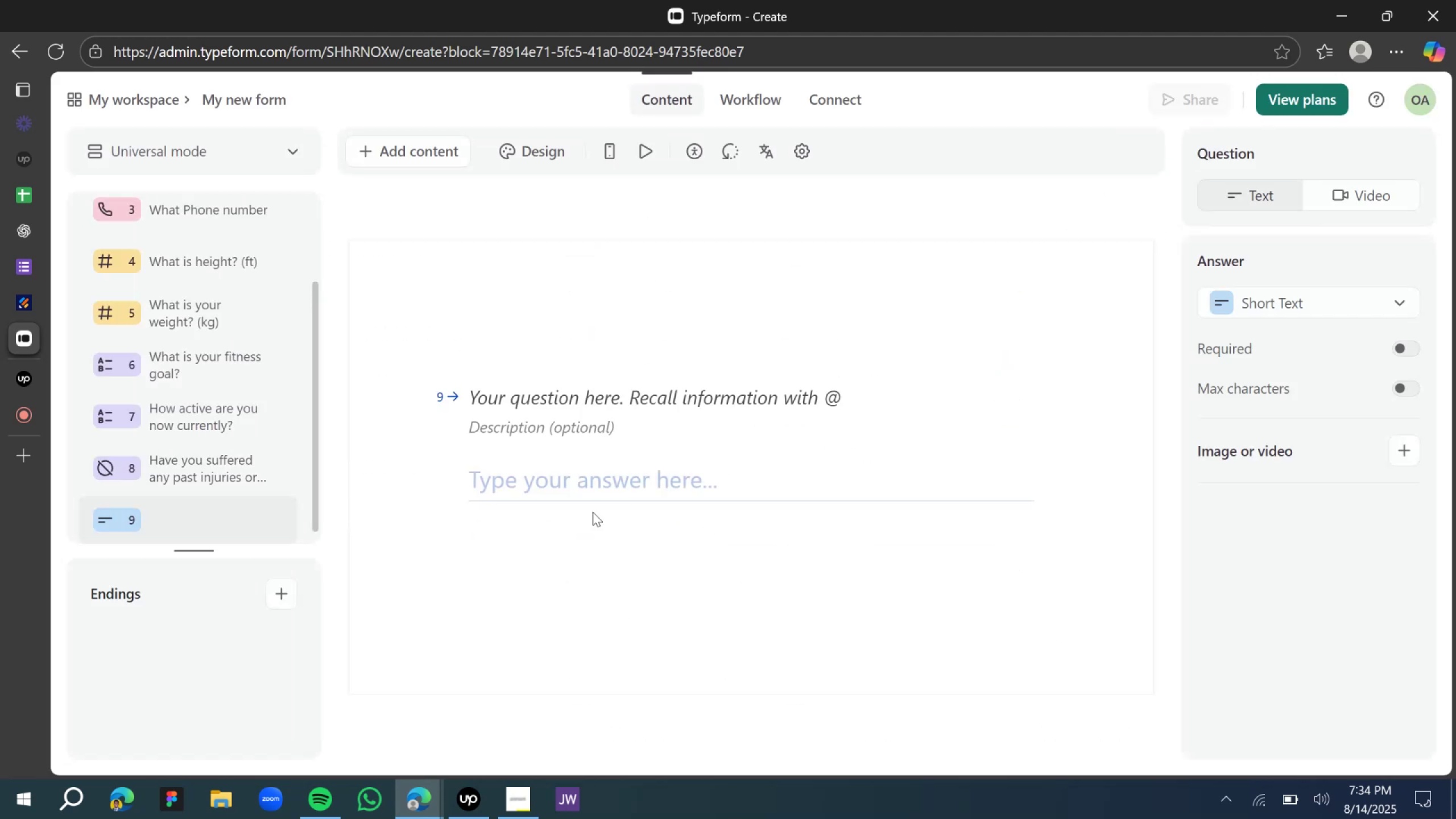 
left_click([549, 391])
 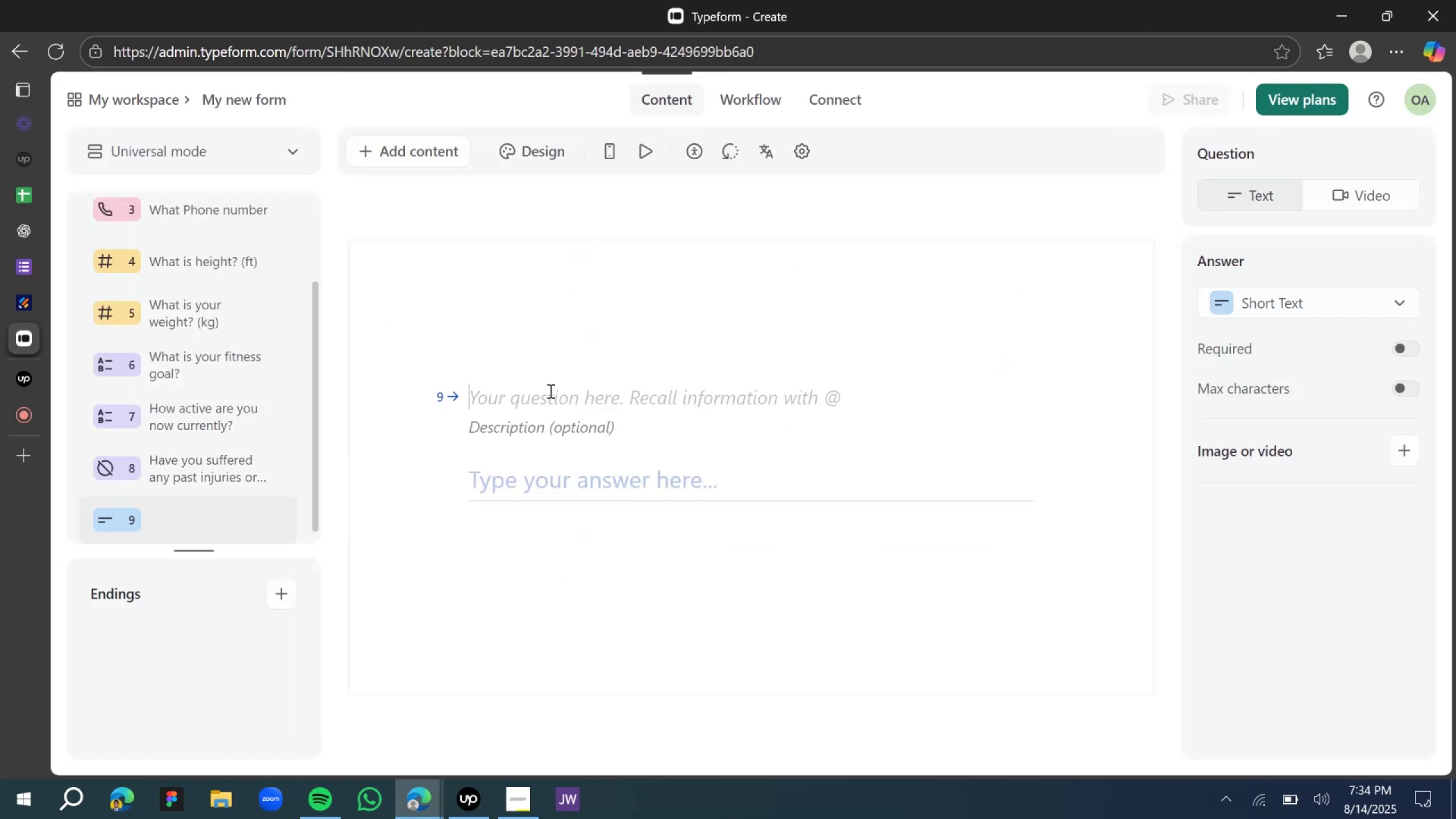 
key(Control+V)
 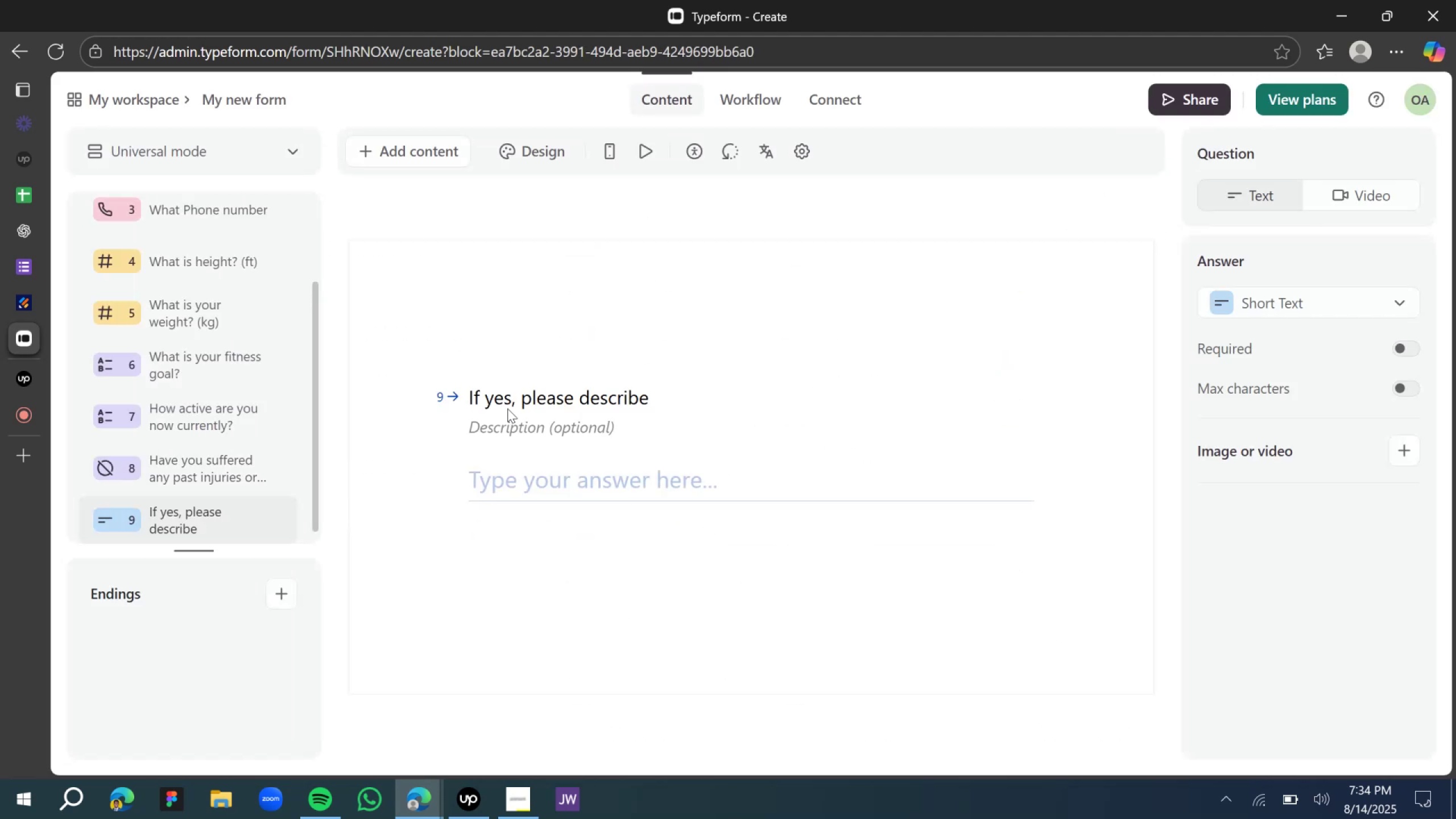 
left_click([516, 312])
 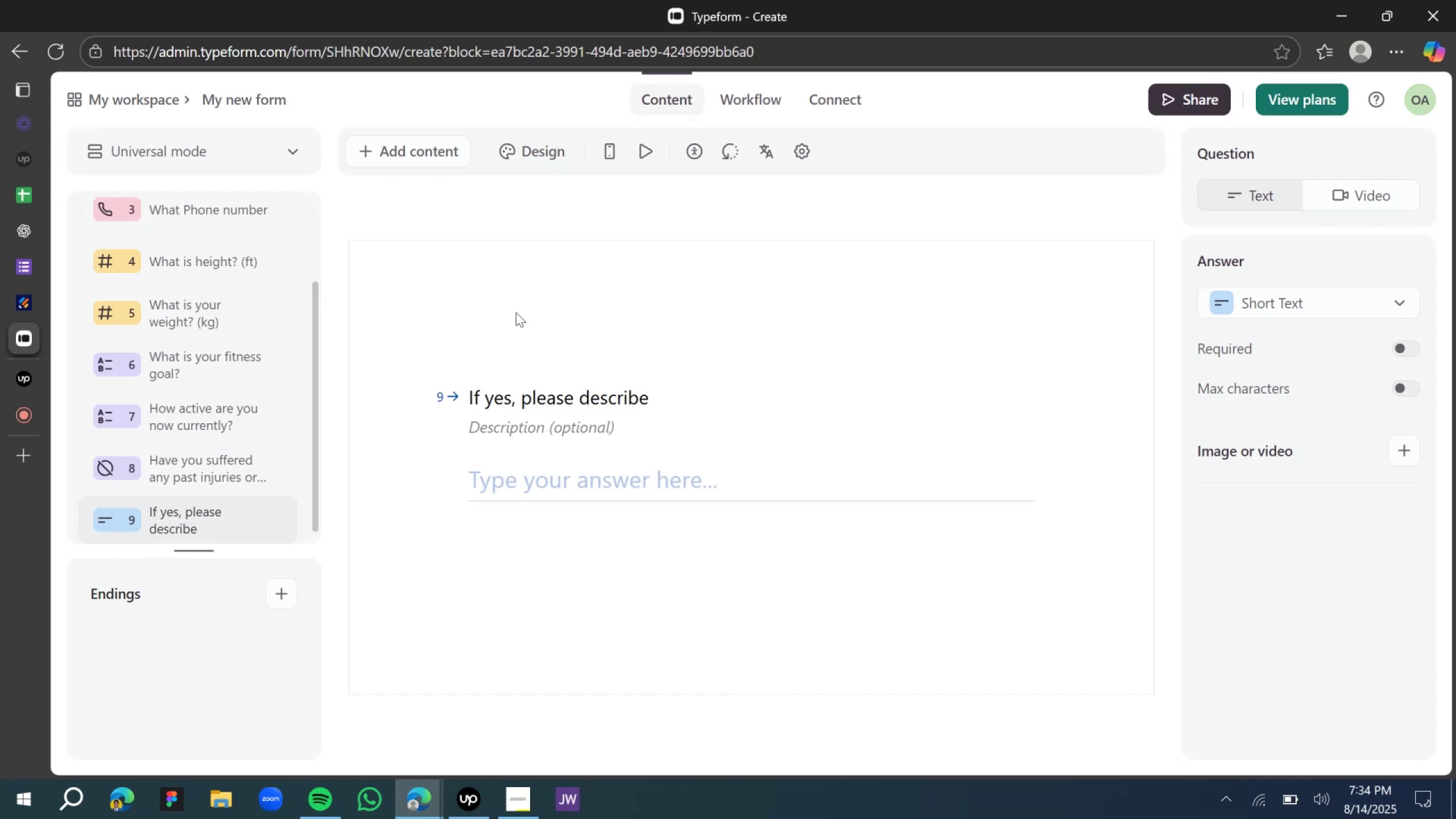 
scroll: coordinate [193, 319], scroll_direction: up, amount: 11.0
 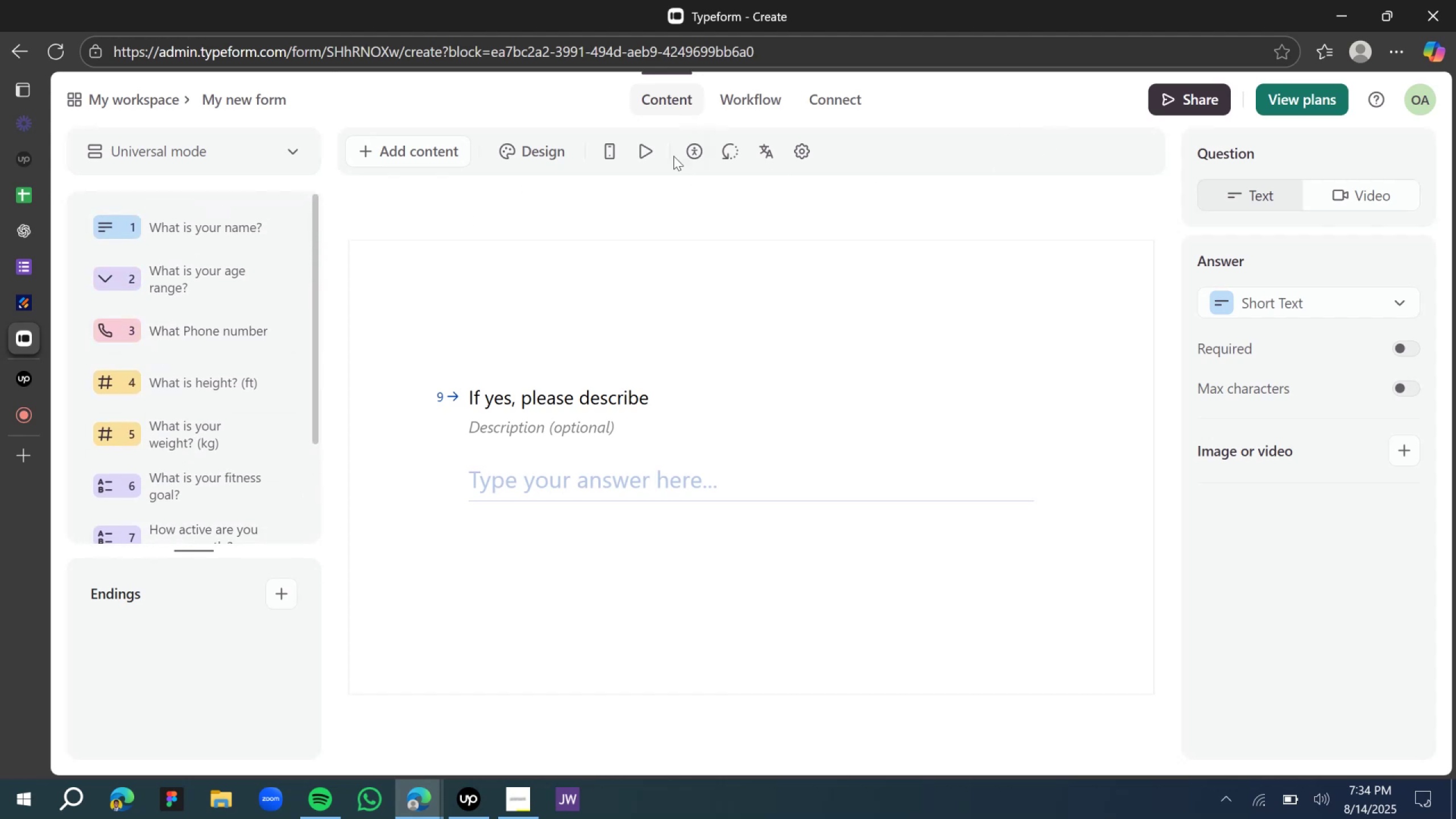 
left_click([648, 154])
 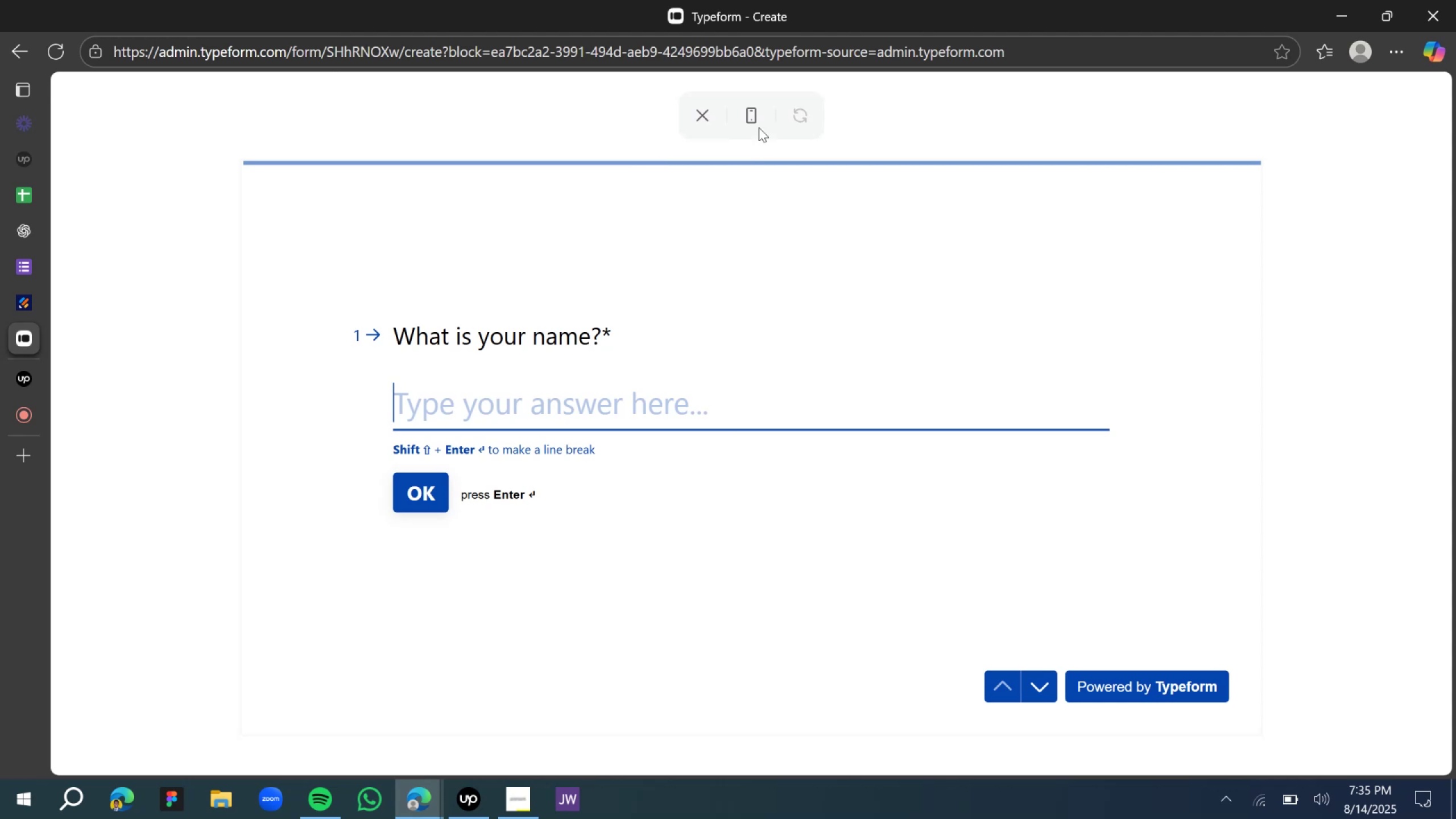 
wait(7.98)
 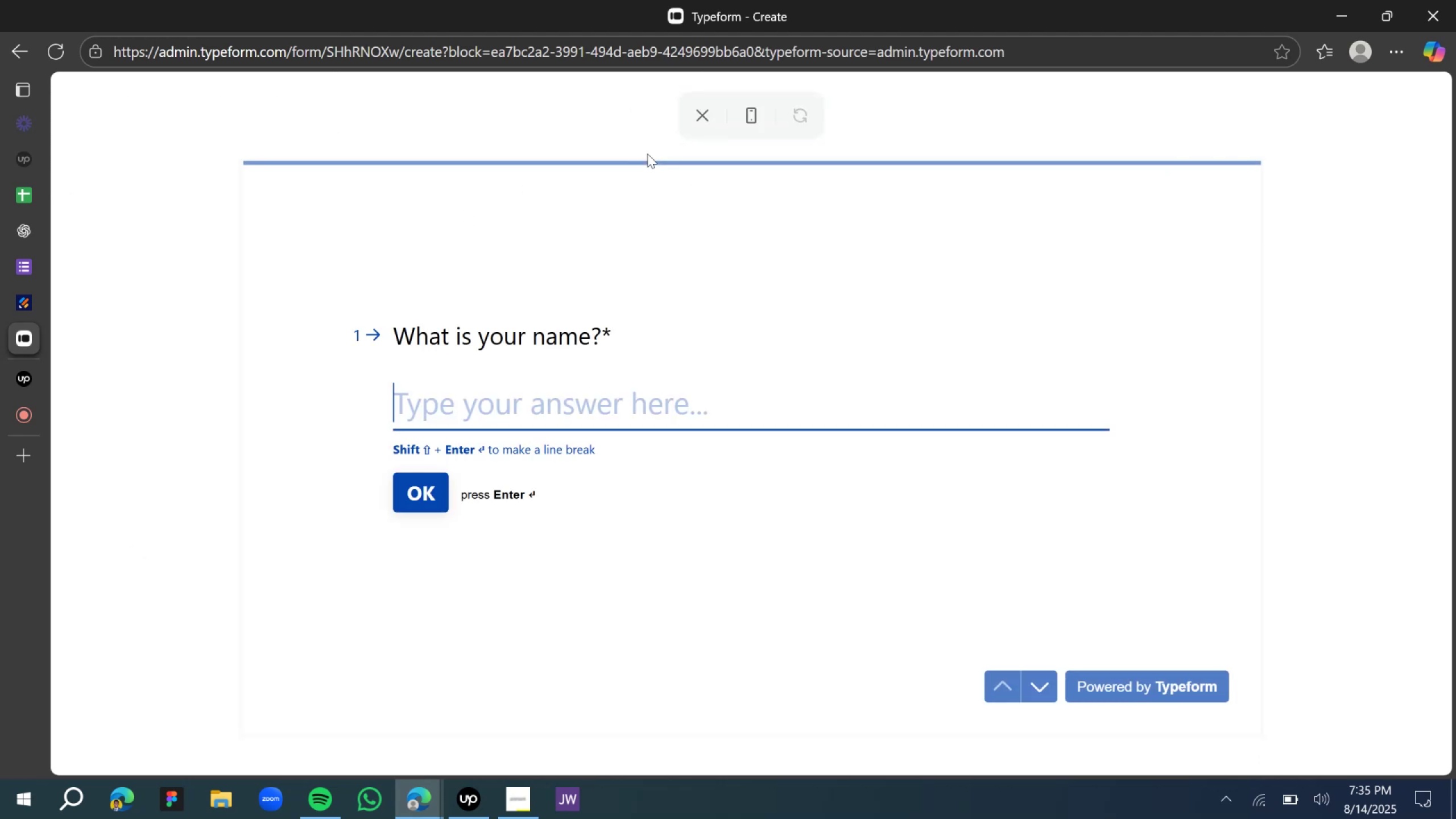 
left_click([427, 496])
 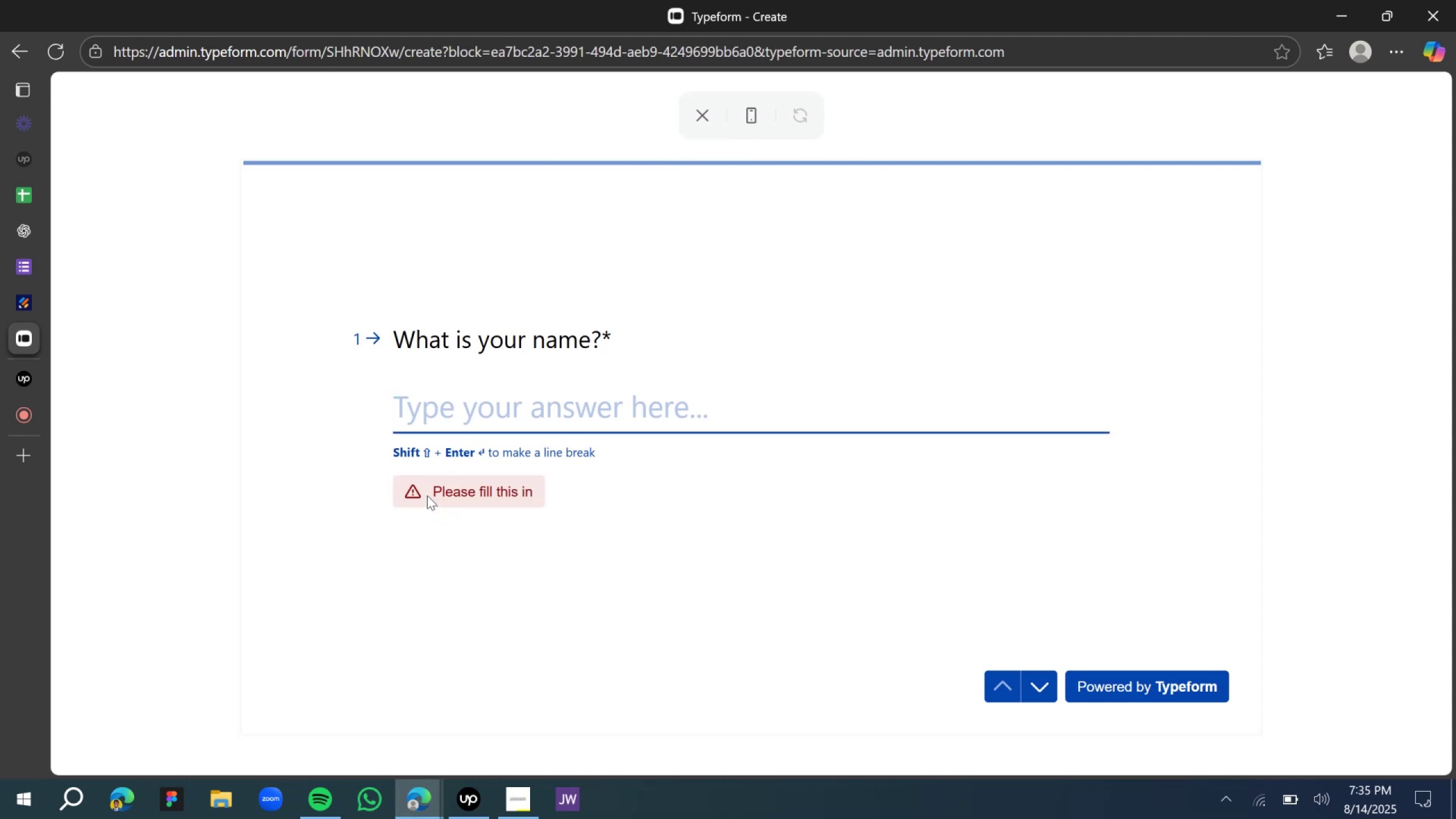 
left_click([455, 412])
 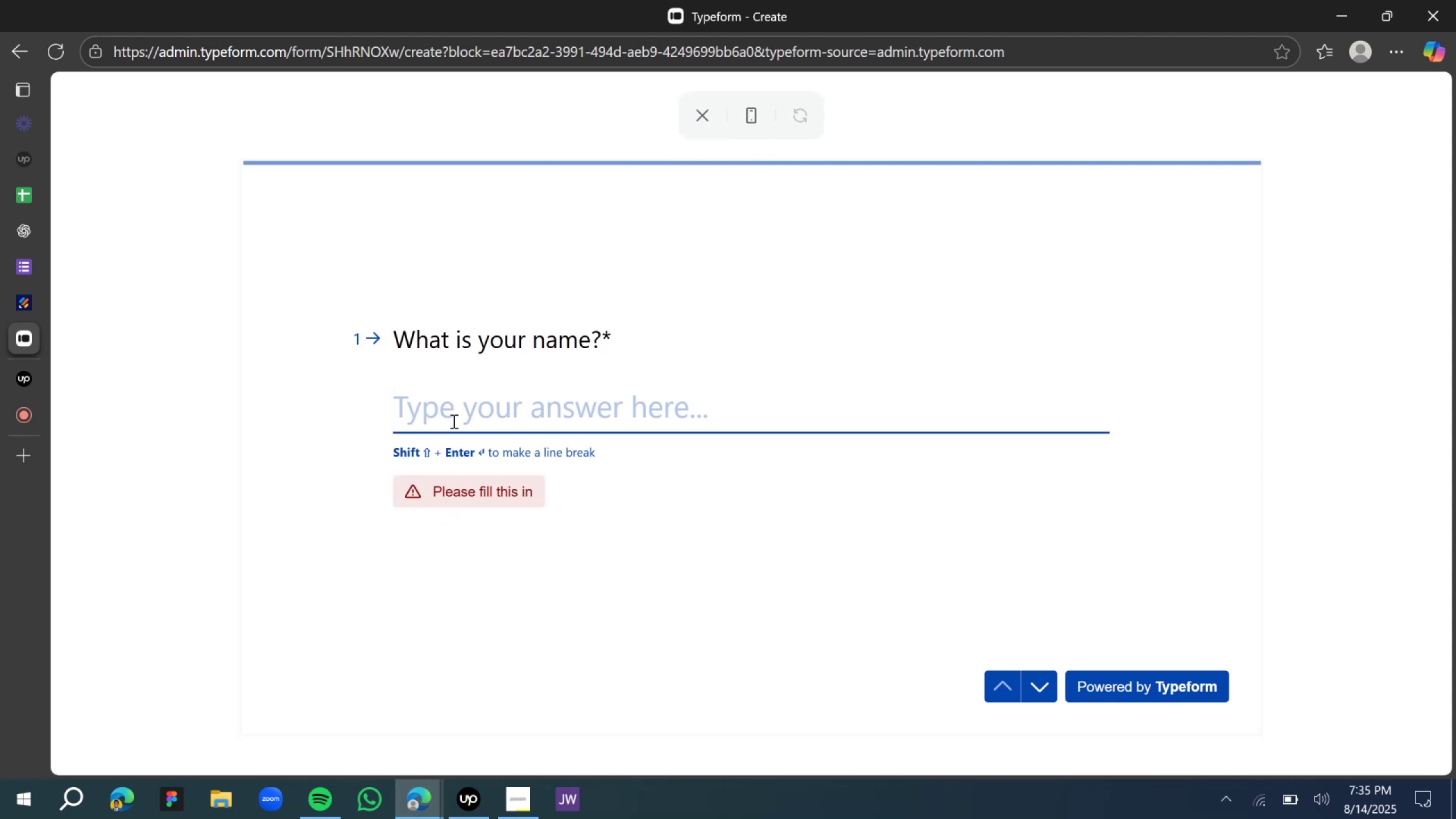 
type(Yemi)
 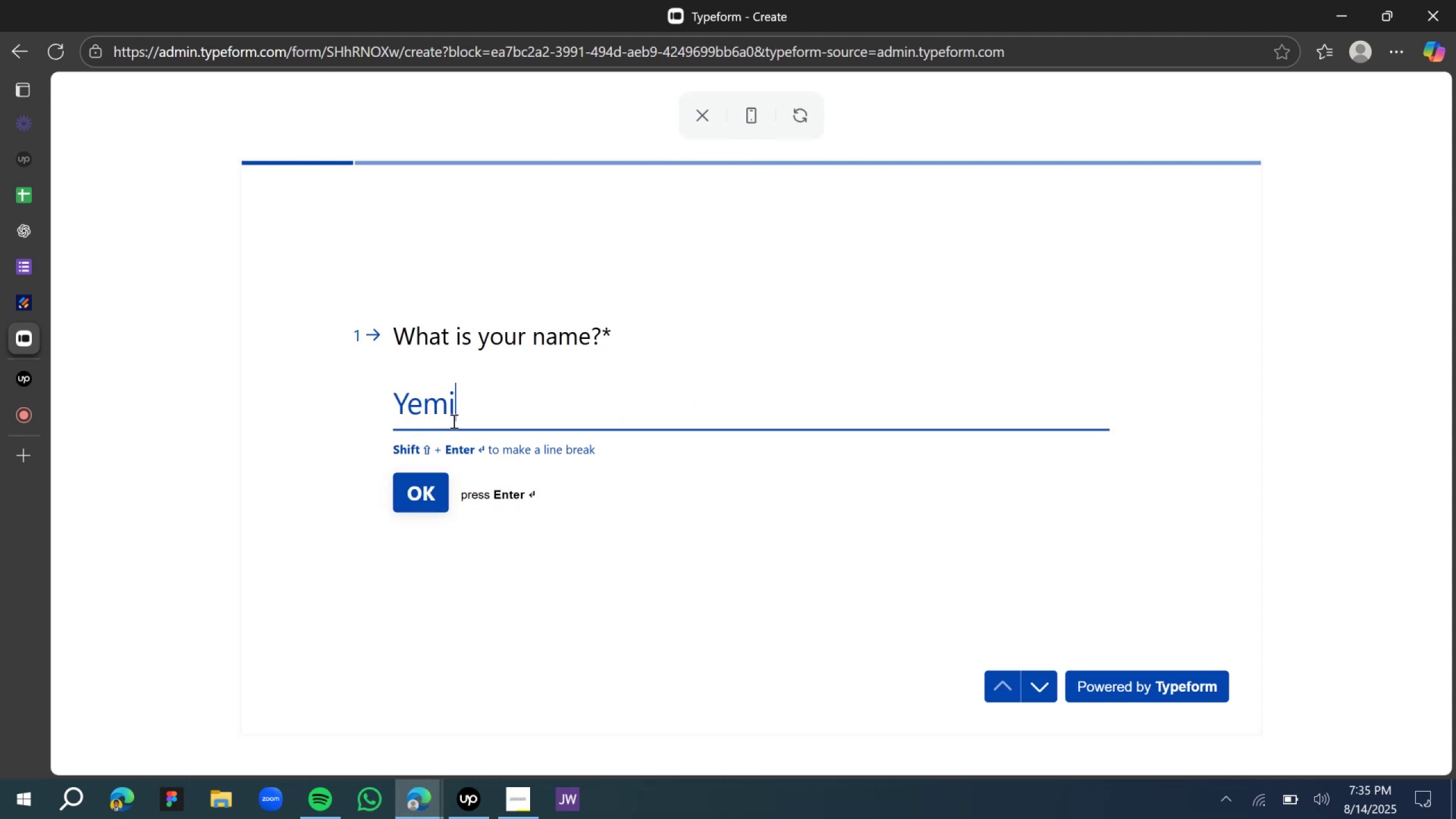 
 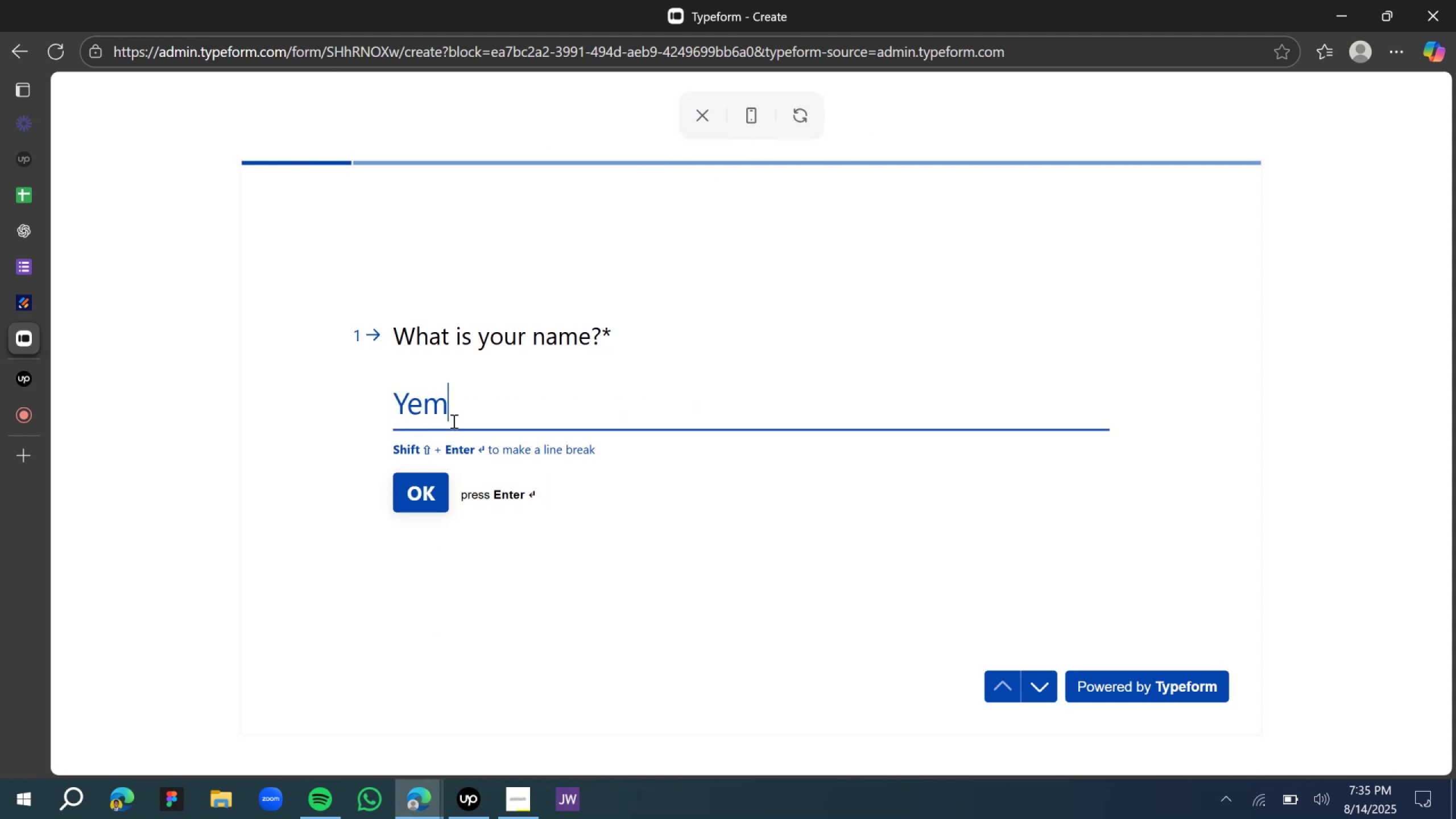 
key(Enter)
 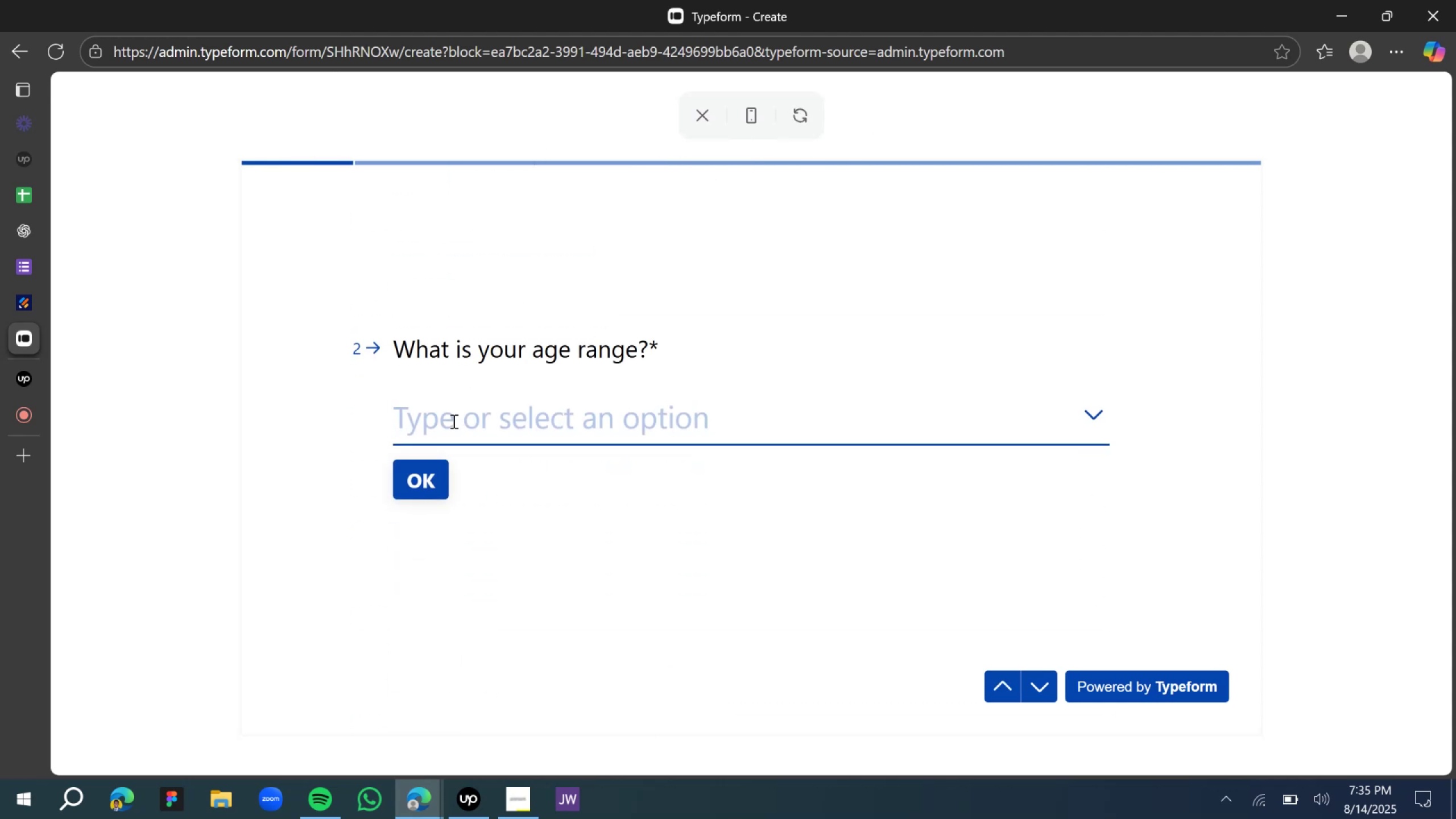 
left_click([453, 421])
 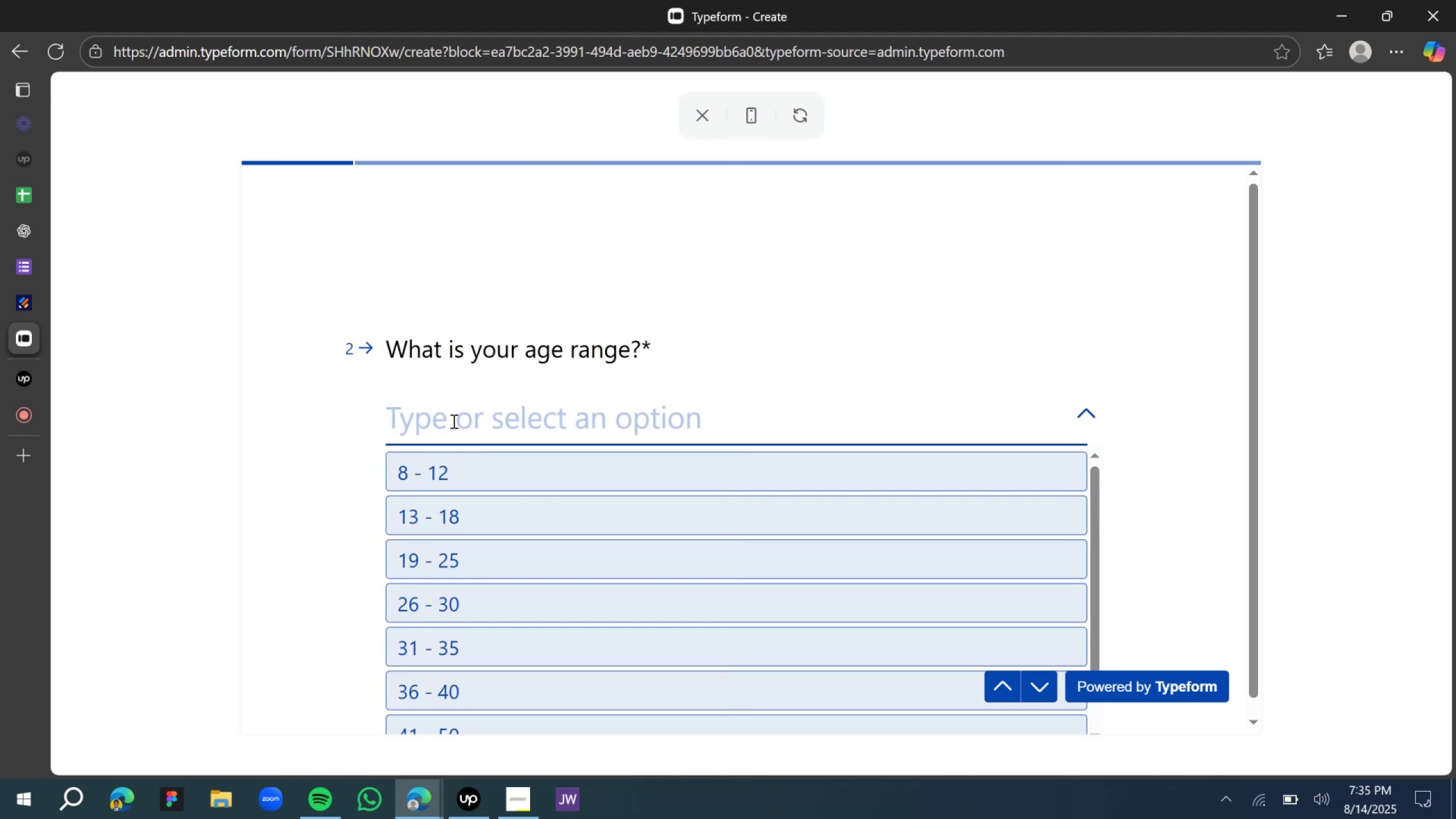 
scroll: coordinate [475, 527], scroll_direction: down, amount: 10.0
 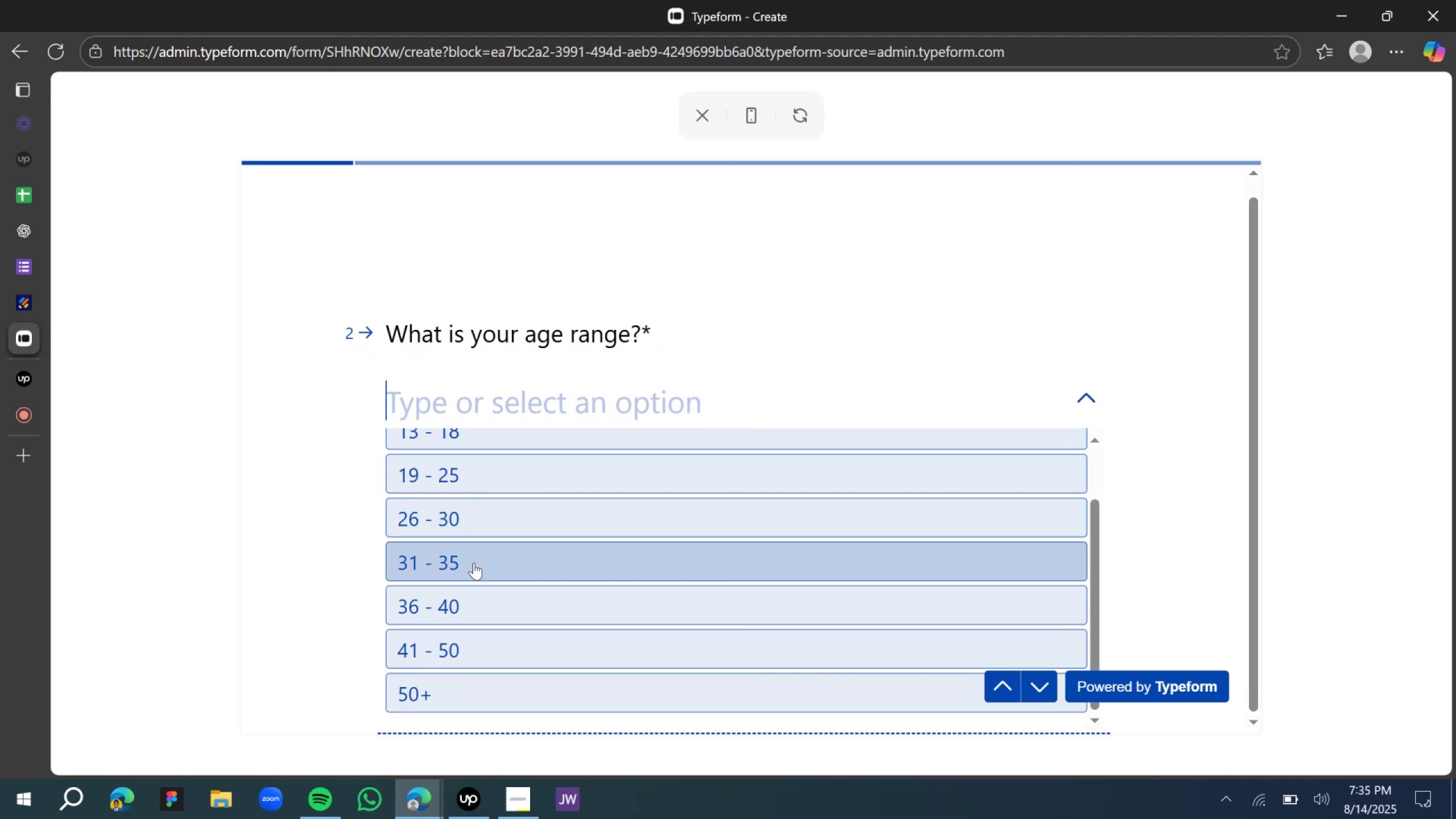 
left_click([474, 564])
 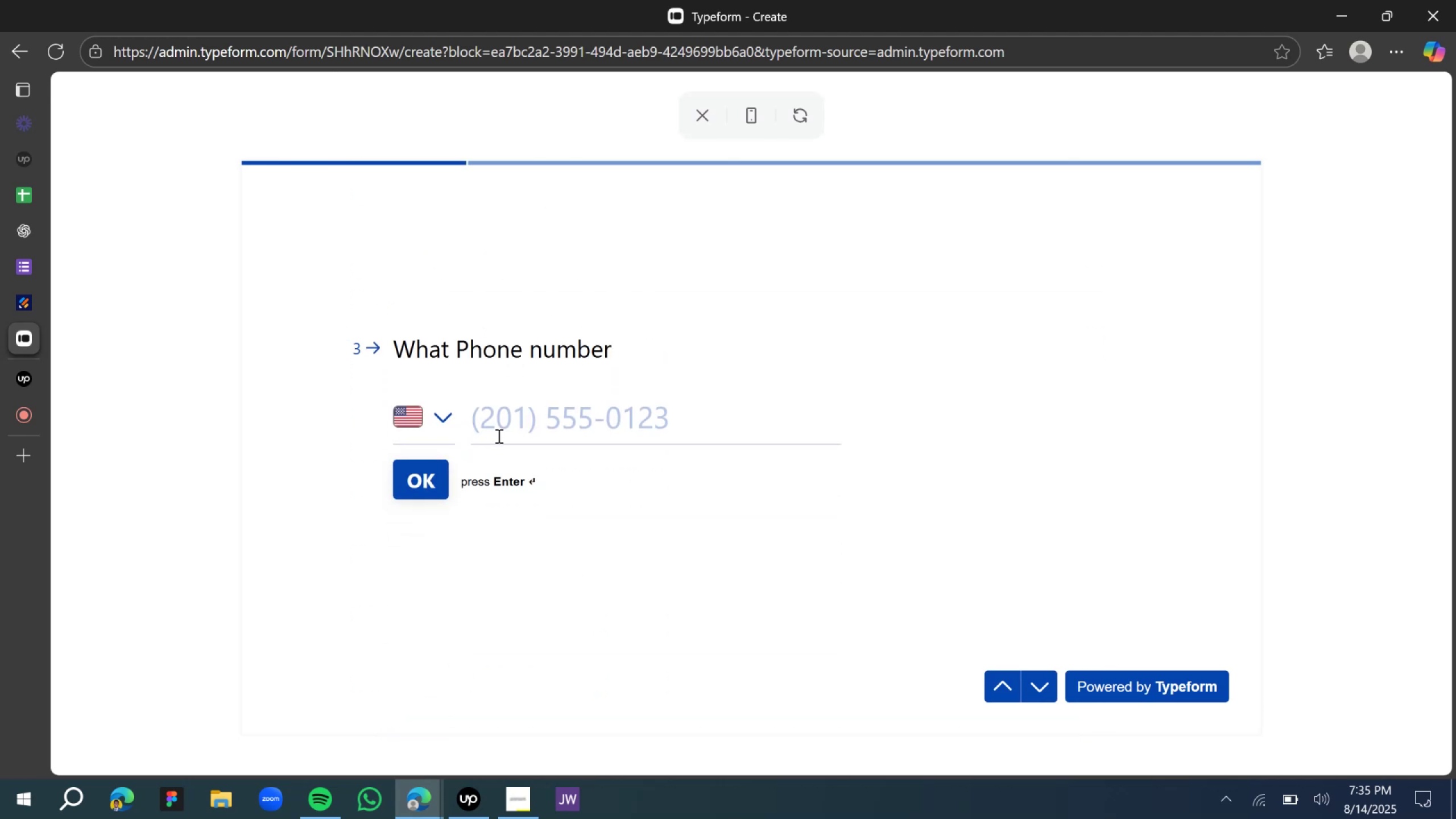 
left_click([502, 415])
 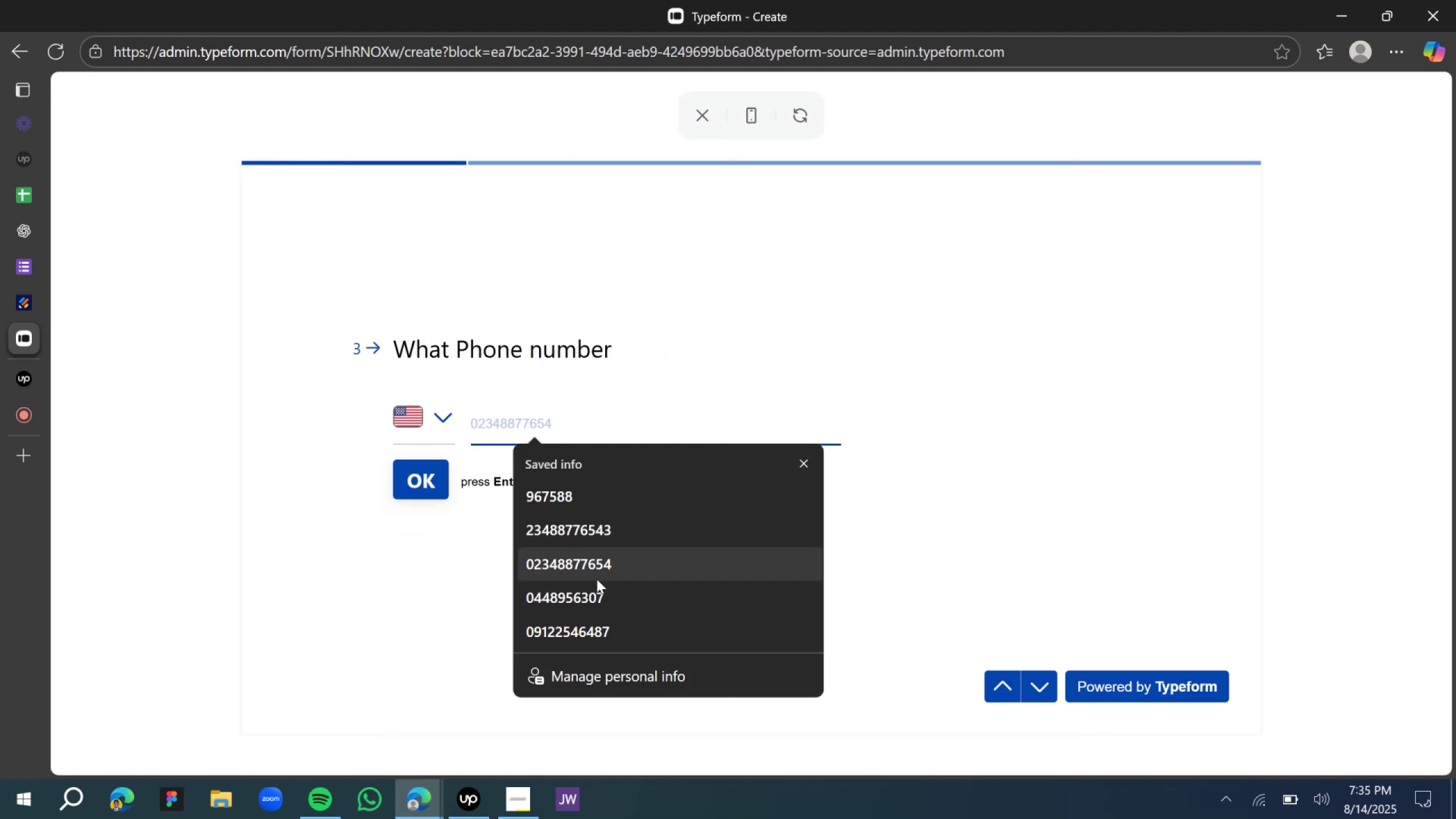 
left_click([592, 572])
 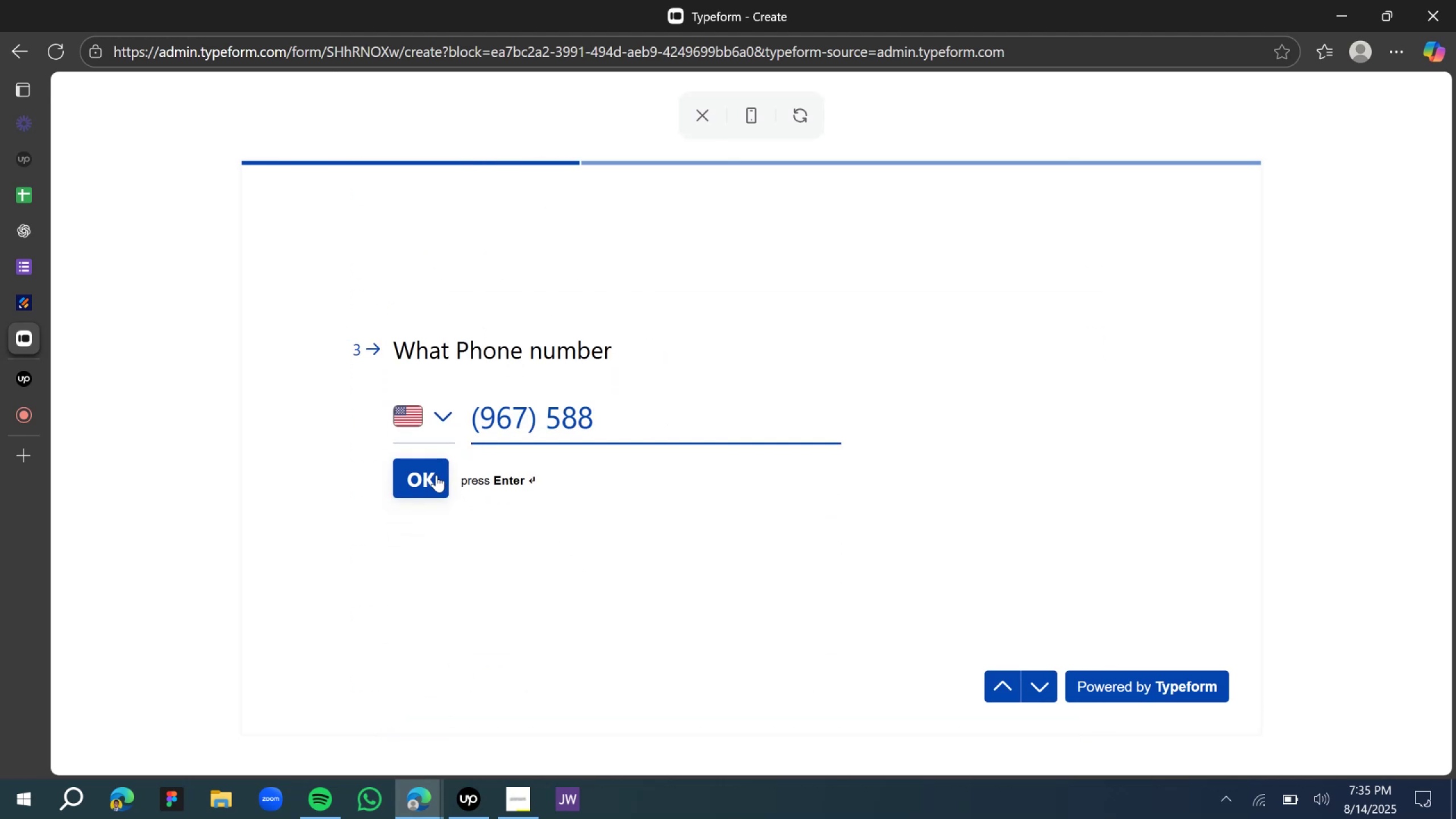 
left_click([435, 475])
 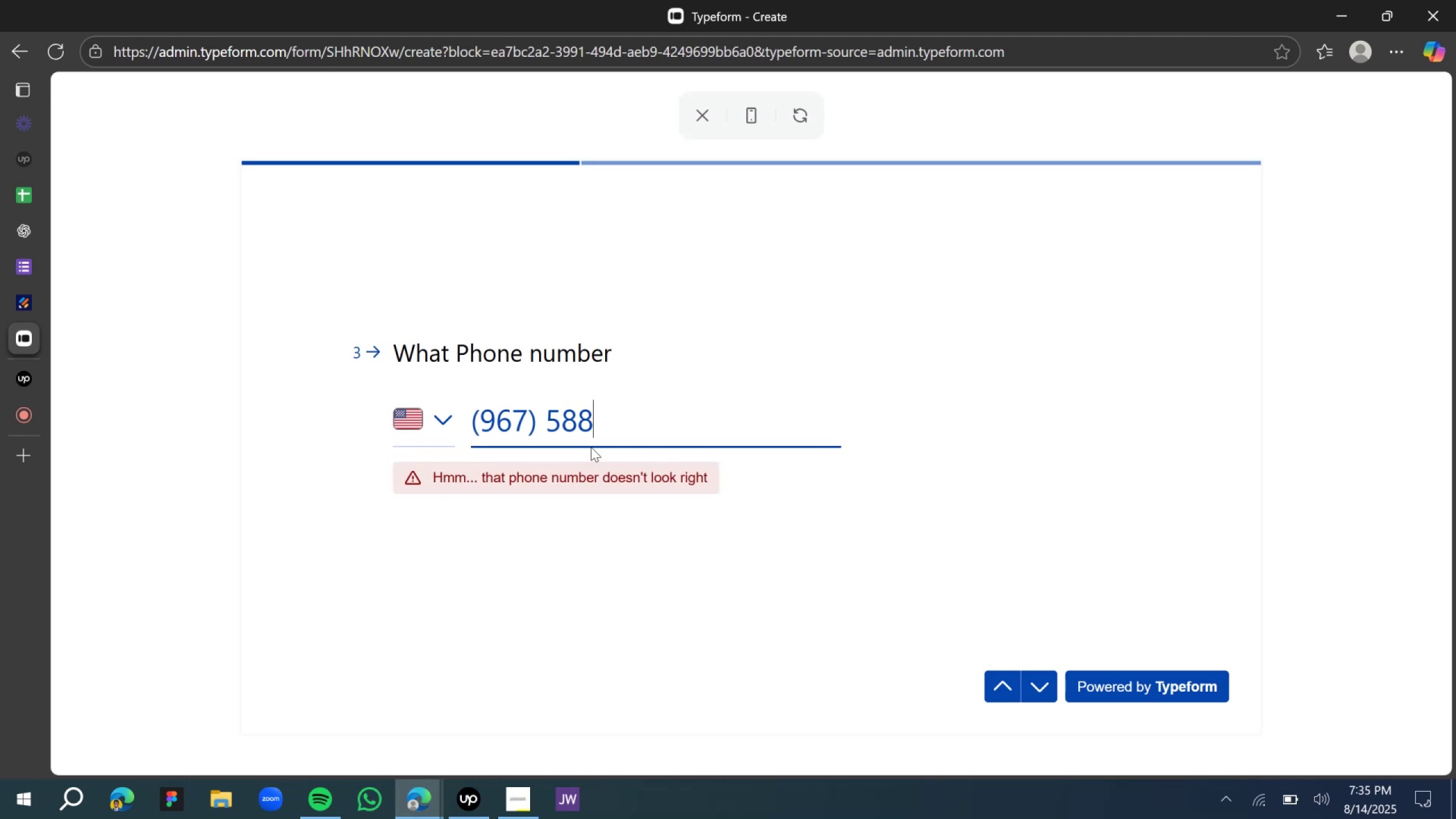 
type(34423)
 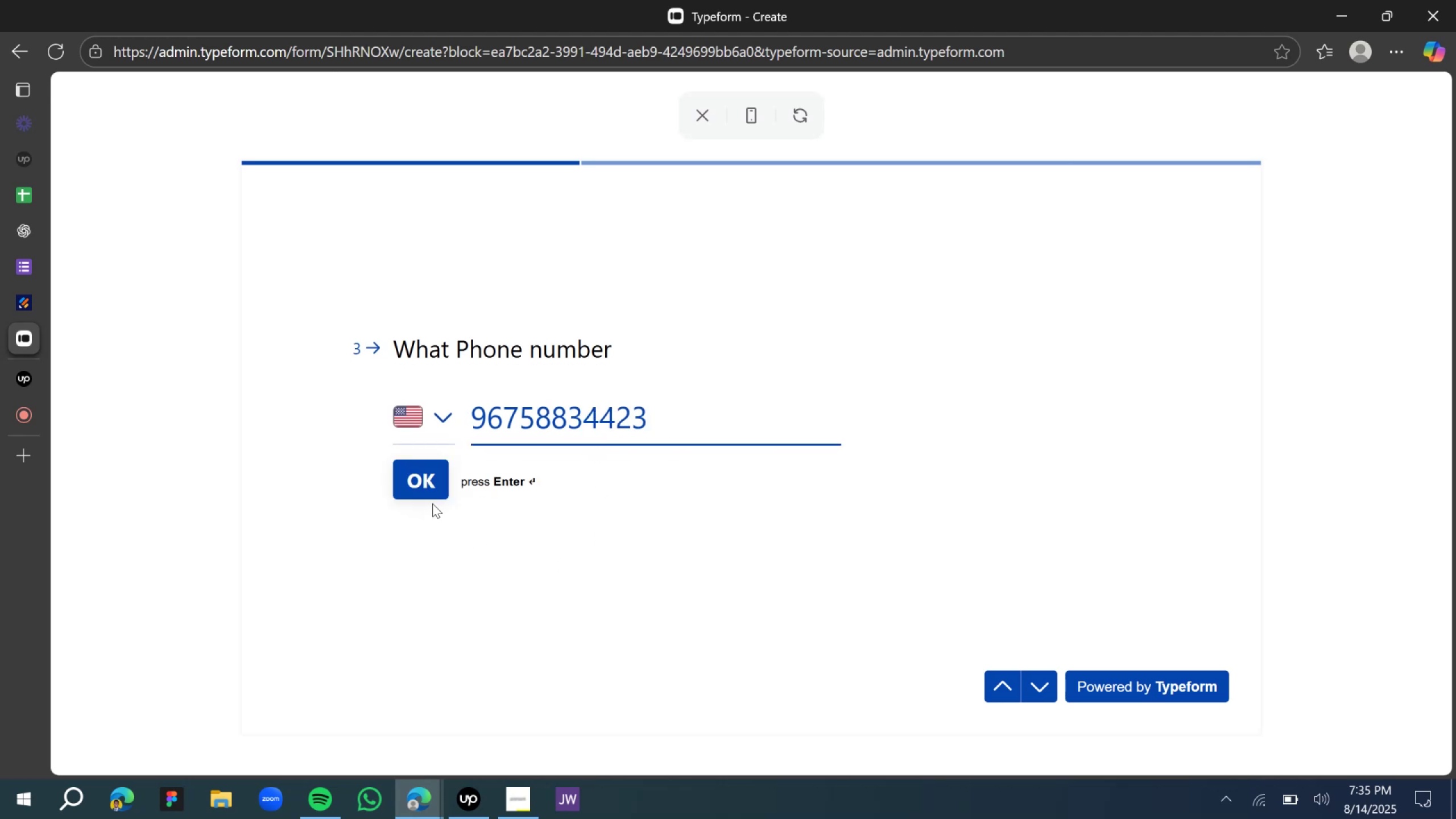 
left_click([421, 492])
 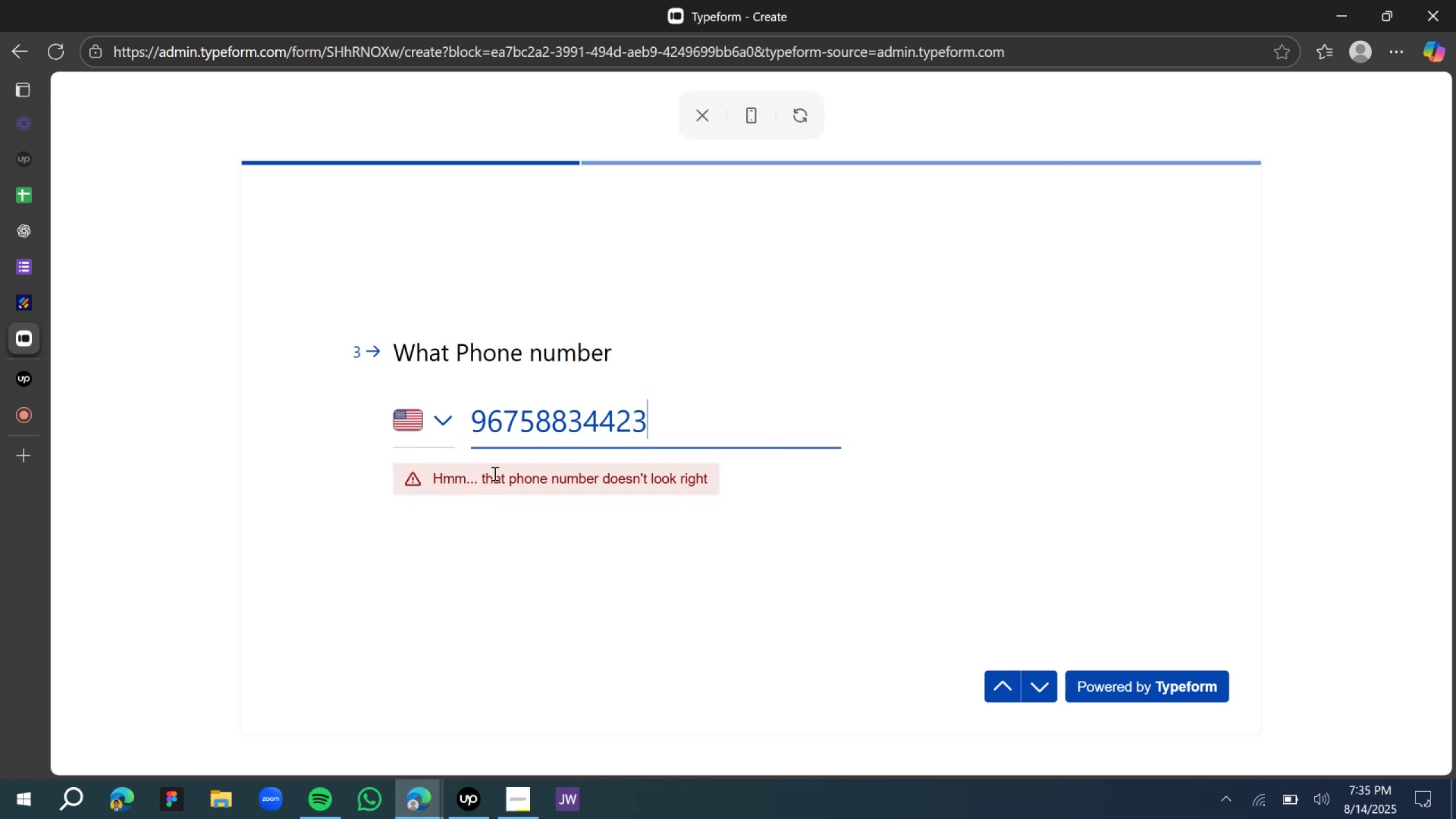 
key(Backspace)
 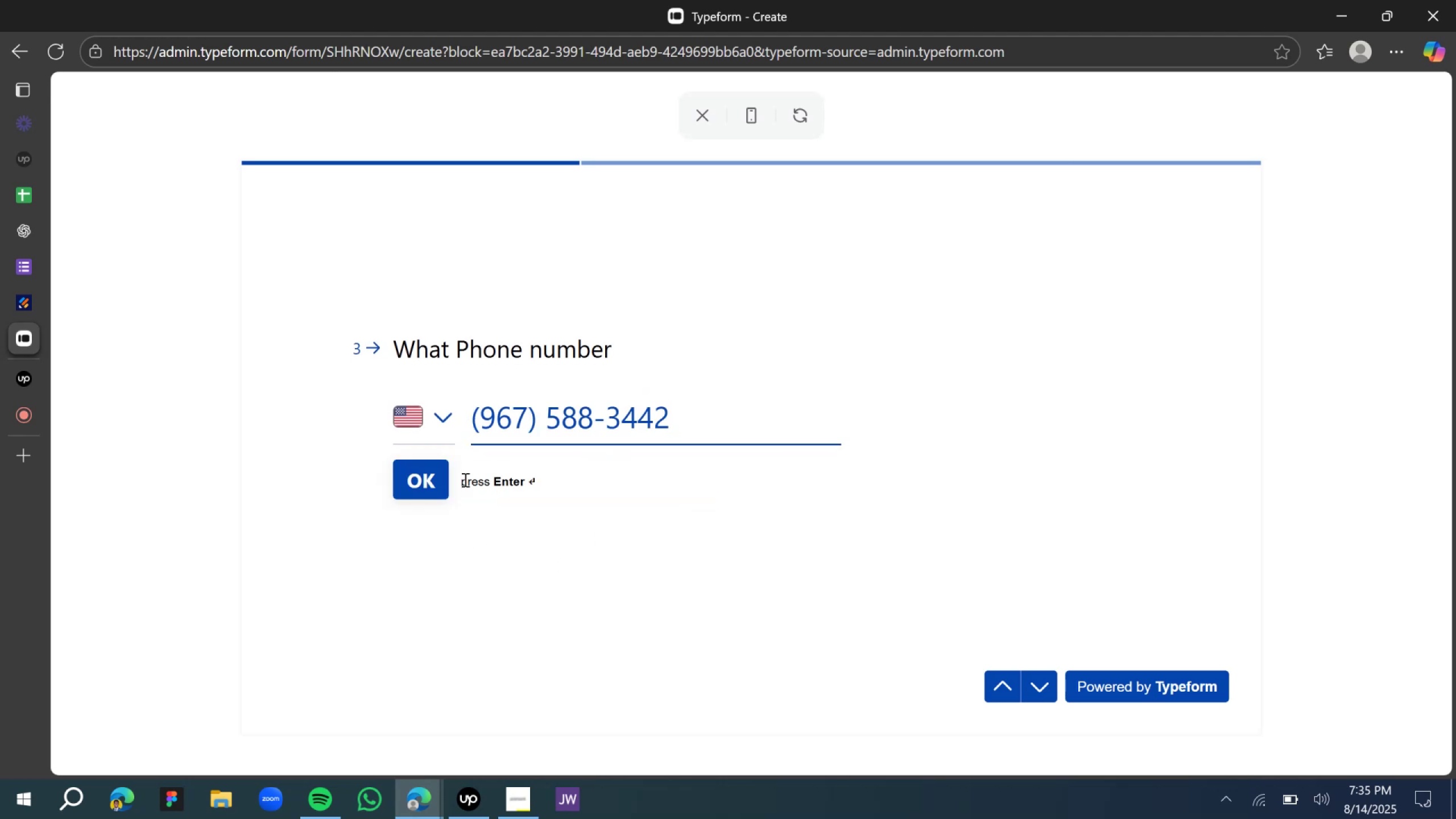 
left_click([428, 491])
 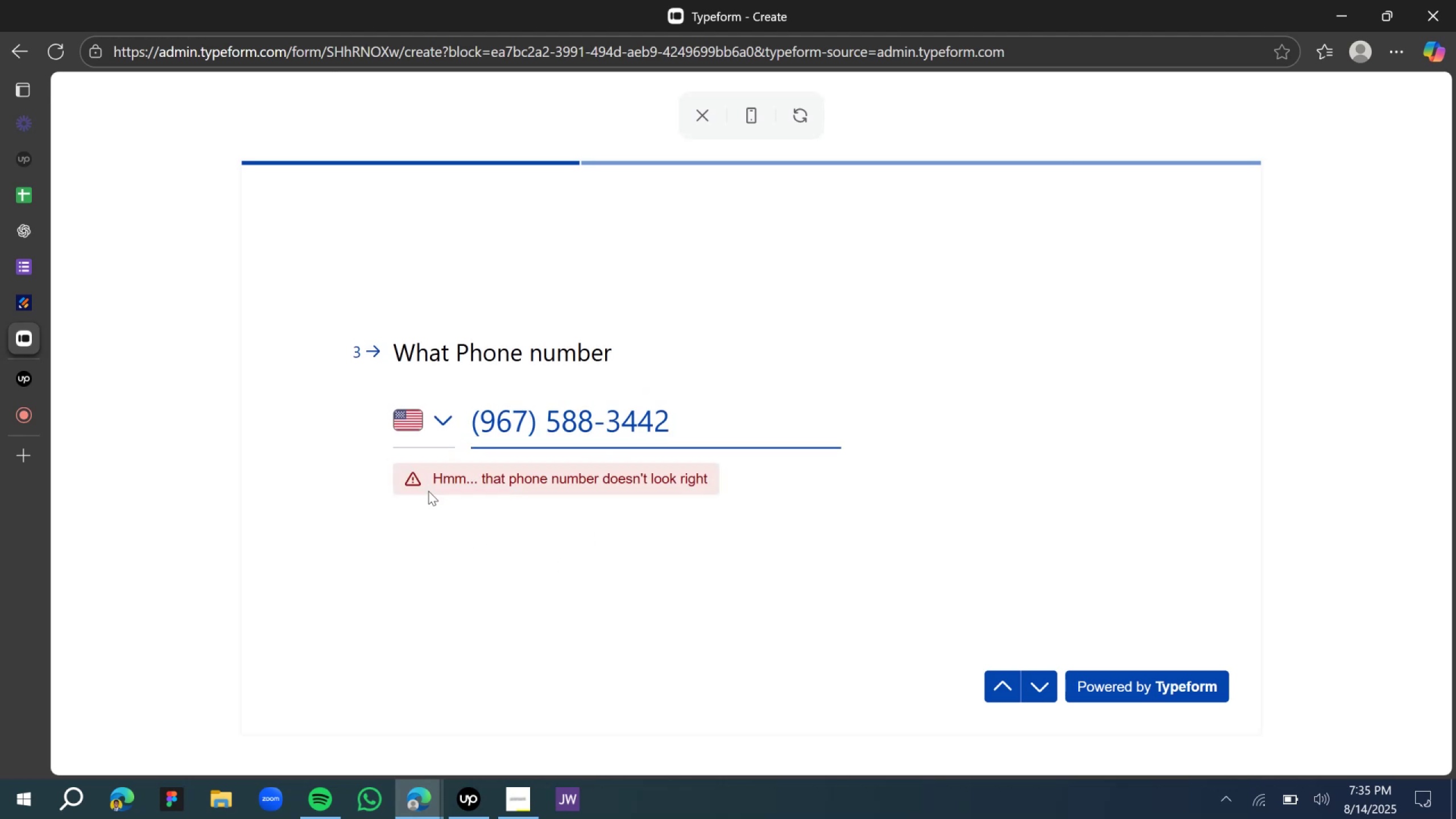 
key(Backspace)
 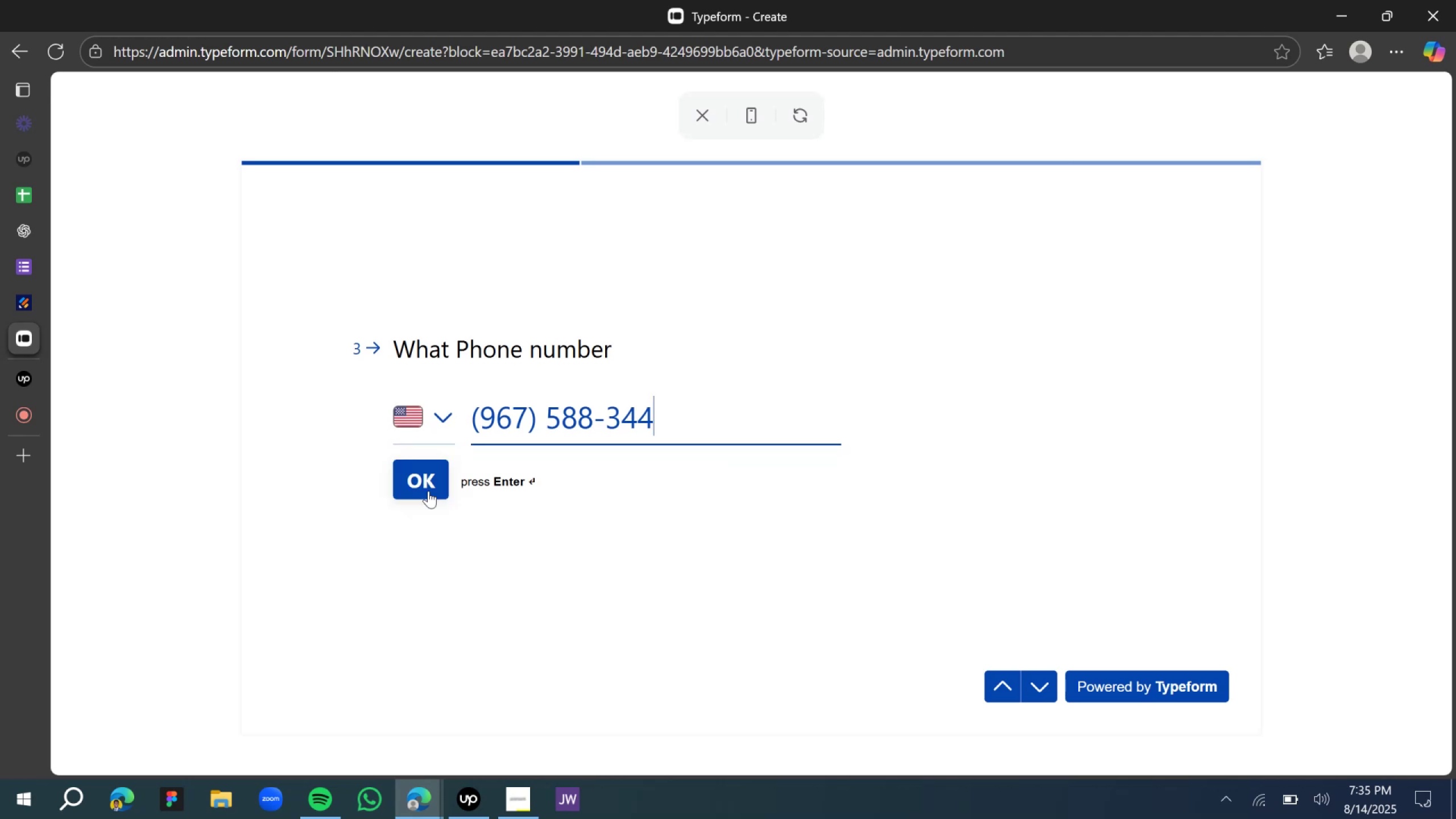 
left_click([428, 491])
 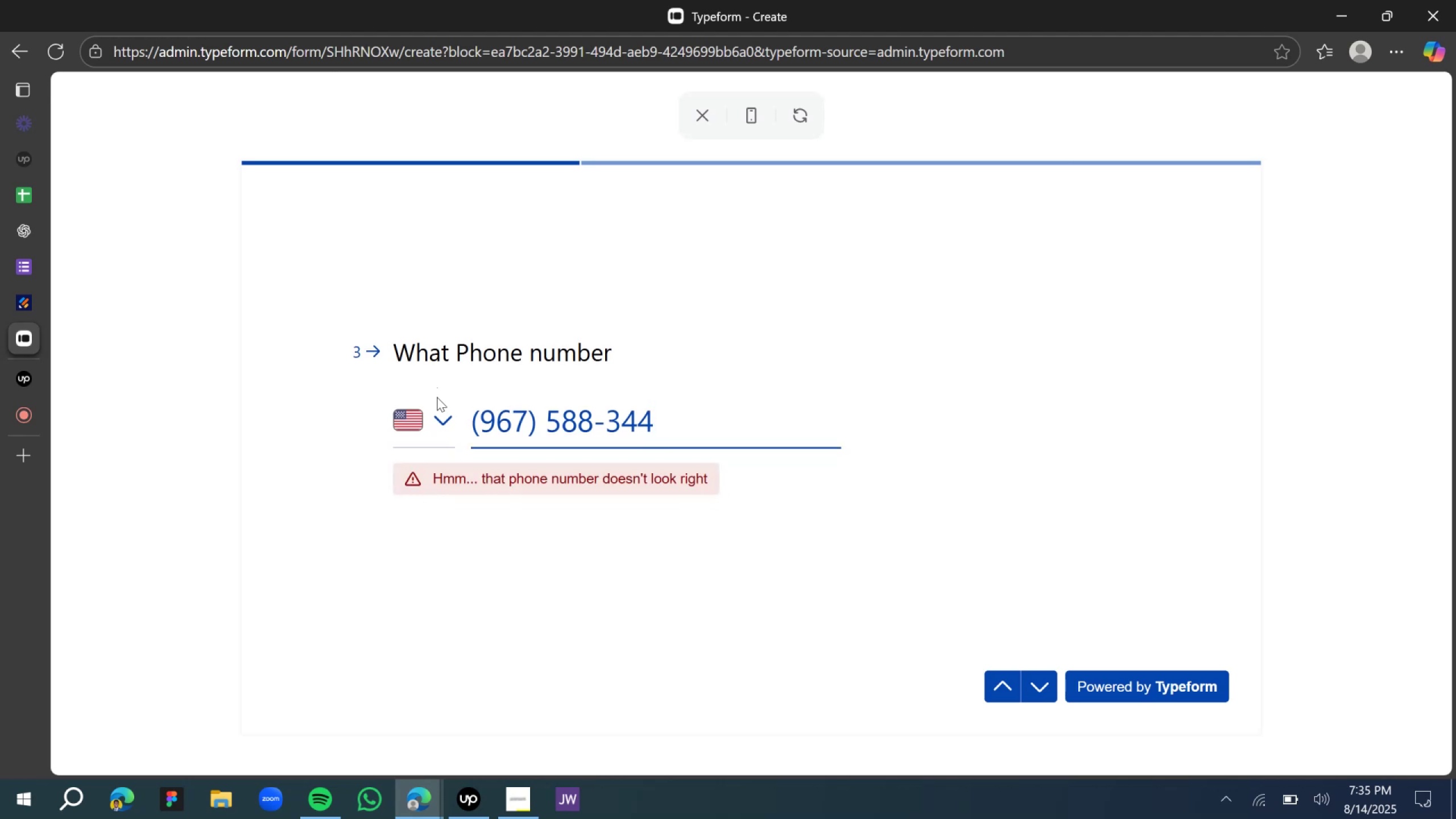 
left_click([500, 419])
 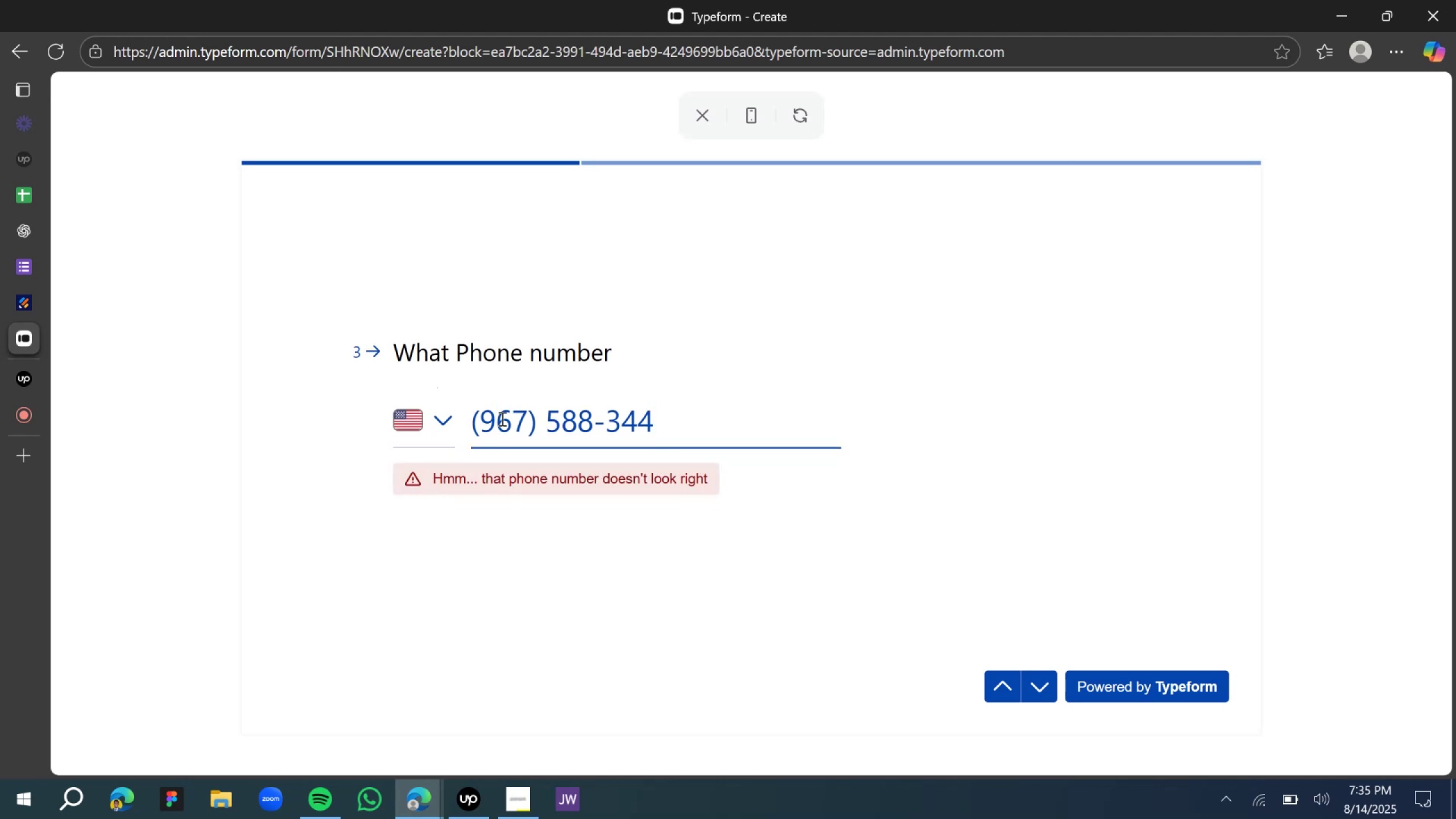 
key(Backspace)
 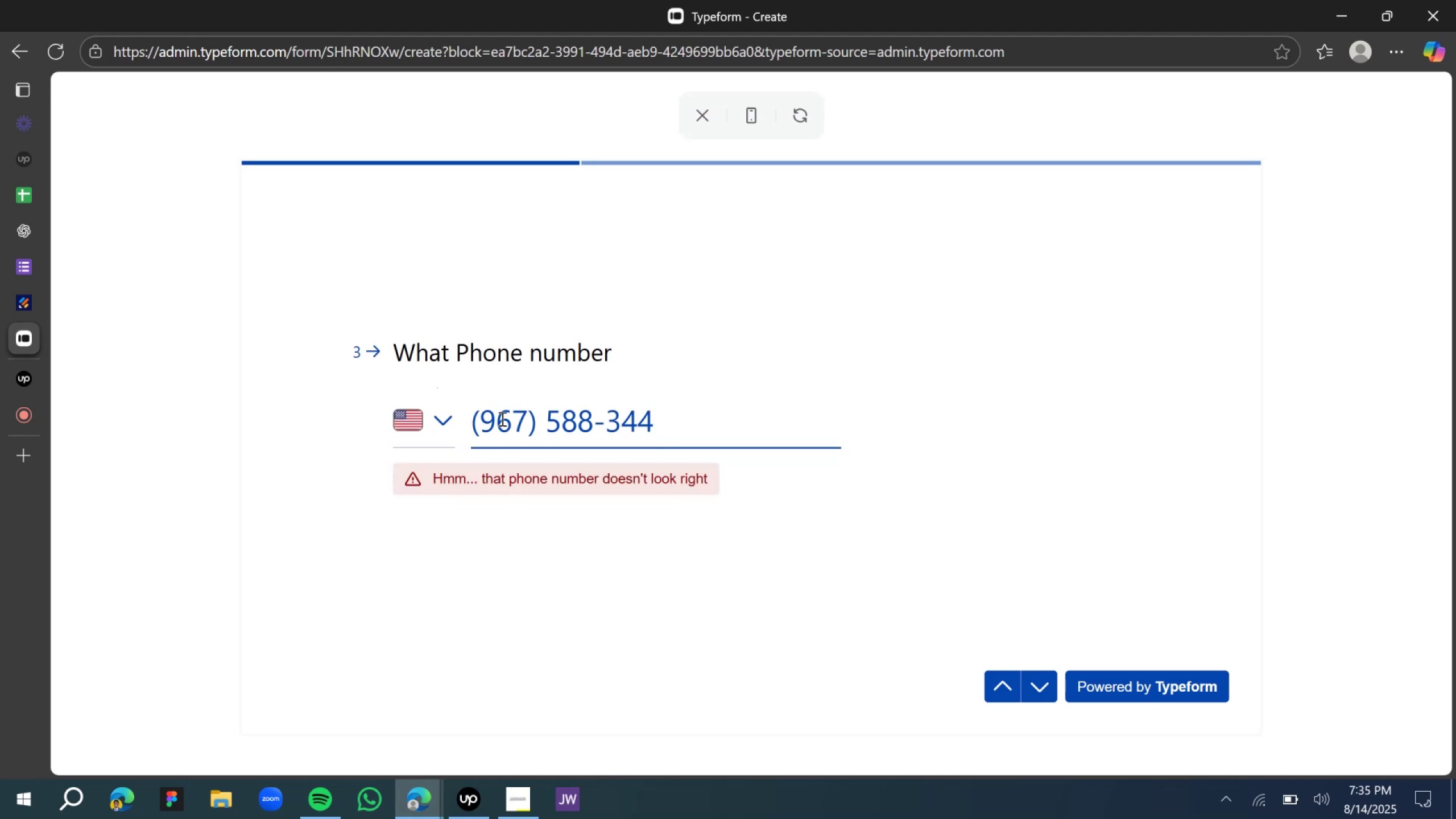 
key(1)
 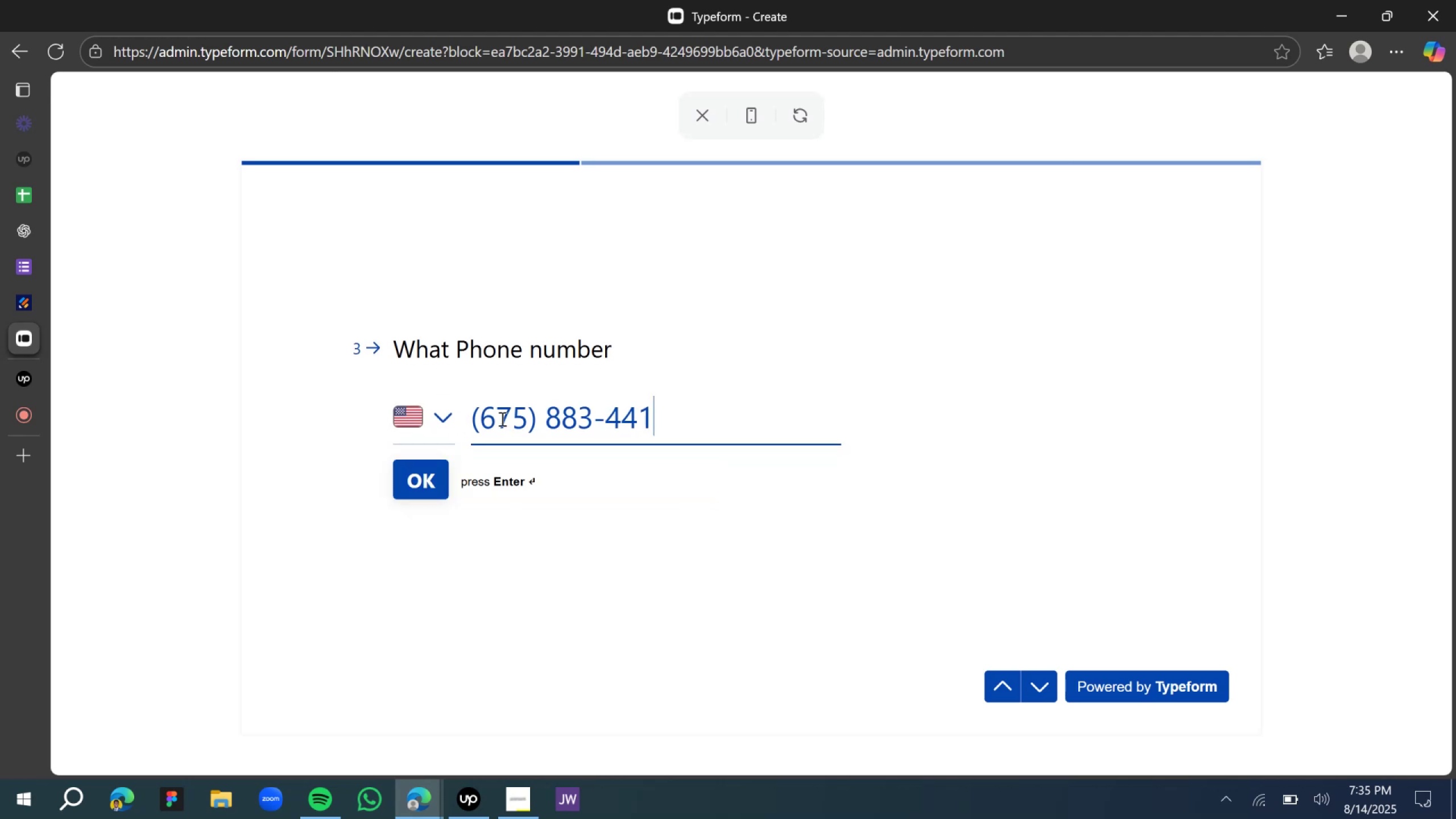 
double_click([501, 419])
 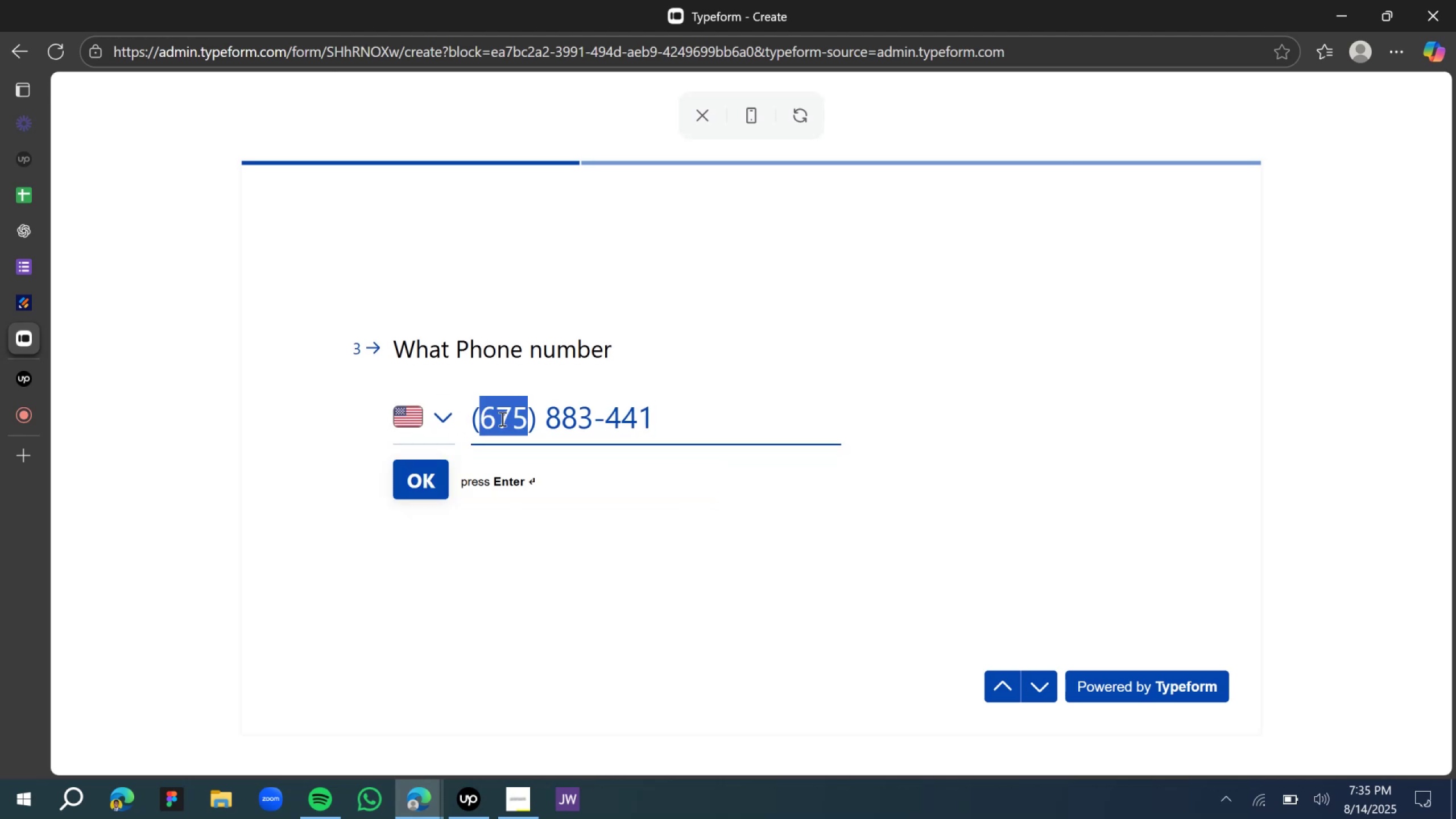 
key(1)
 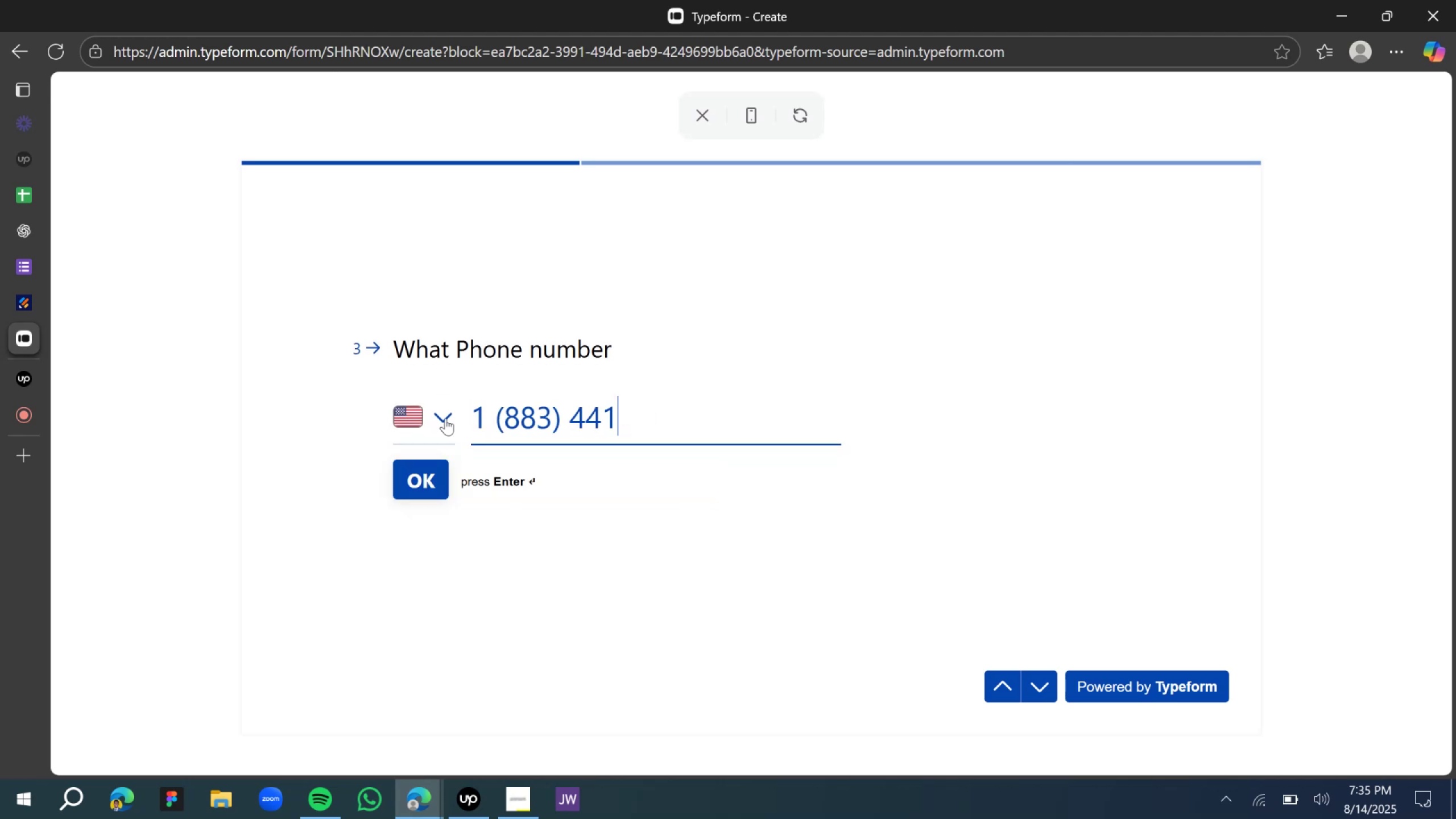 
left_click([442, 420])
 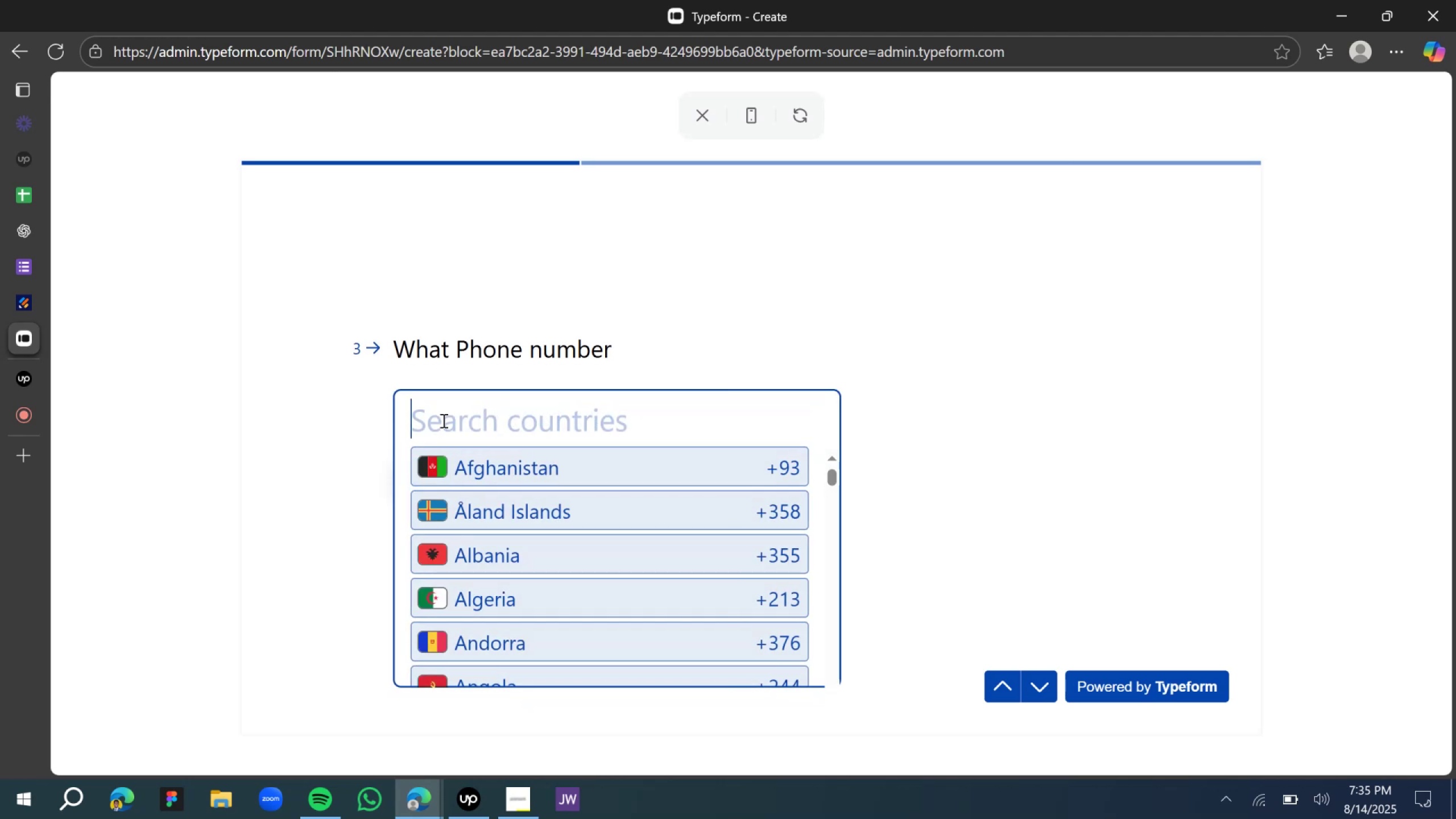 
scroll: coordinate [494, 582], scroll_direction: down, amount: 17.0
 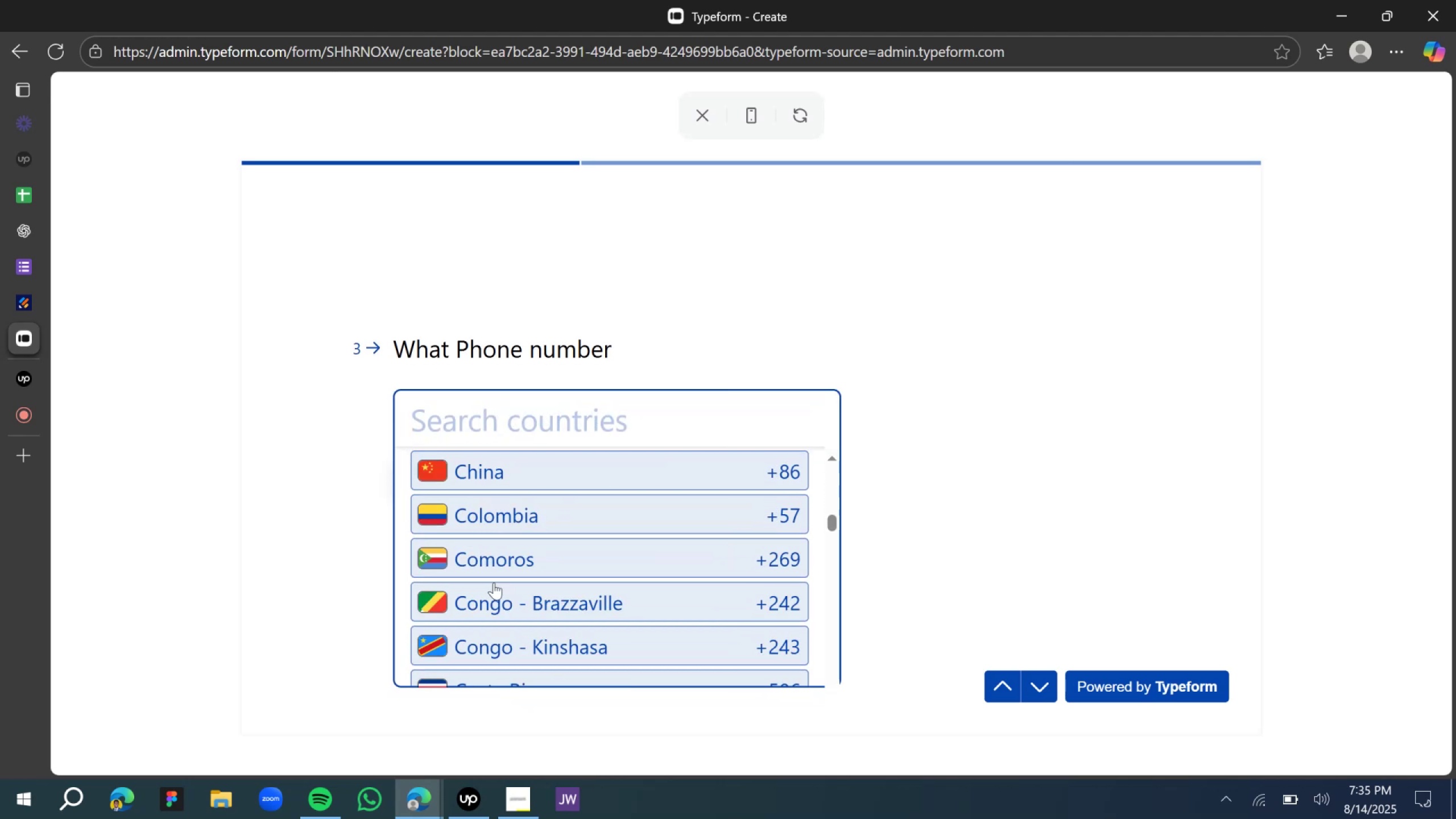 
scroll: coordinate [494, 582], scroll_direction: up, amount: 2.0
 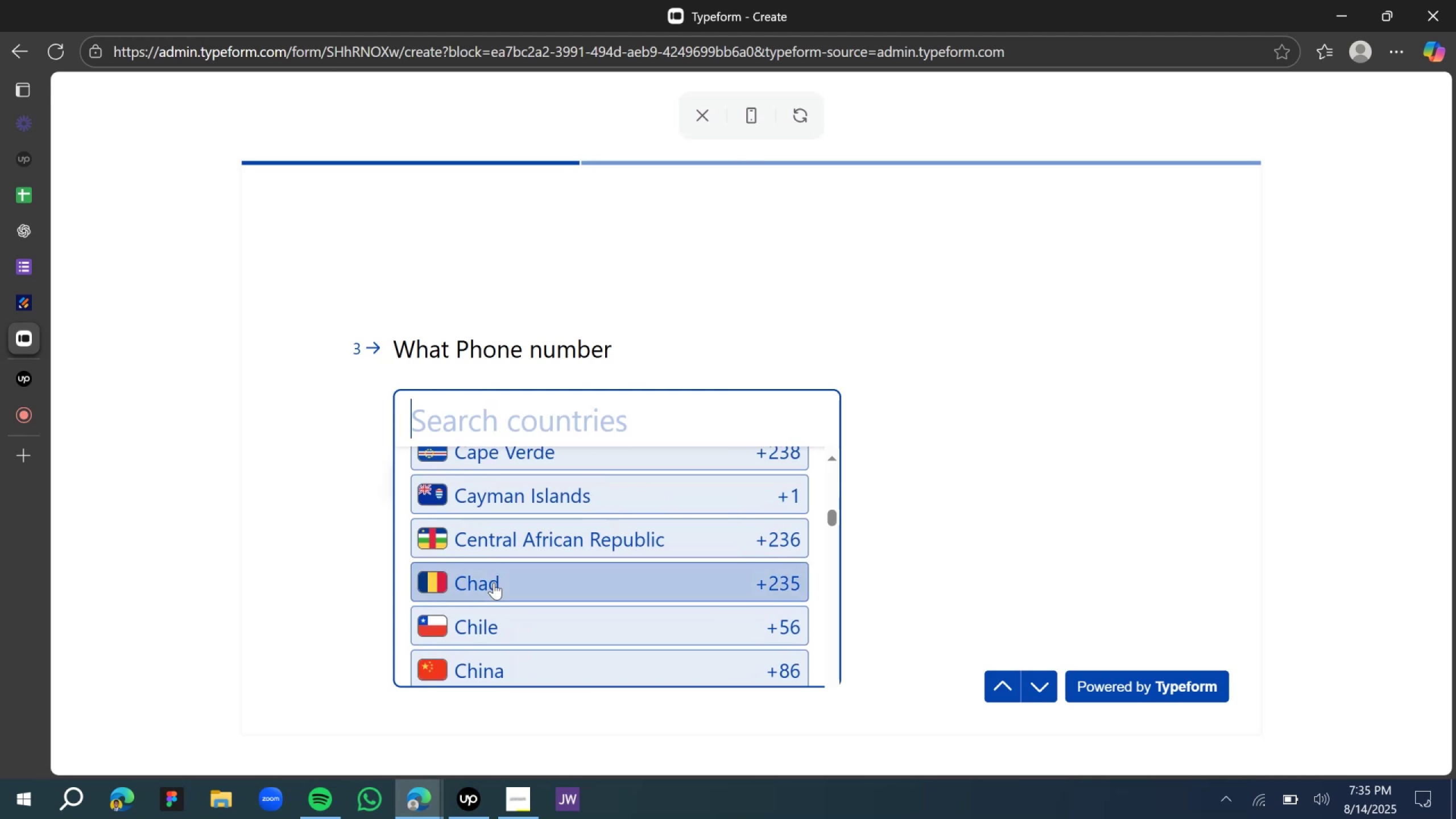 
left_click([494, 582])
 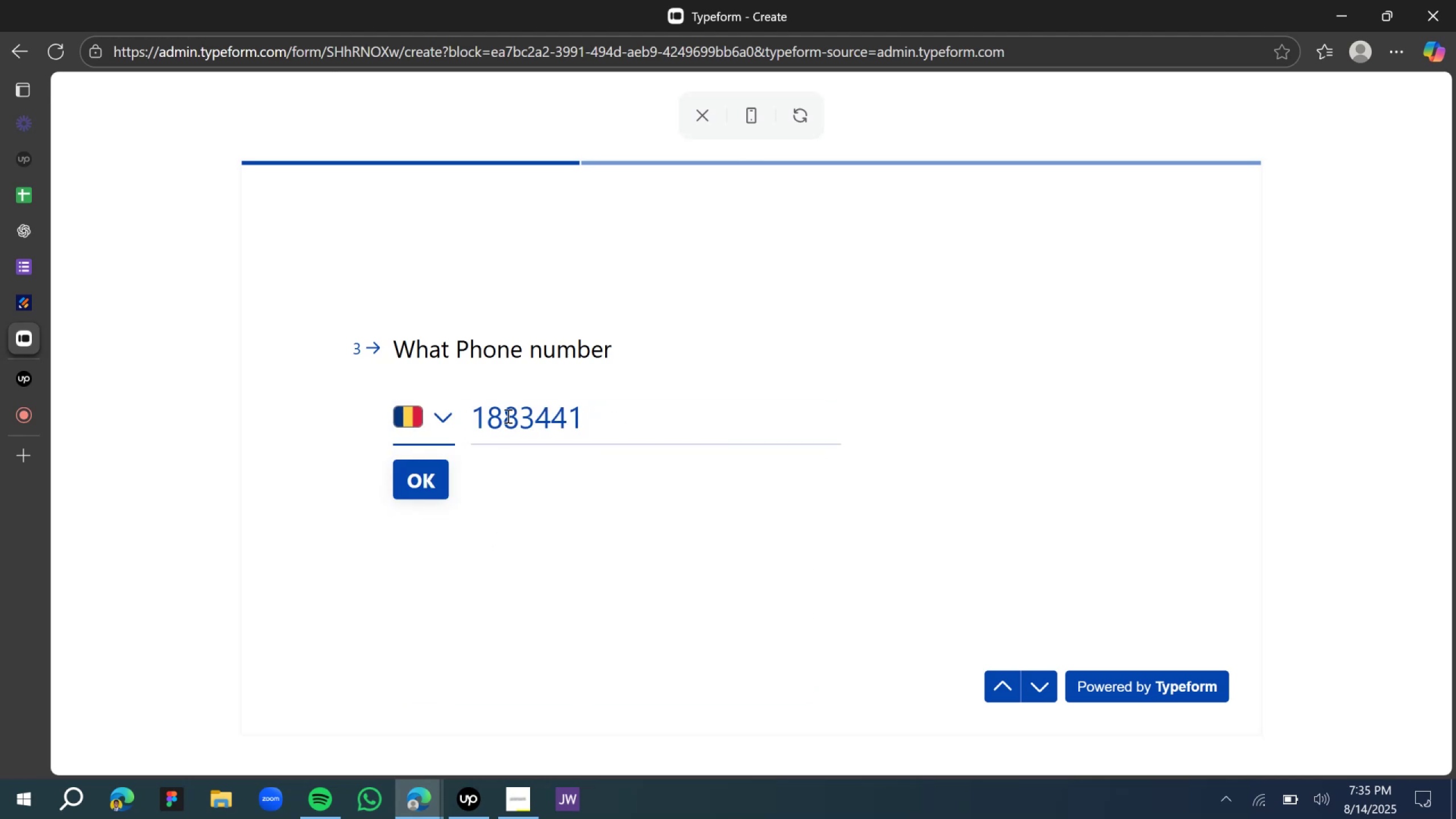 
double_click([480, 417])
 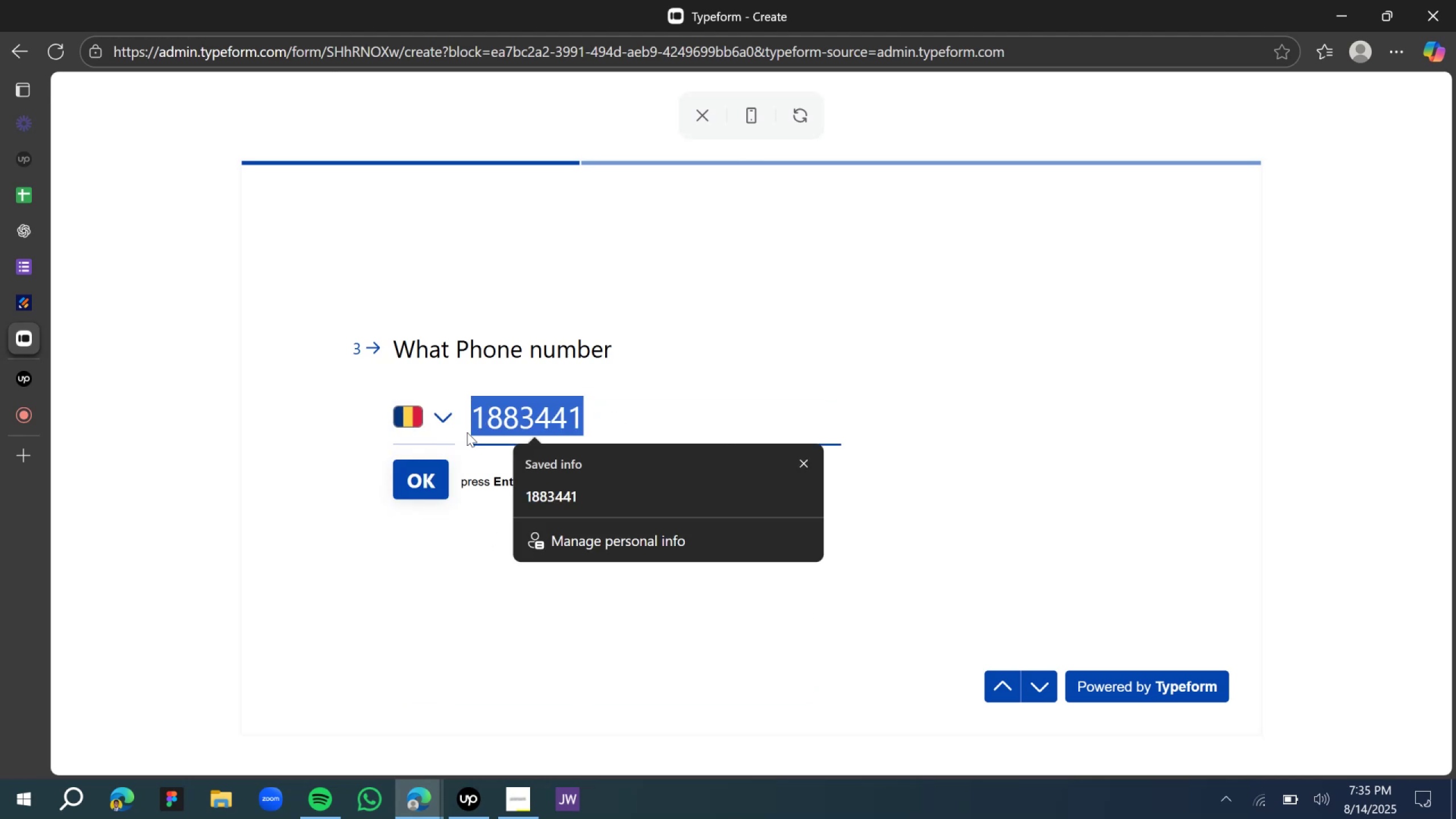 
left_click([449, 419])
 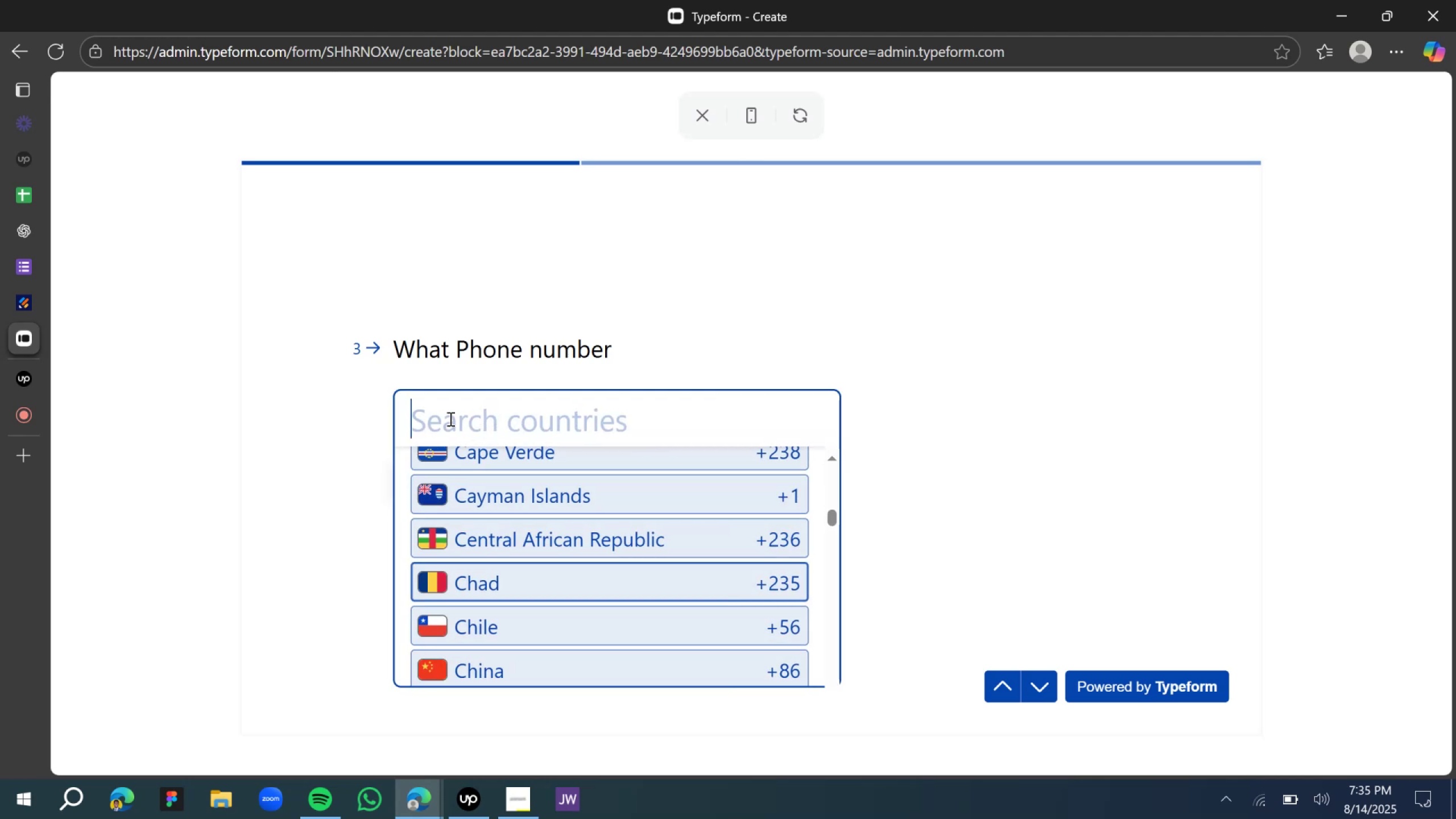 
type(nige)
 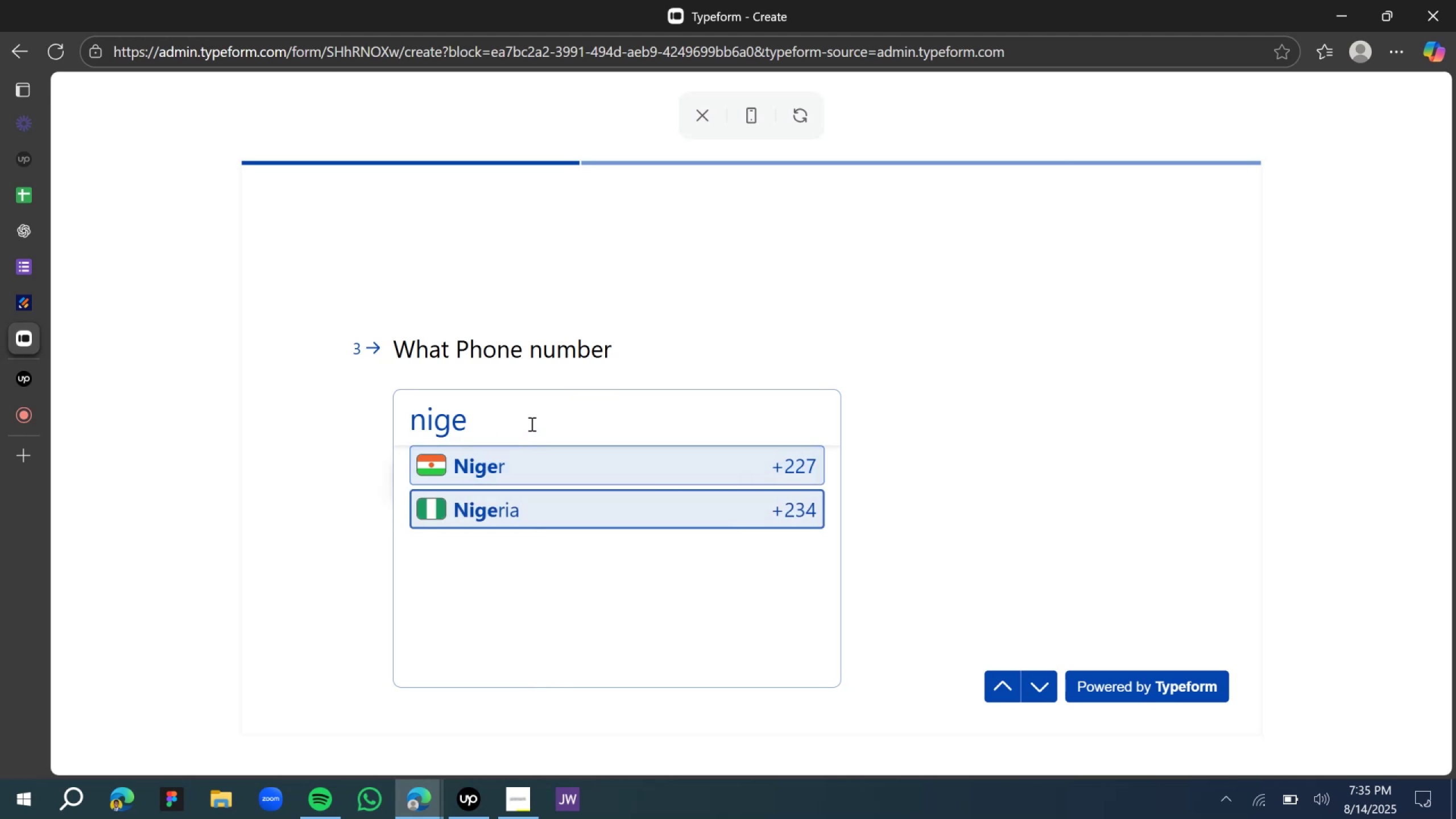 
double_click([530, 415])
 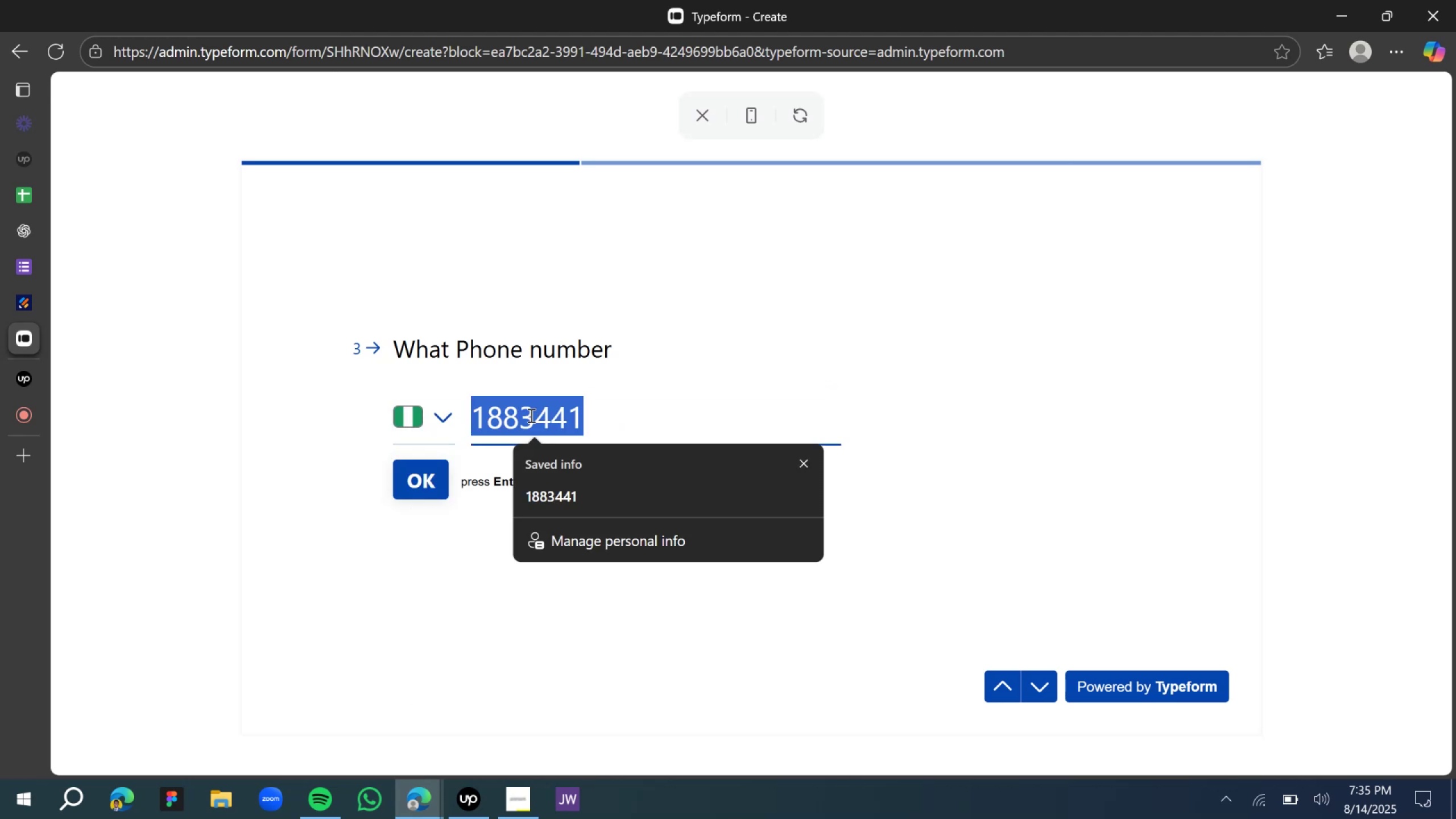 
type(9122314432)
 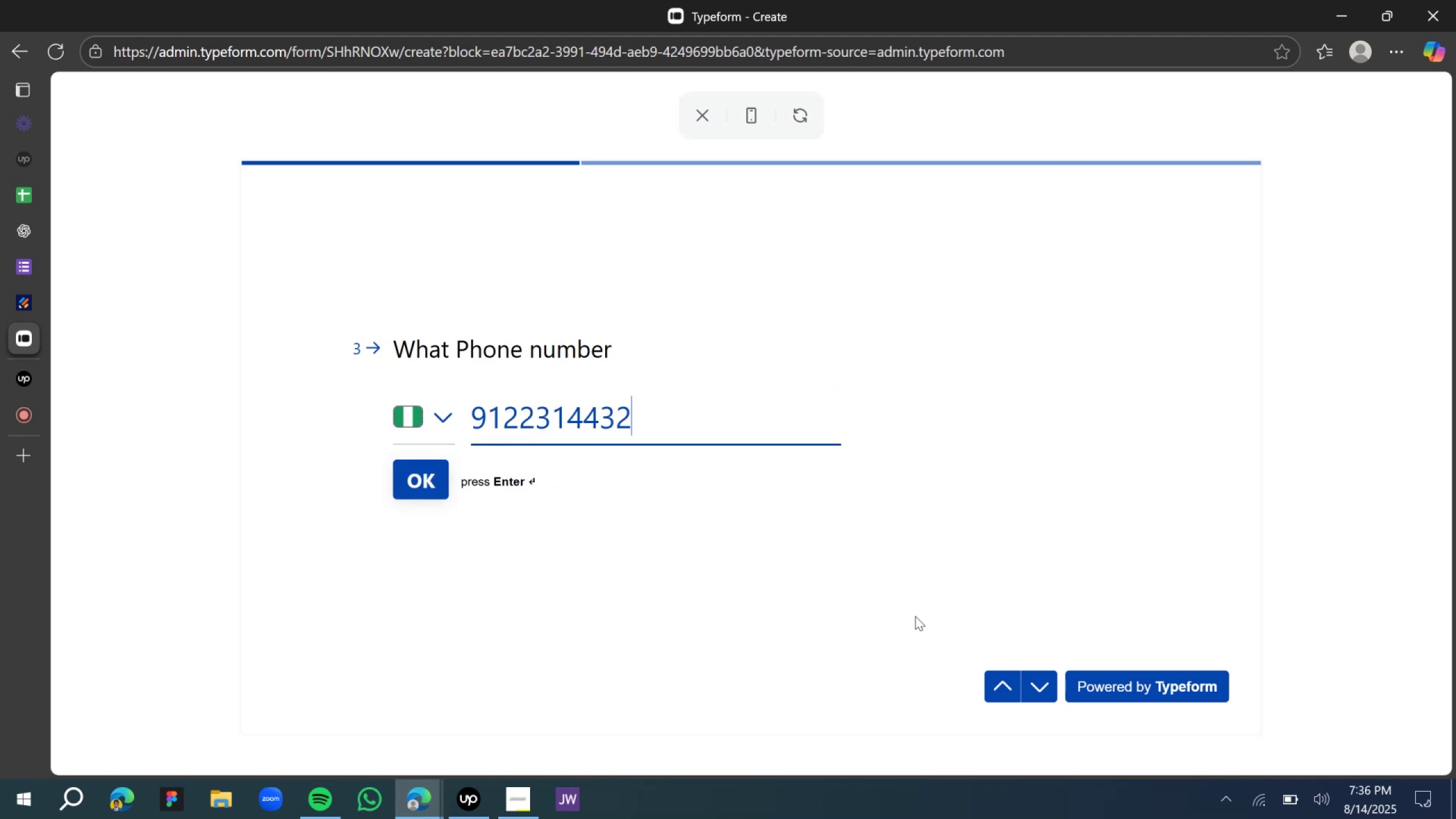 
key(Enter)
 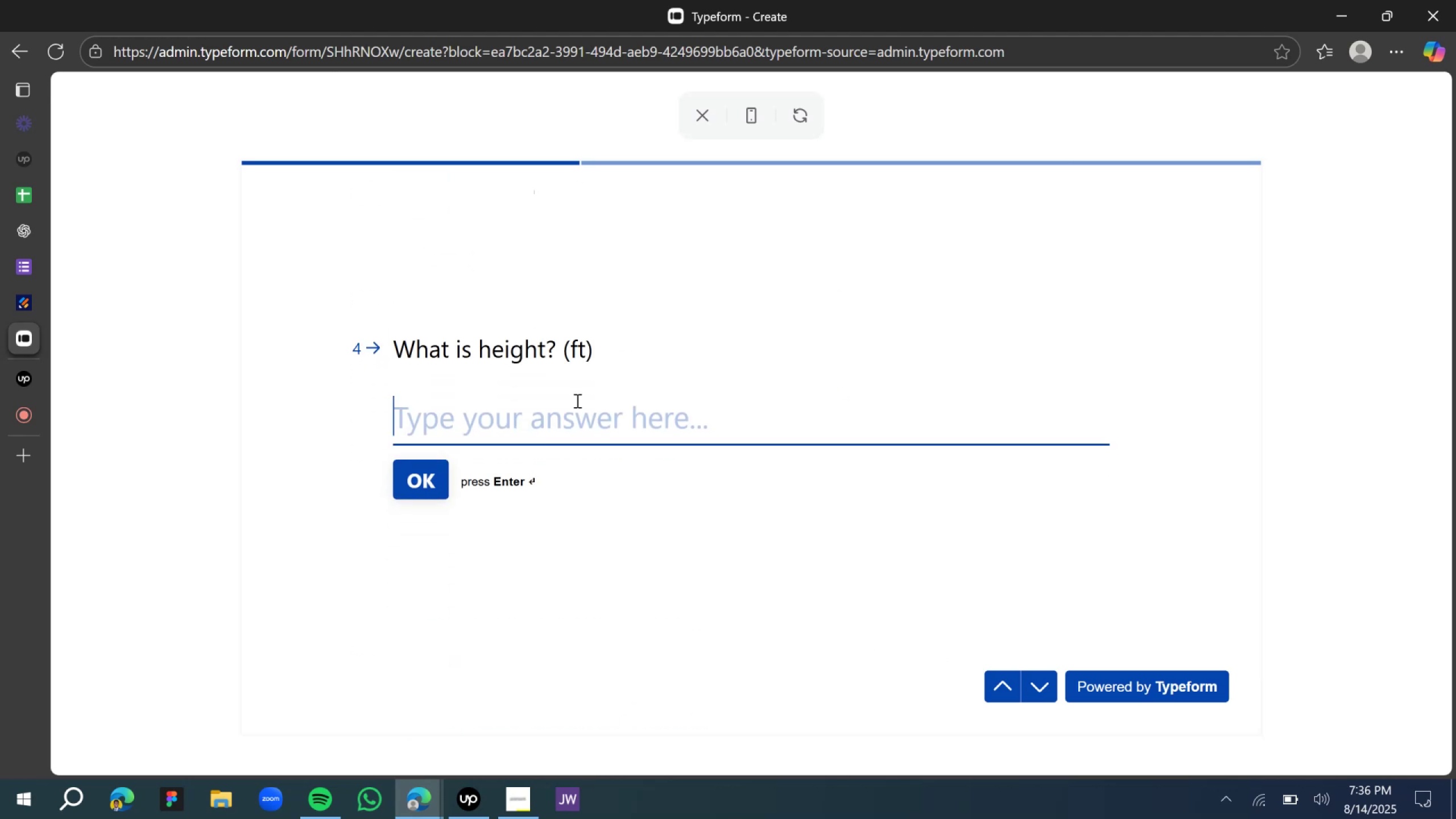 
left_click([559, 428])
 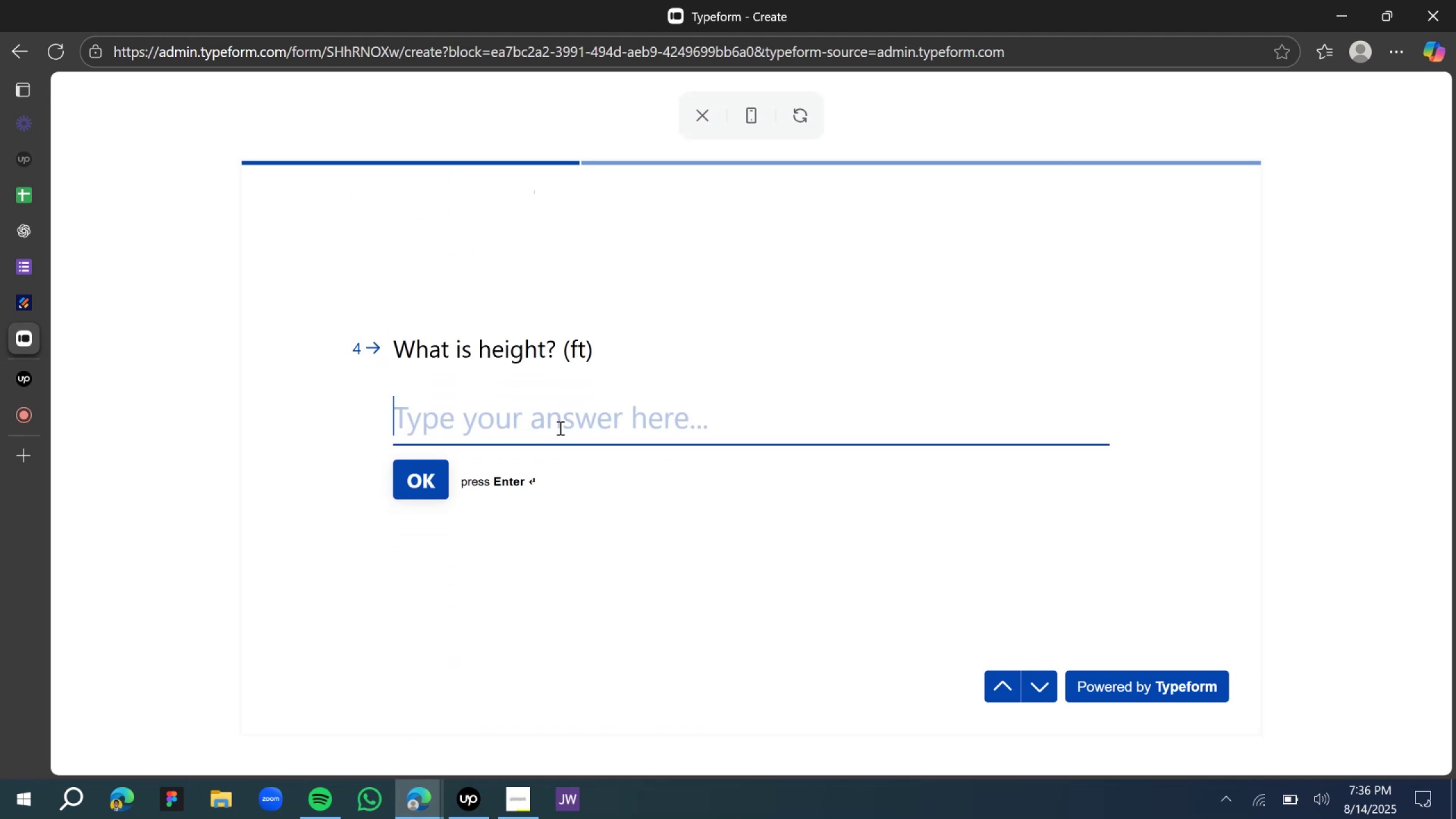 
type(24)
 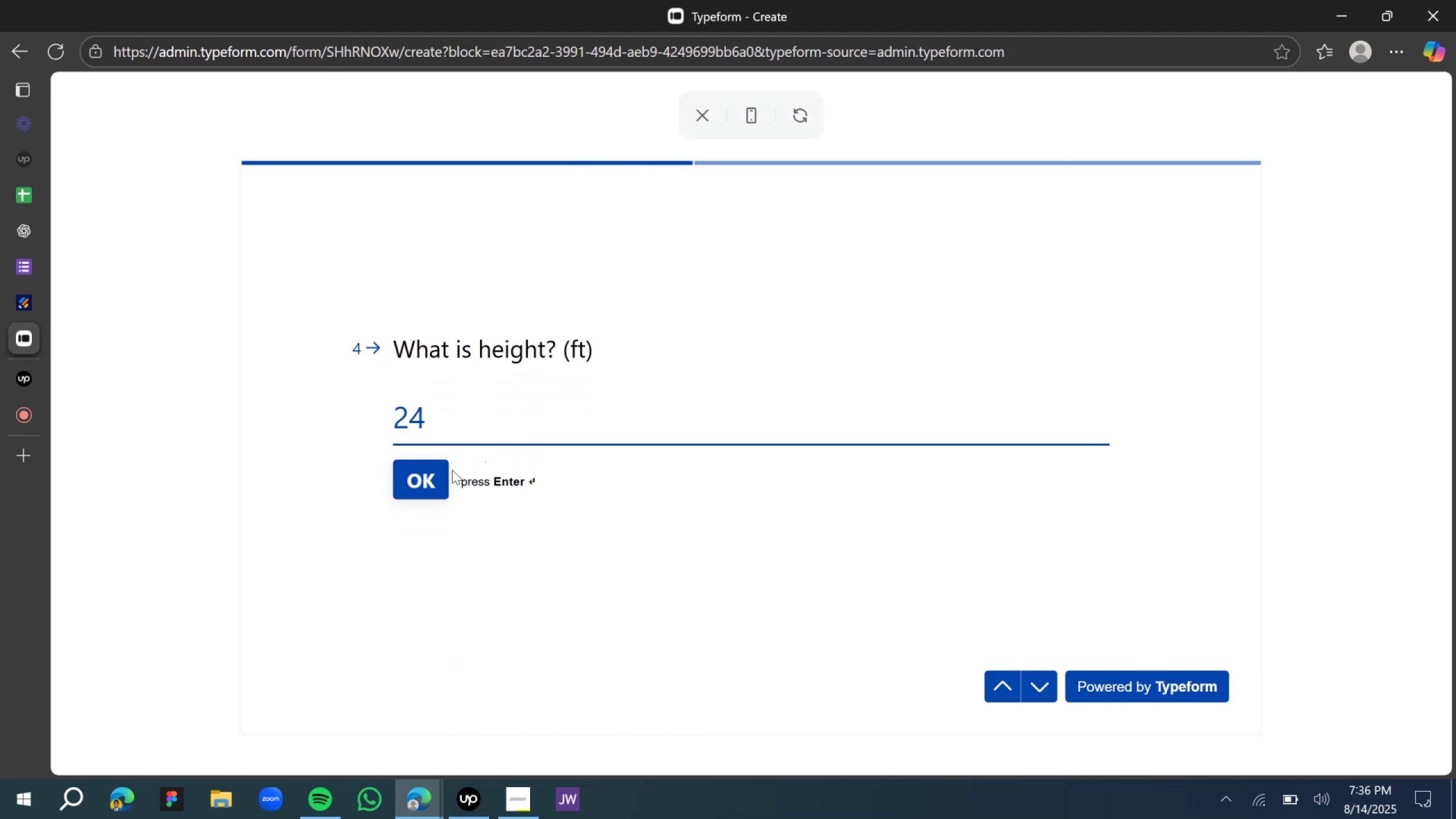 
left_click([445, 475])
 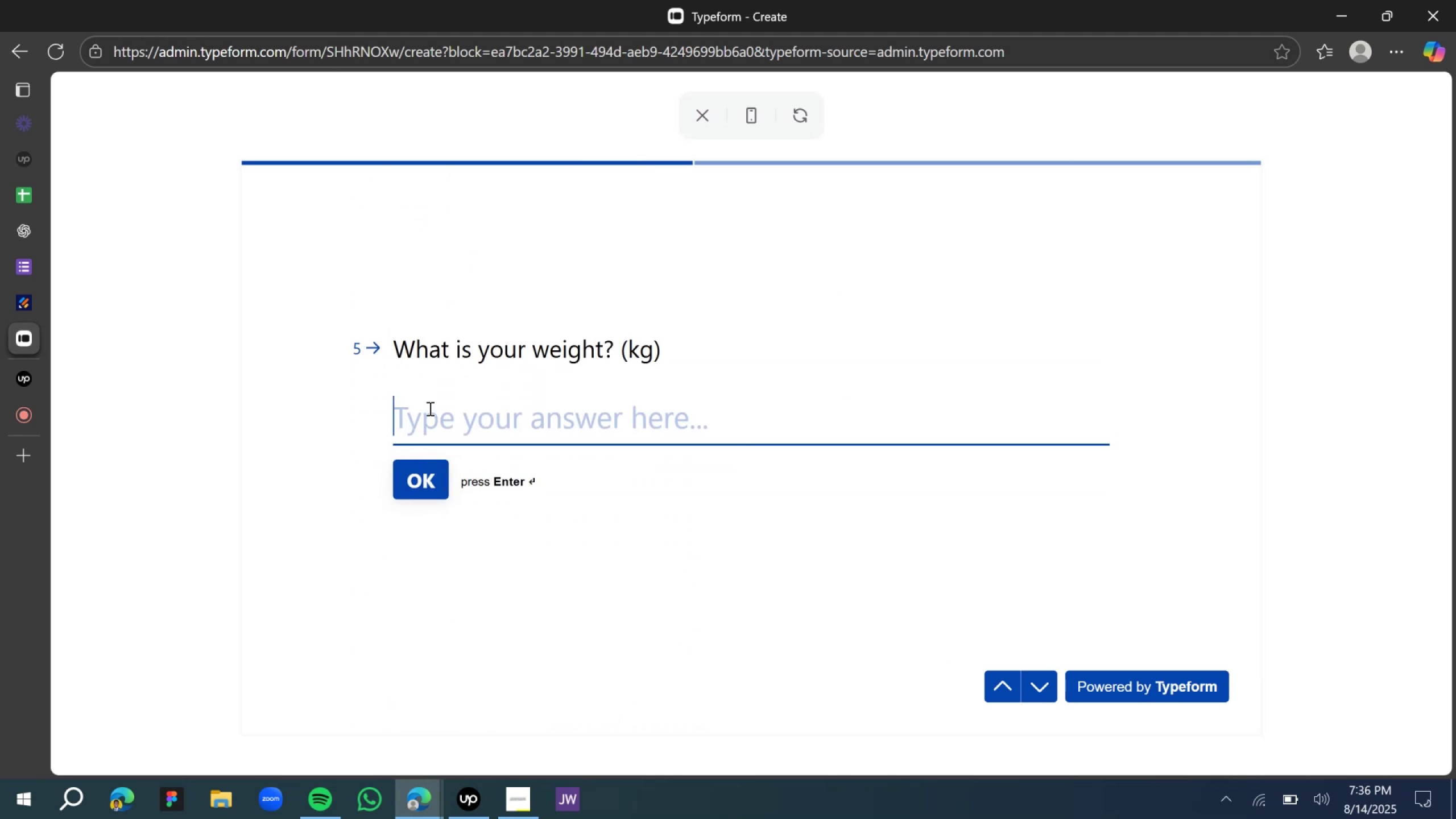 
left_click([429, 408])
 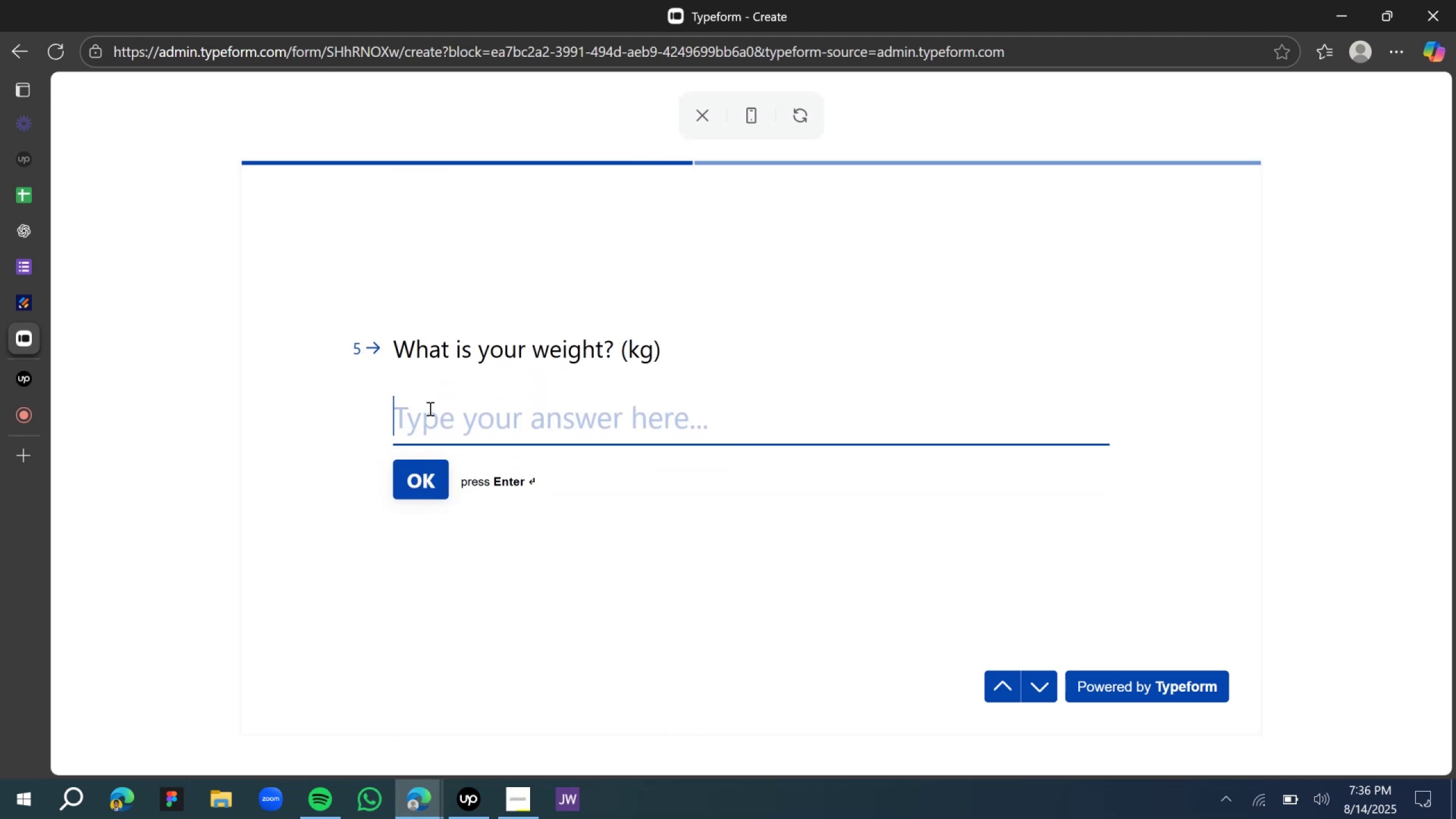 
type(23)
 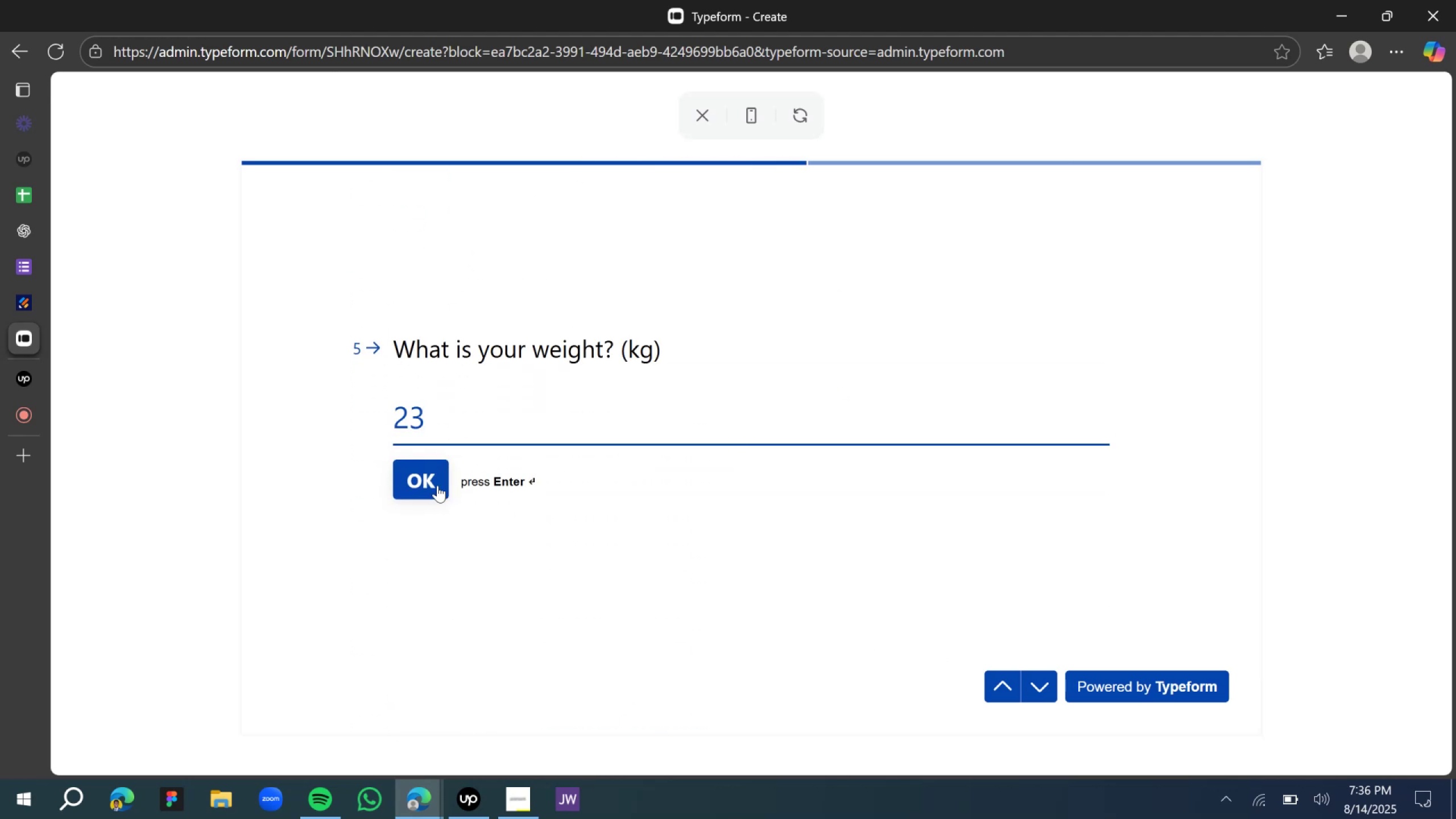 
left_click([436, 485])
 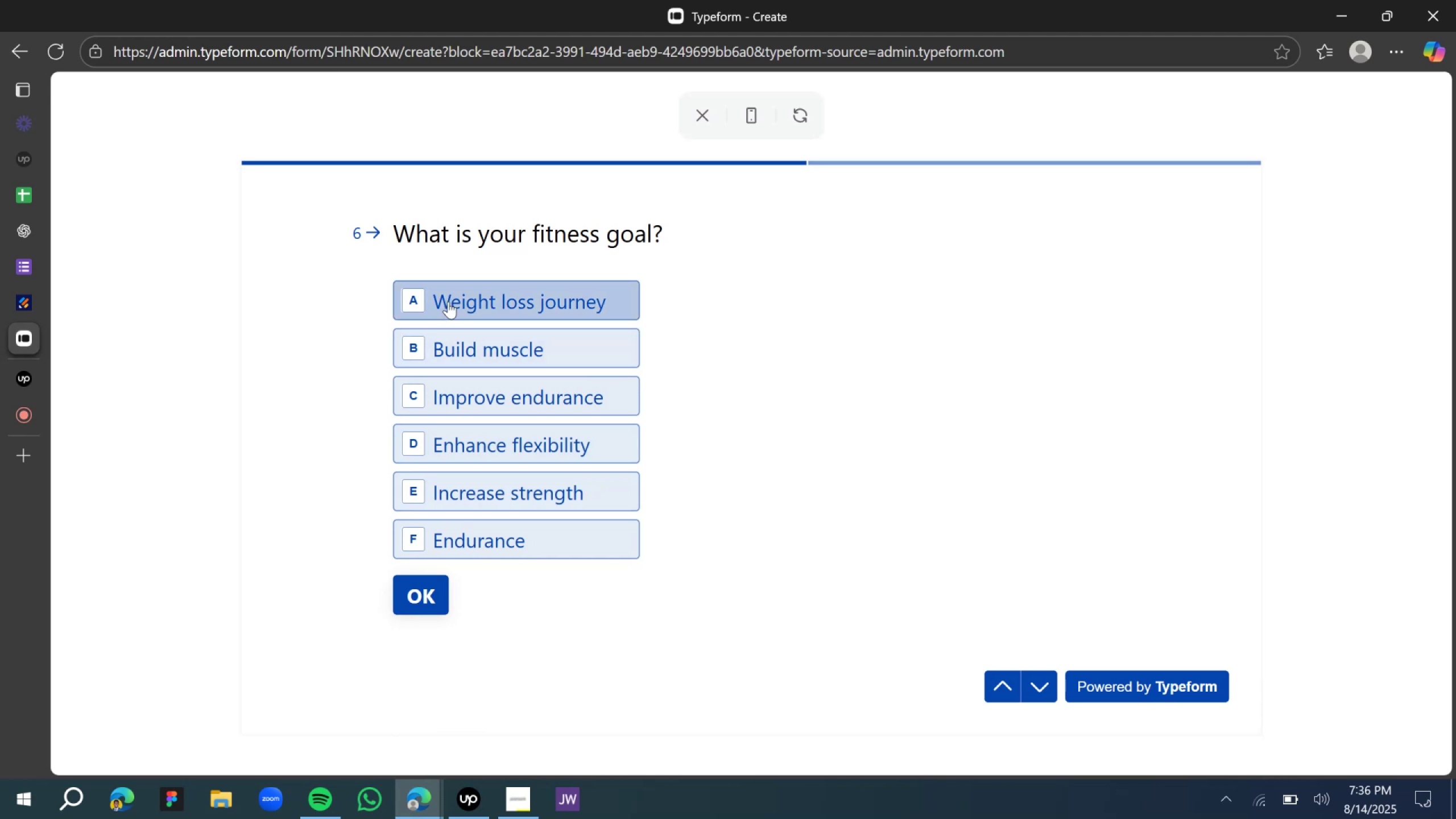 
left_click([453, 304])
 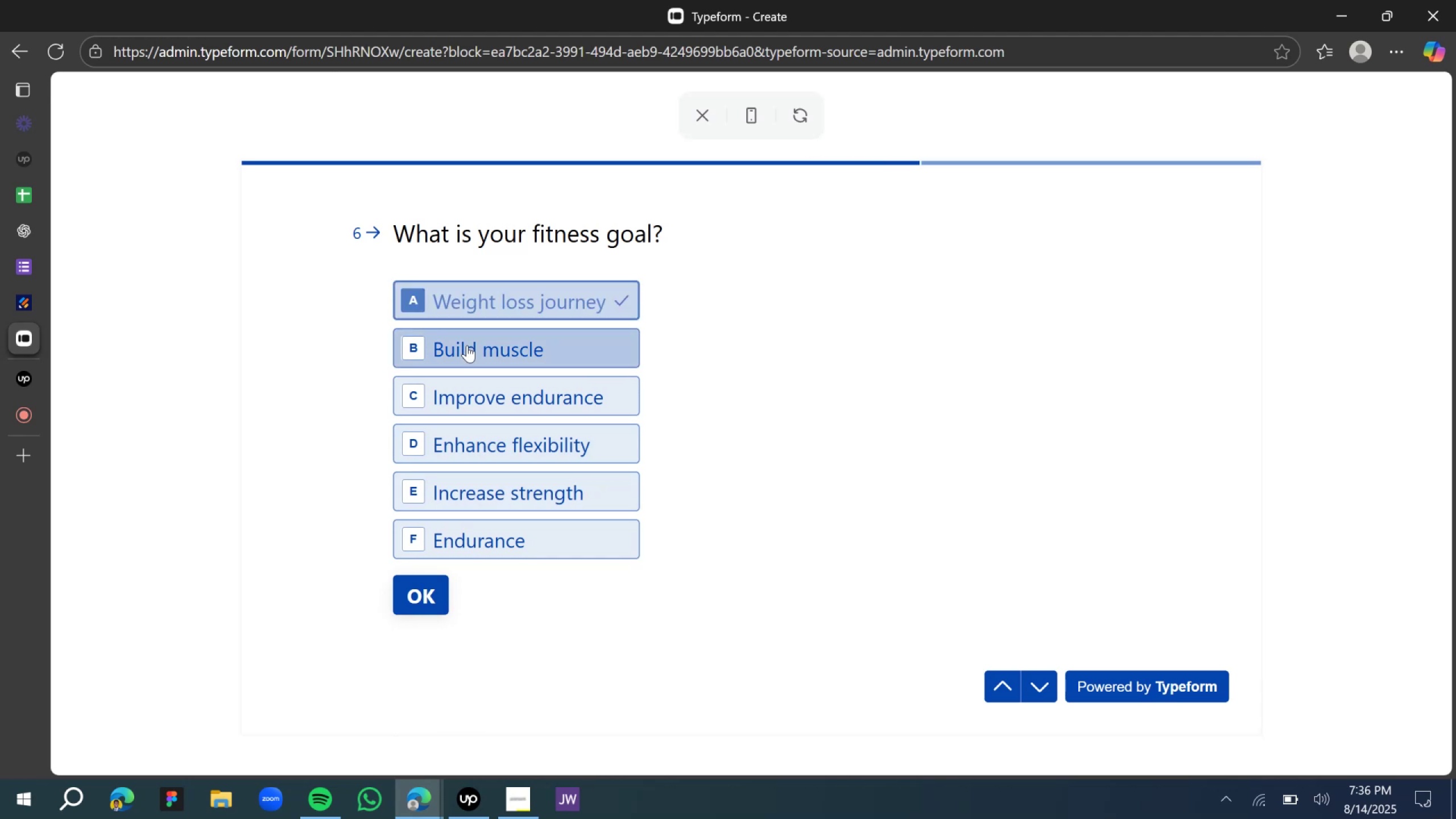 
left_click([467, 345])
 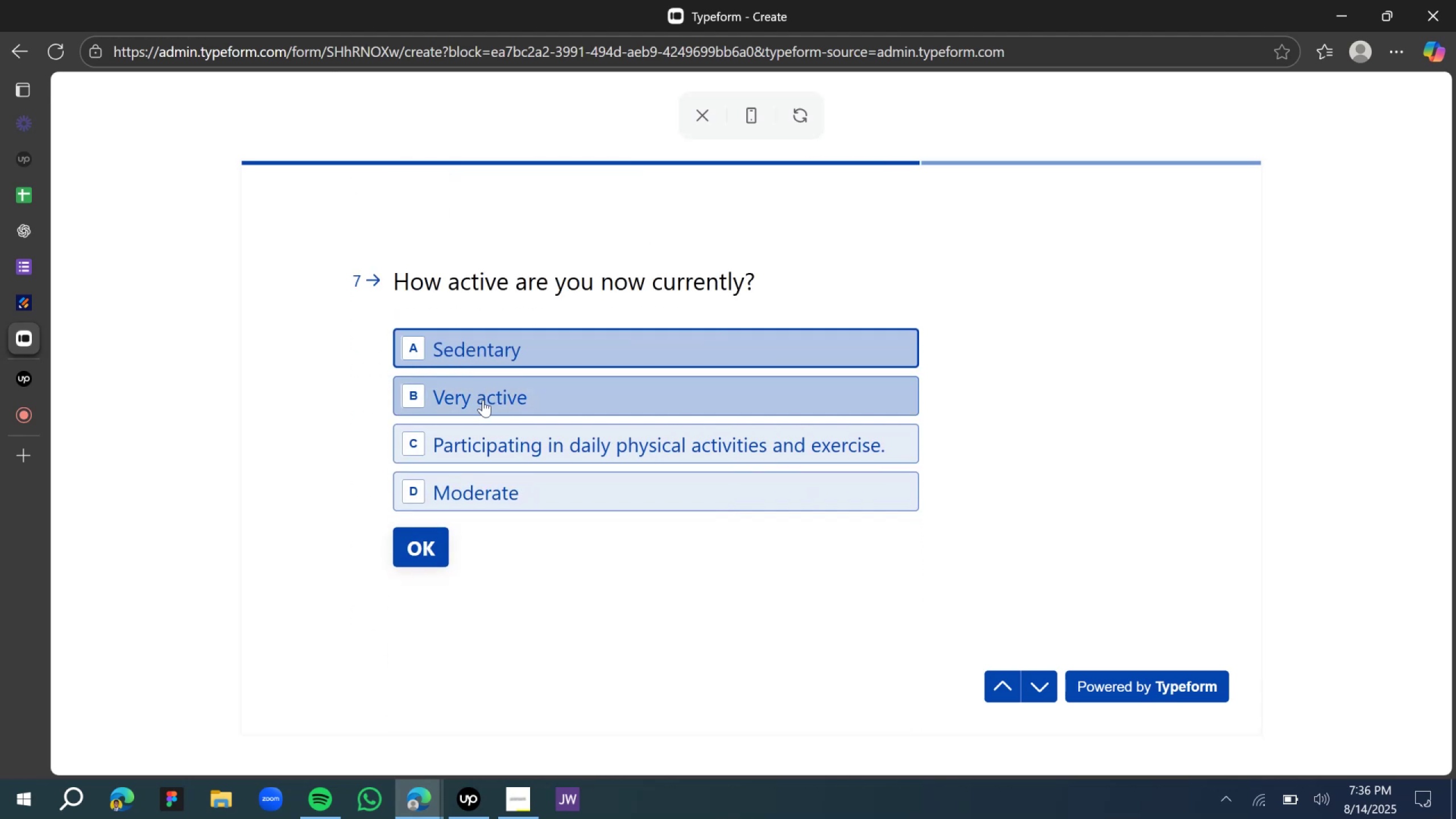 
left_click([483, 400])
 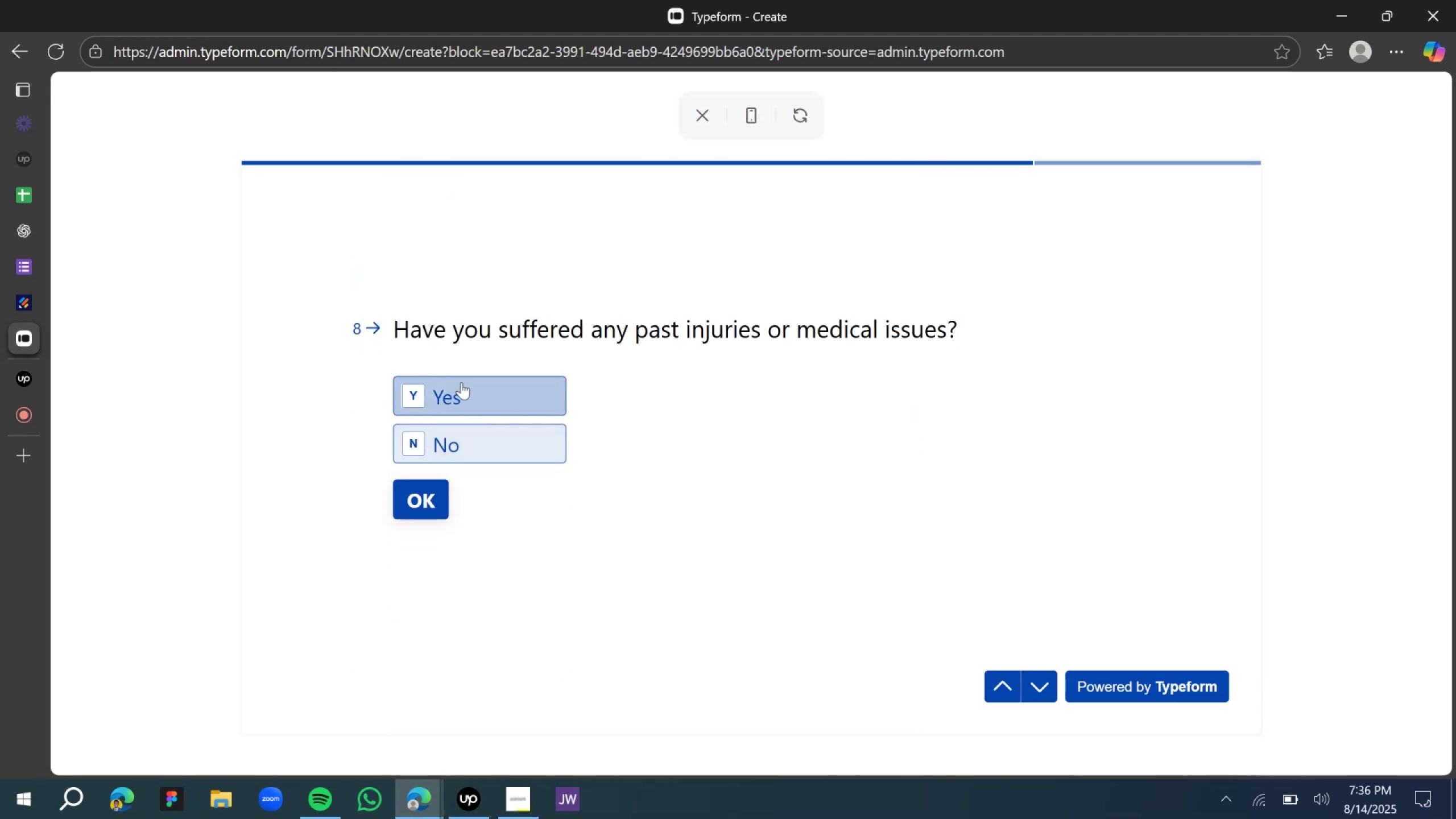 
left_click([475, 442])
 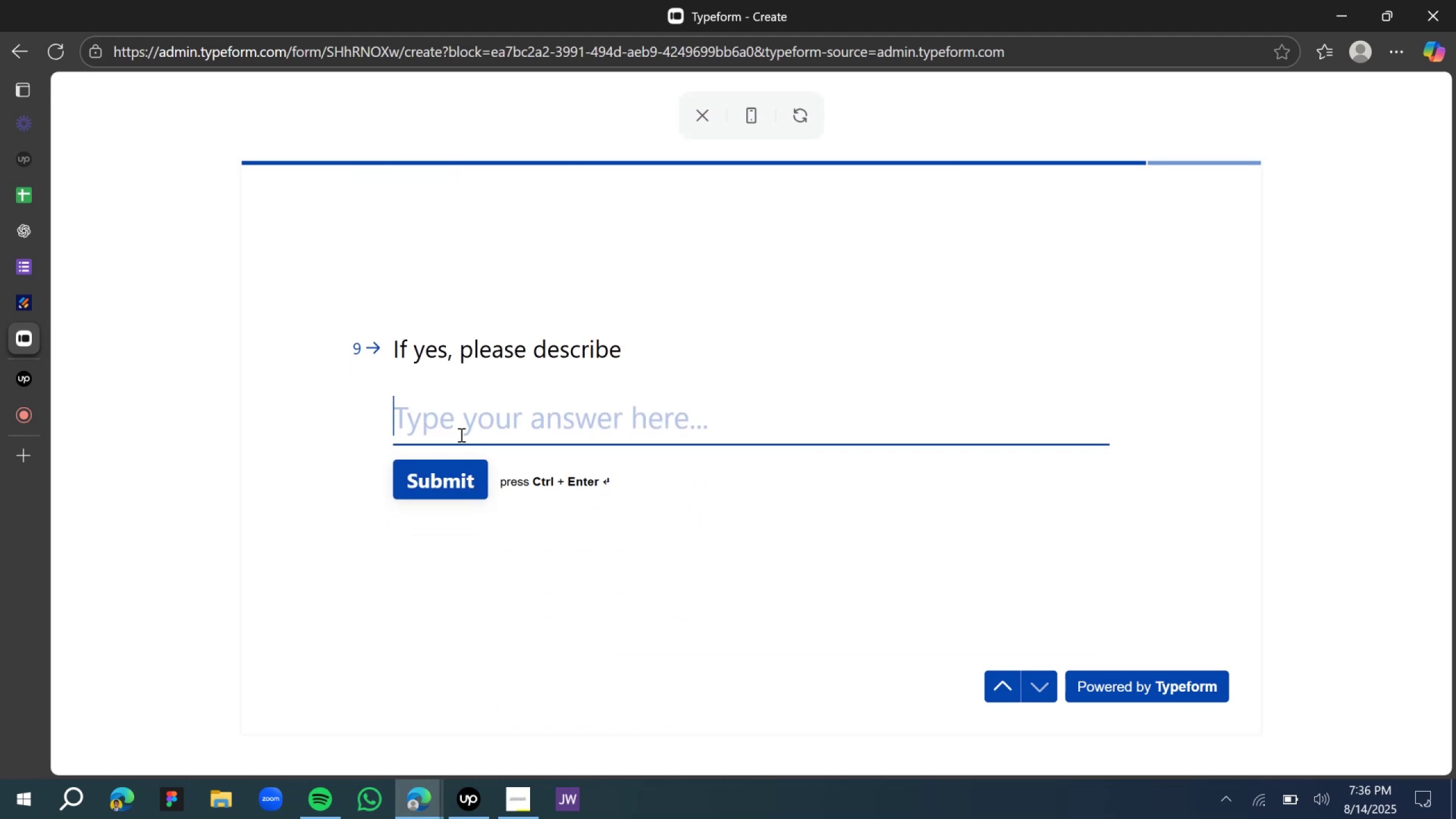 
left_click([457, 413])
 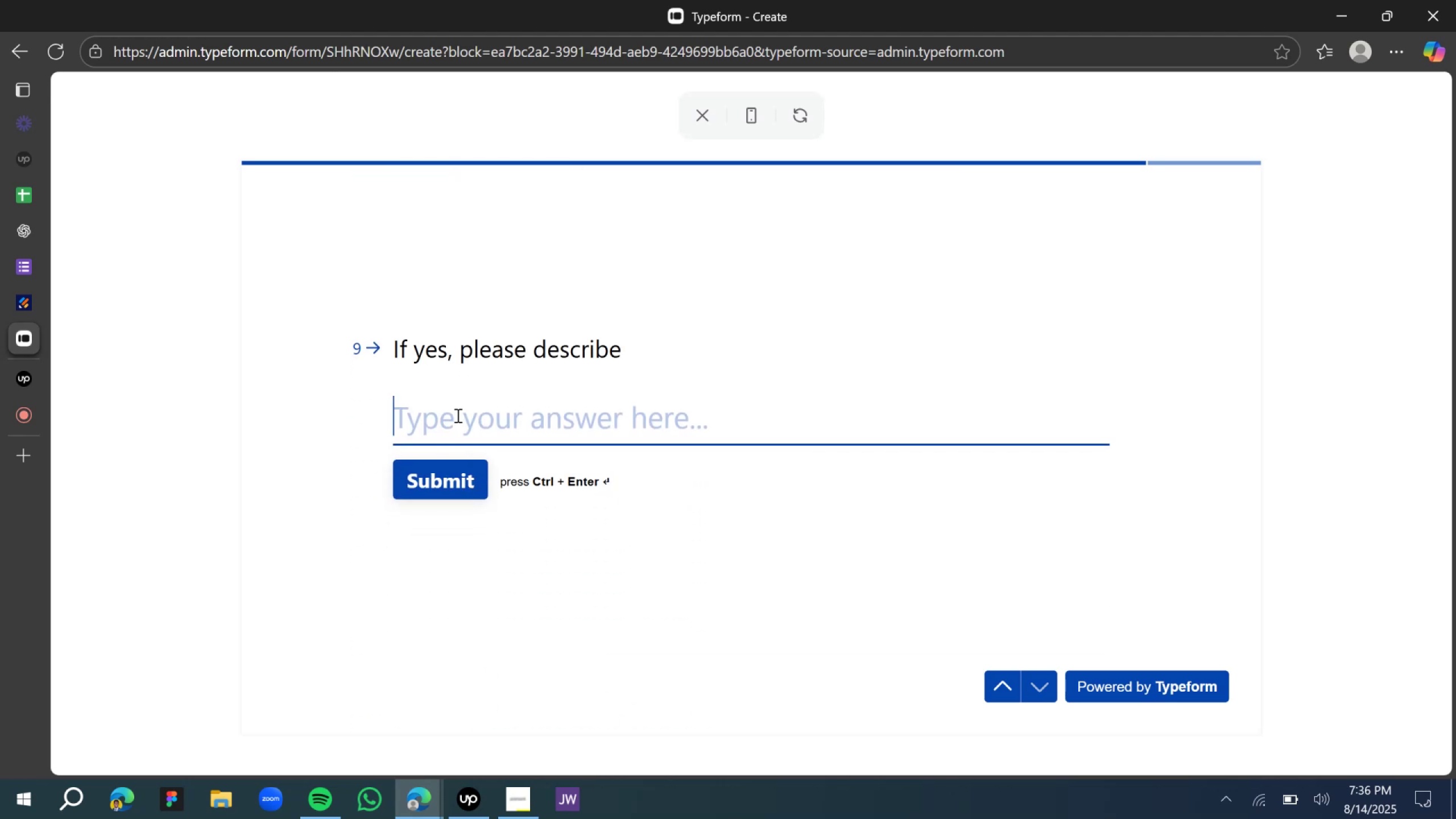 
wait(6.66)
 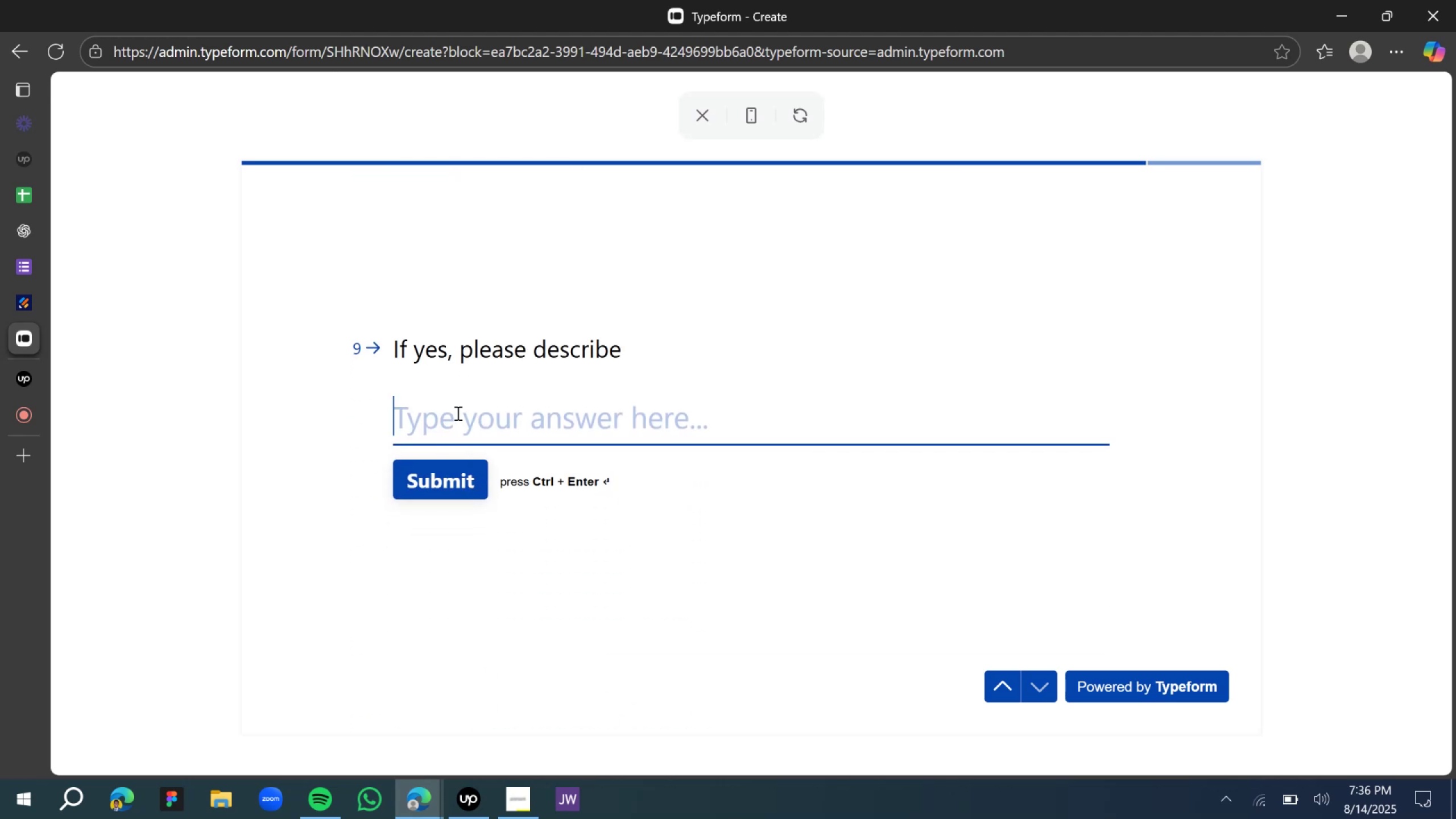 
hold_key(key=ShiftLeft, duration=1.52)
 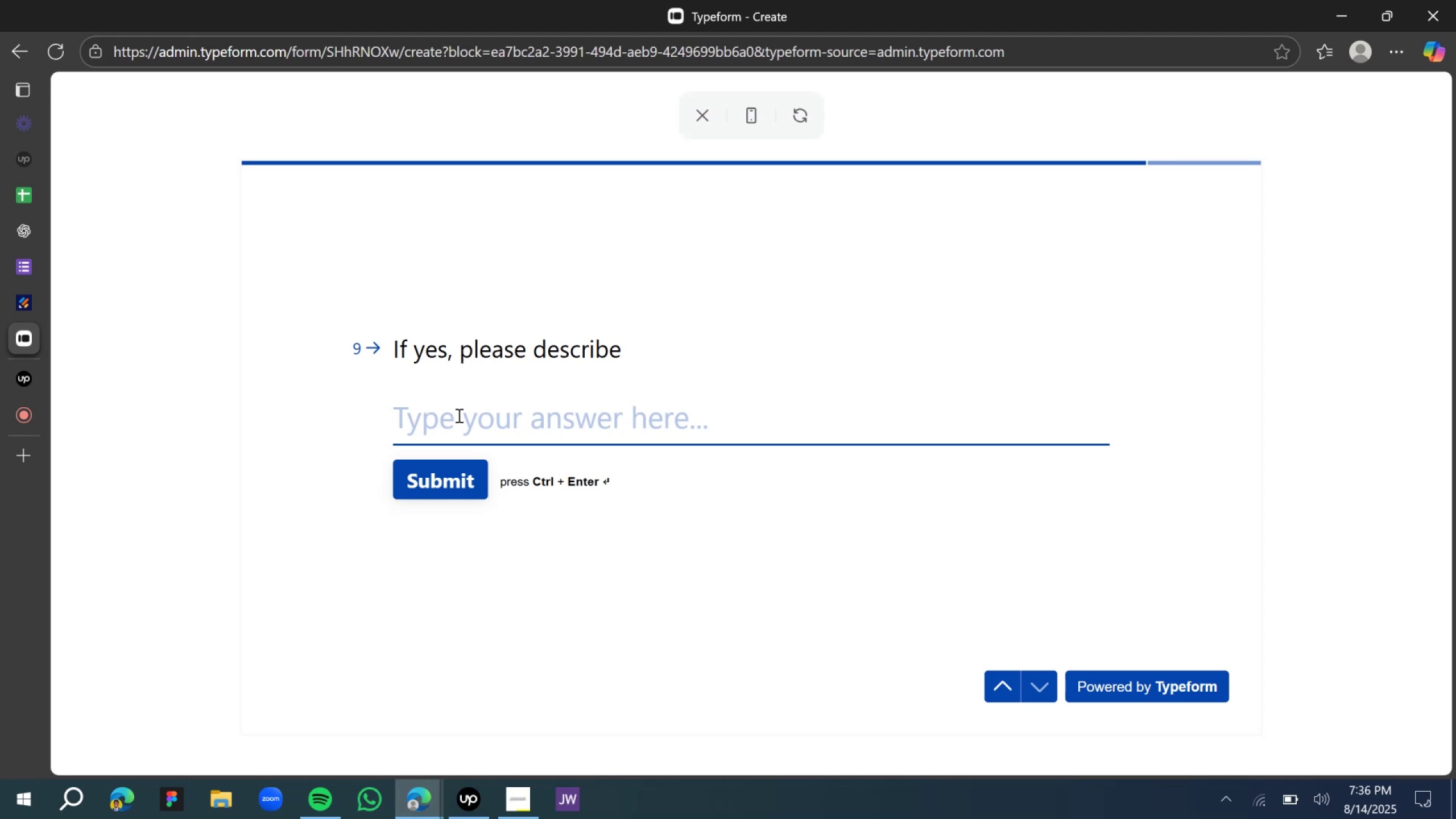 
type(Hi )
 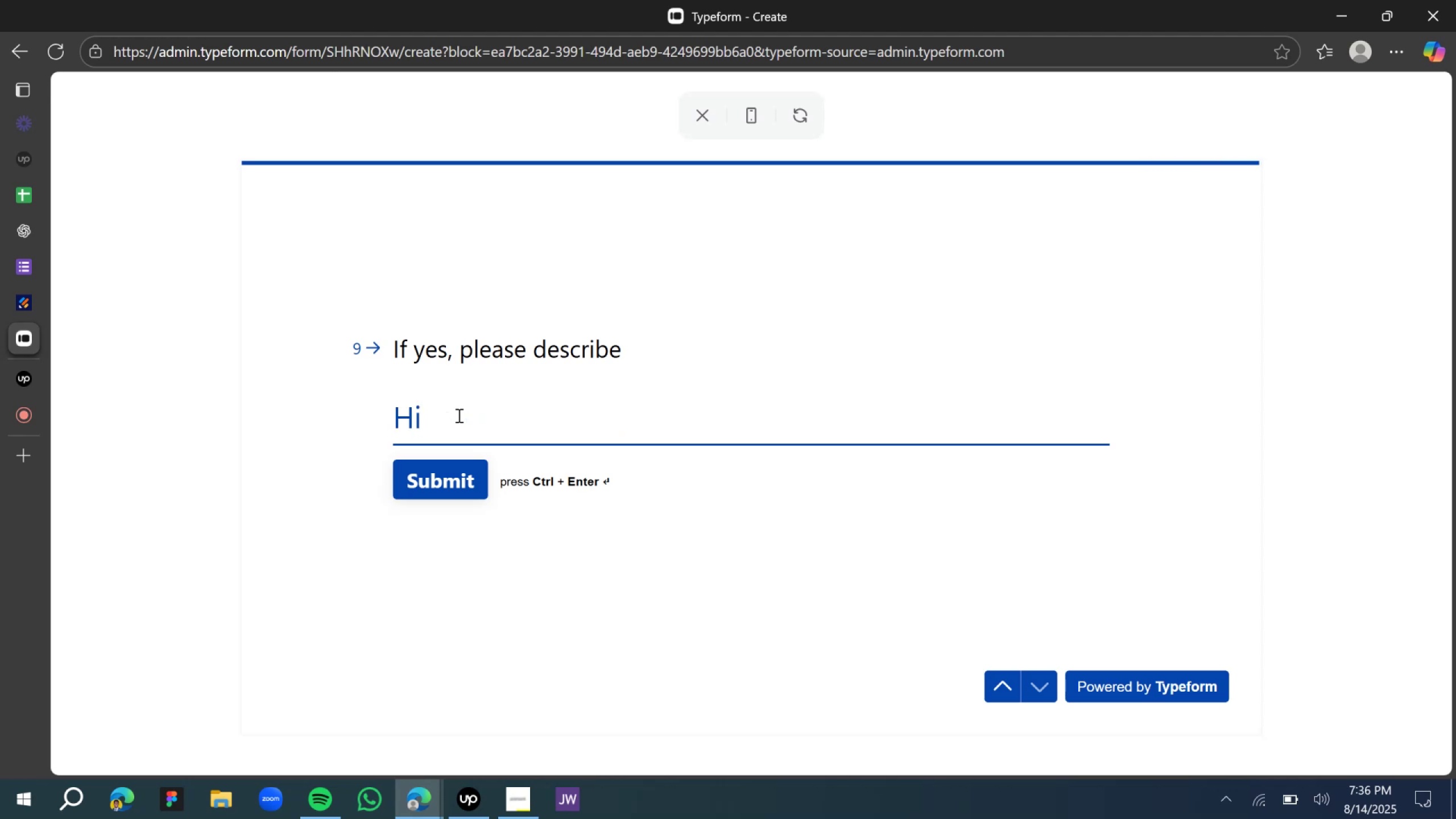 
key(Backspace)
key(Backspace)
key(Backspace)
type(nothing )
 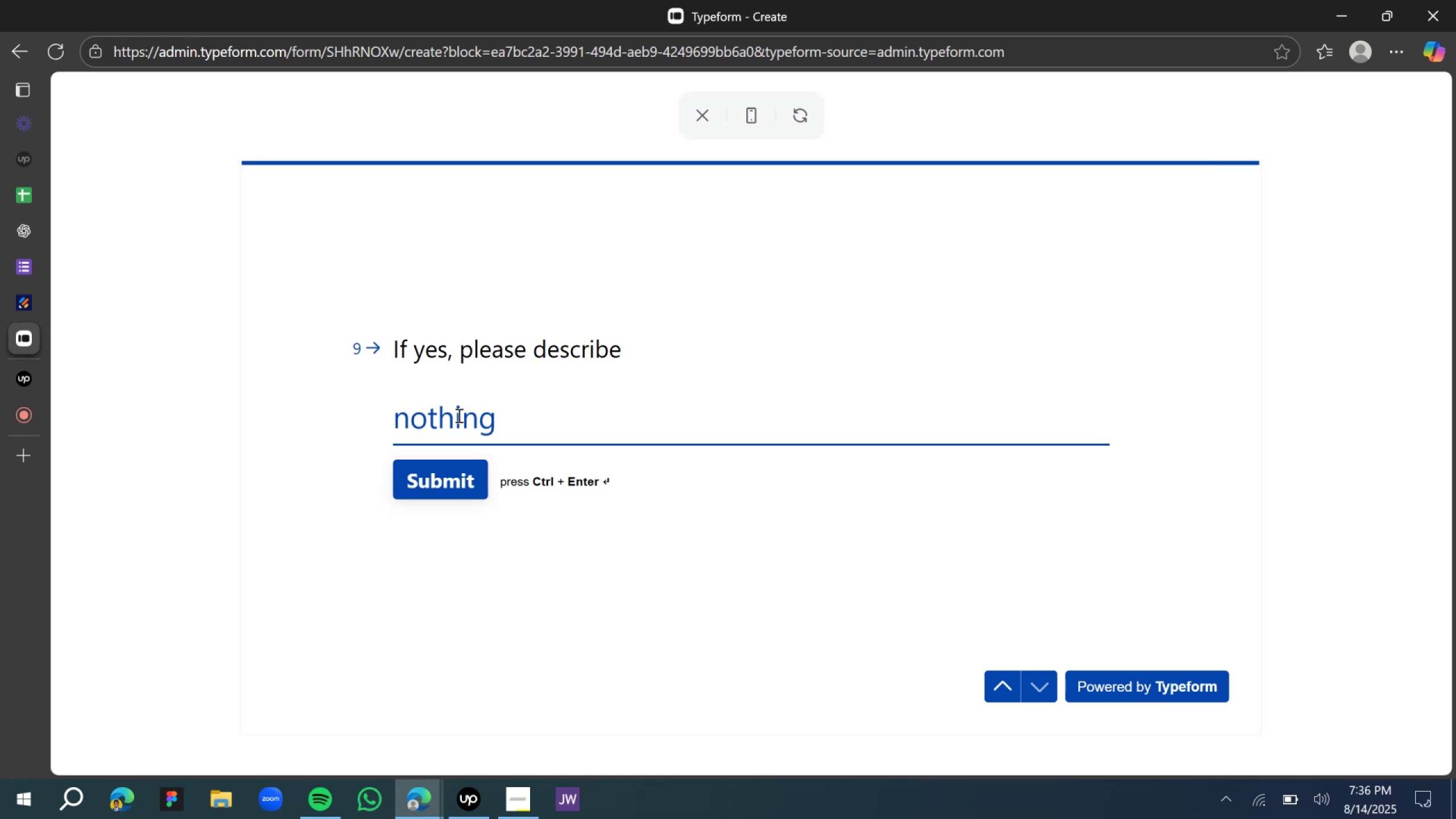 
wait(7.12)
 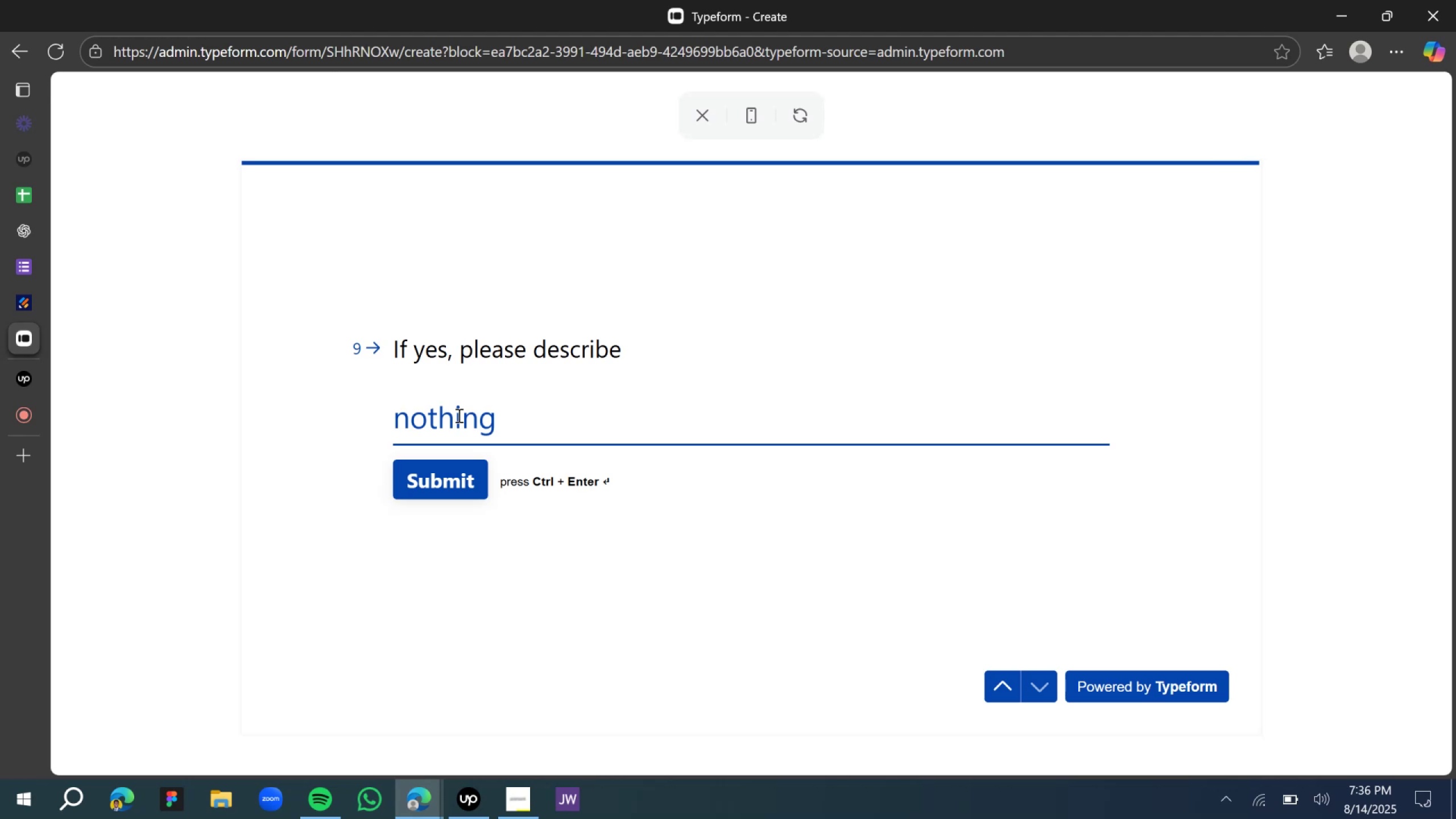 
type(else honestly)
 